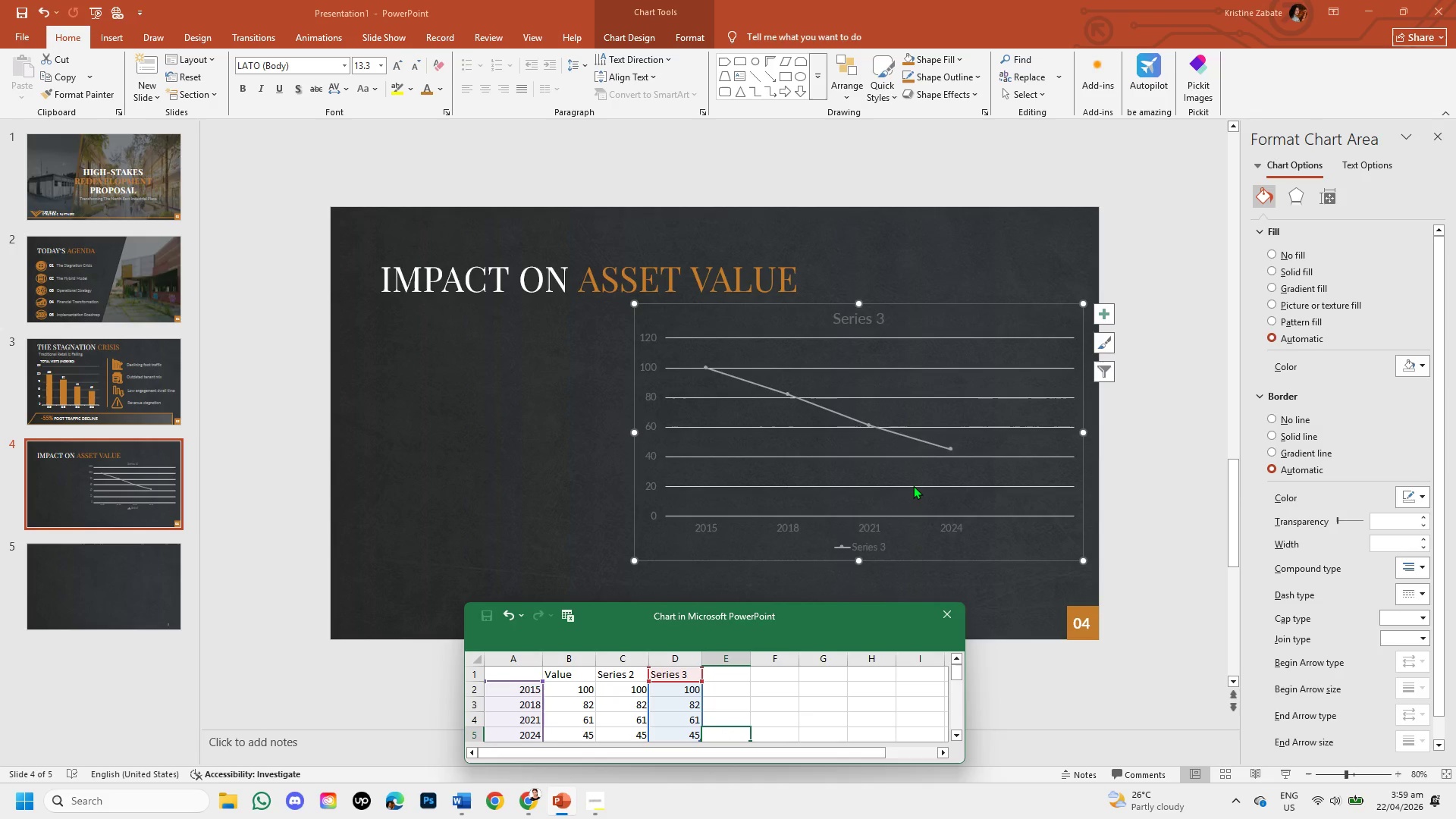 
wait(12.2)
 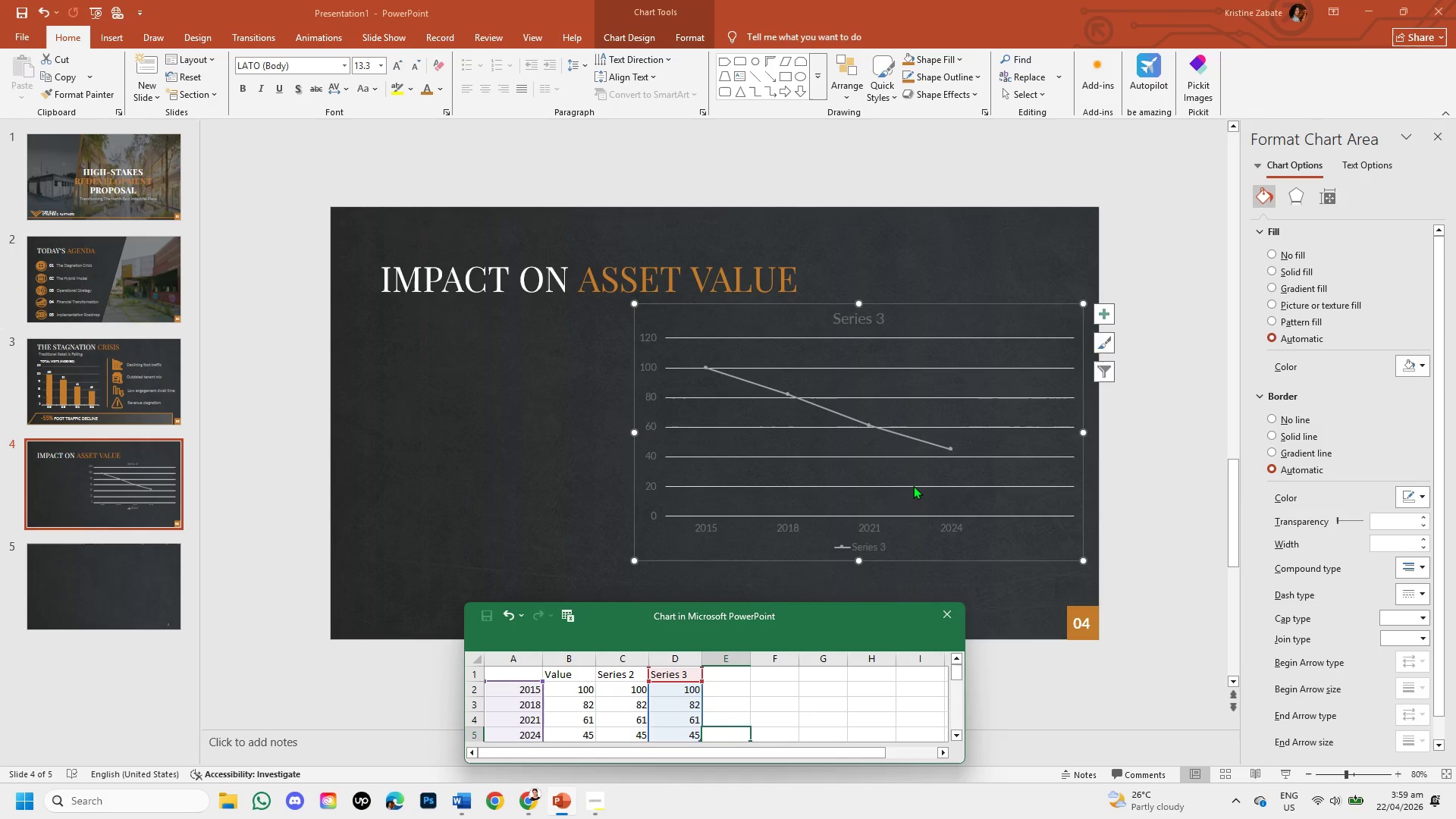 
left_click([949, 617])
 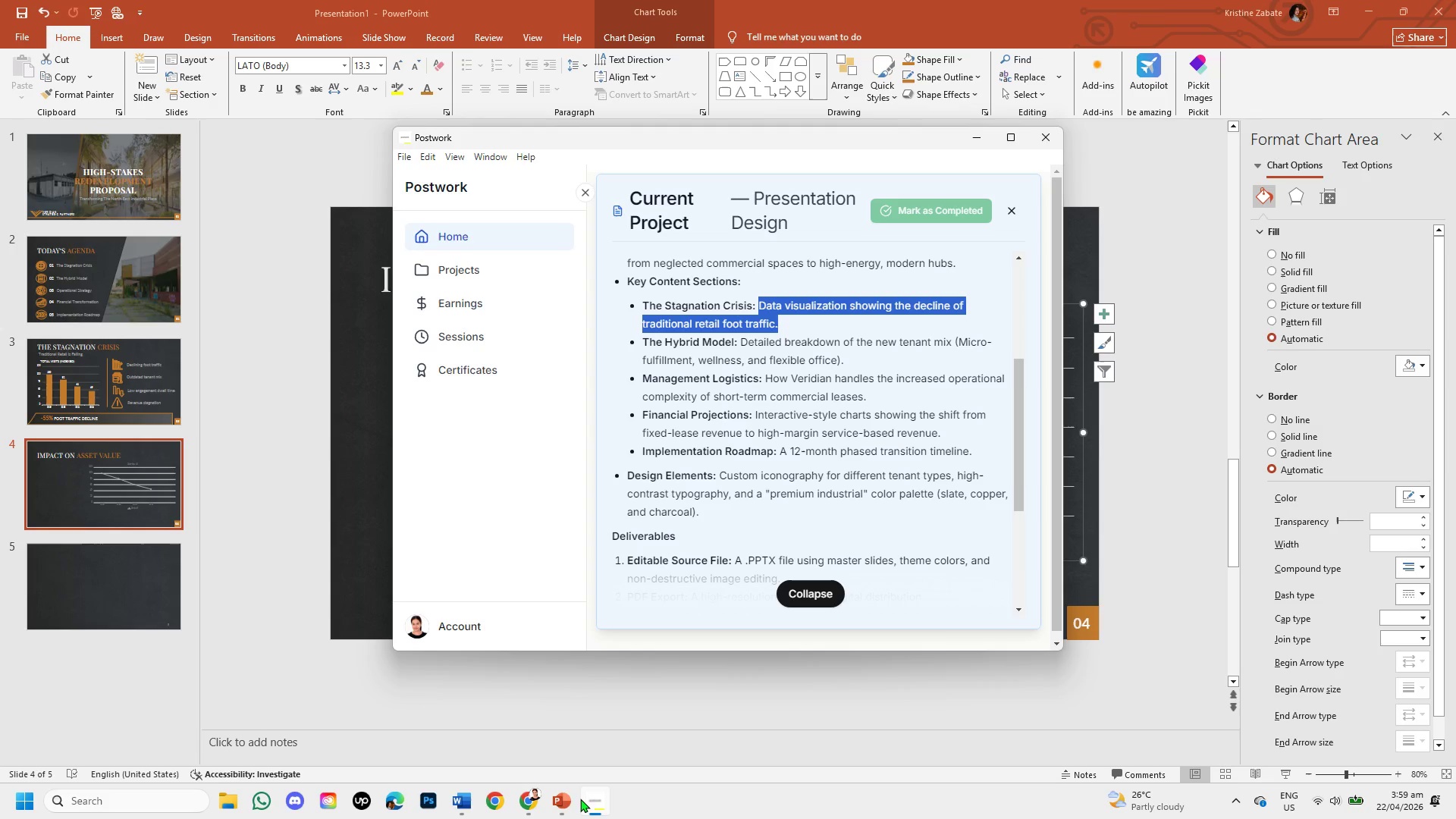 
left_click([566, 796])
 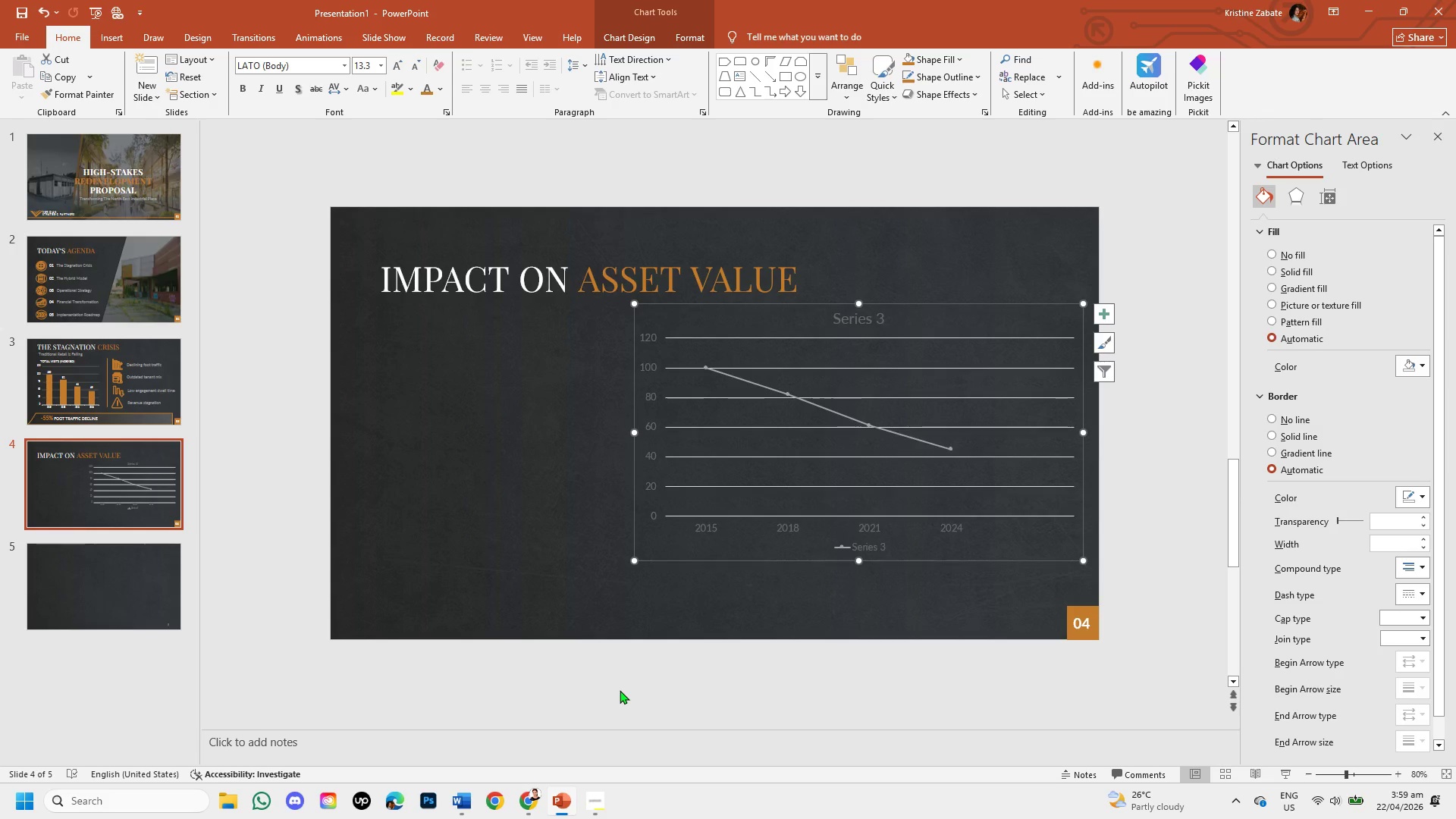 
wait(26.98)
 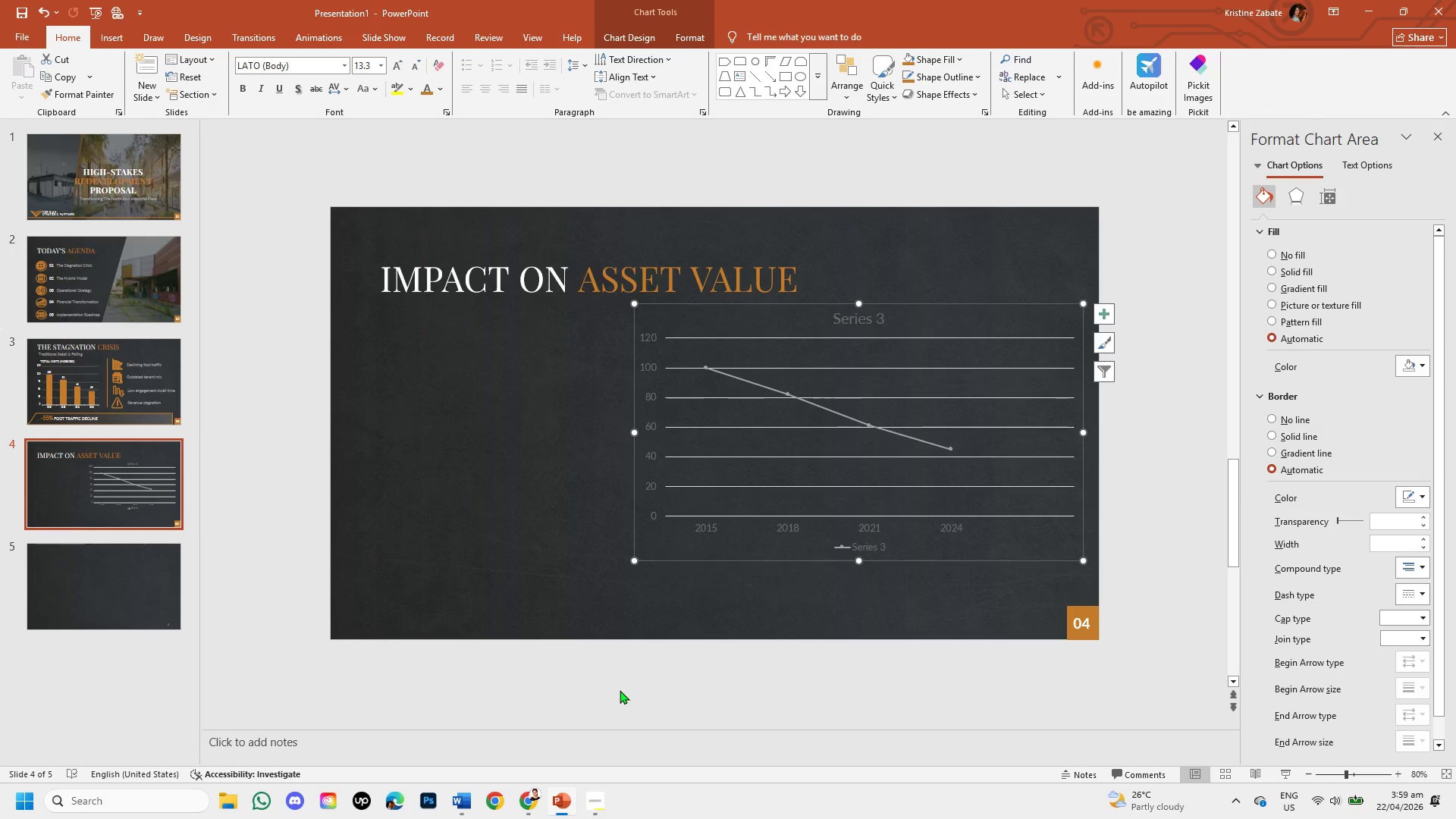 
left_click_drag(start_coordinate=[676, 560], to_coordinate=[679, 579])
 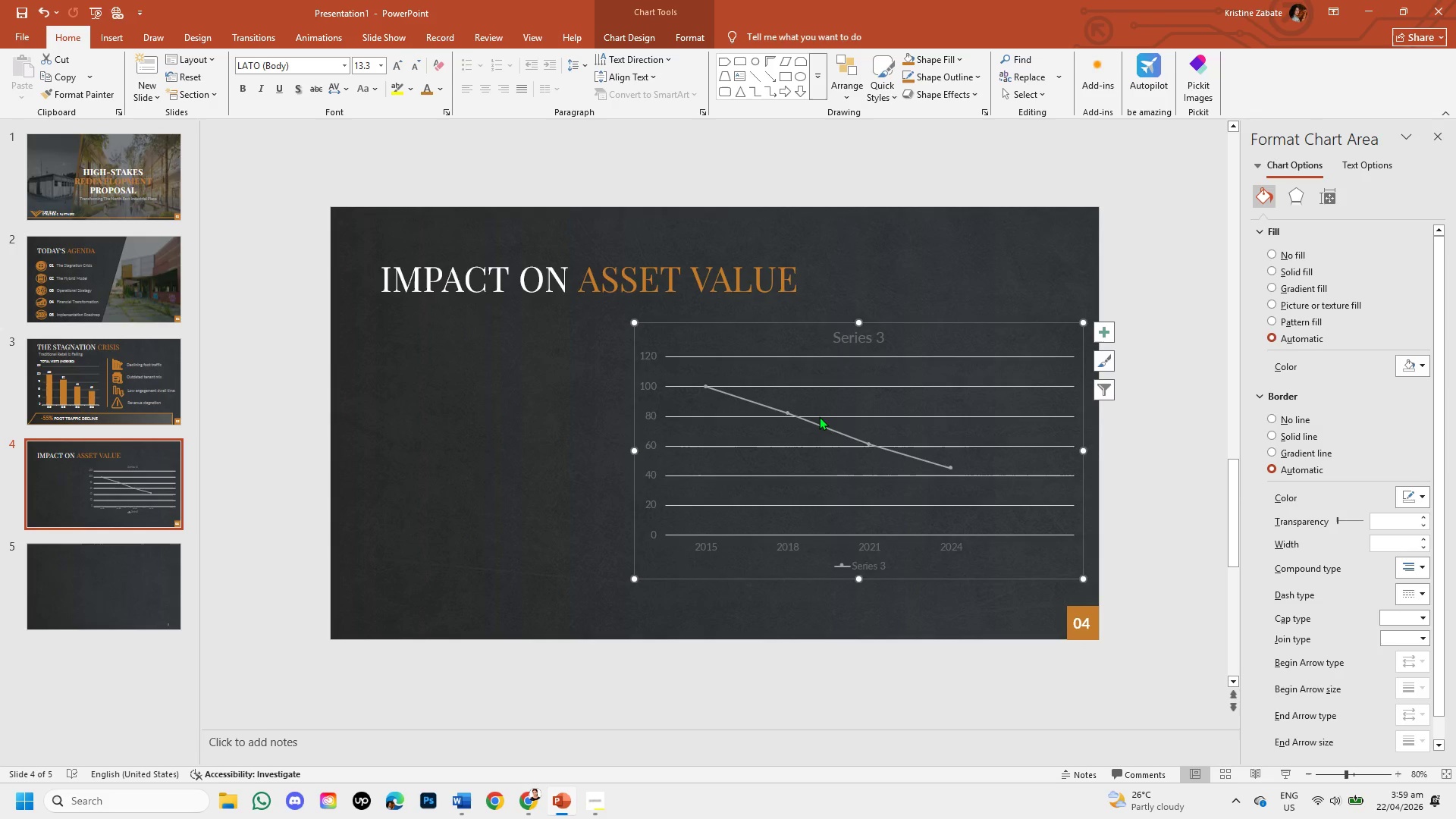 
left_click([819, 423])
 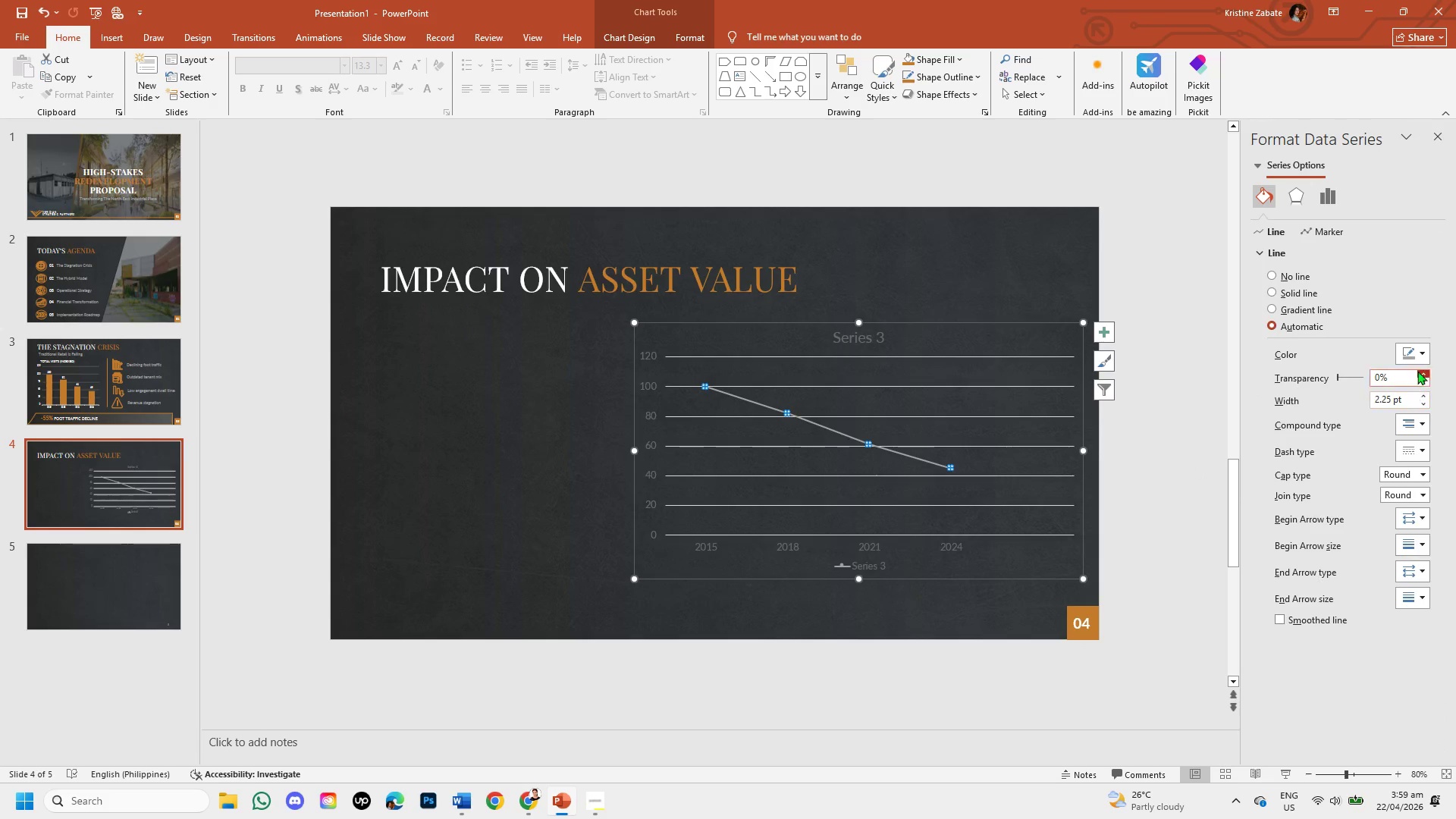 
left_click([1420, 355])
 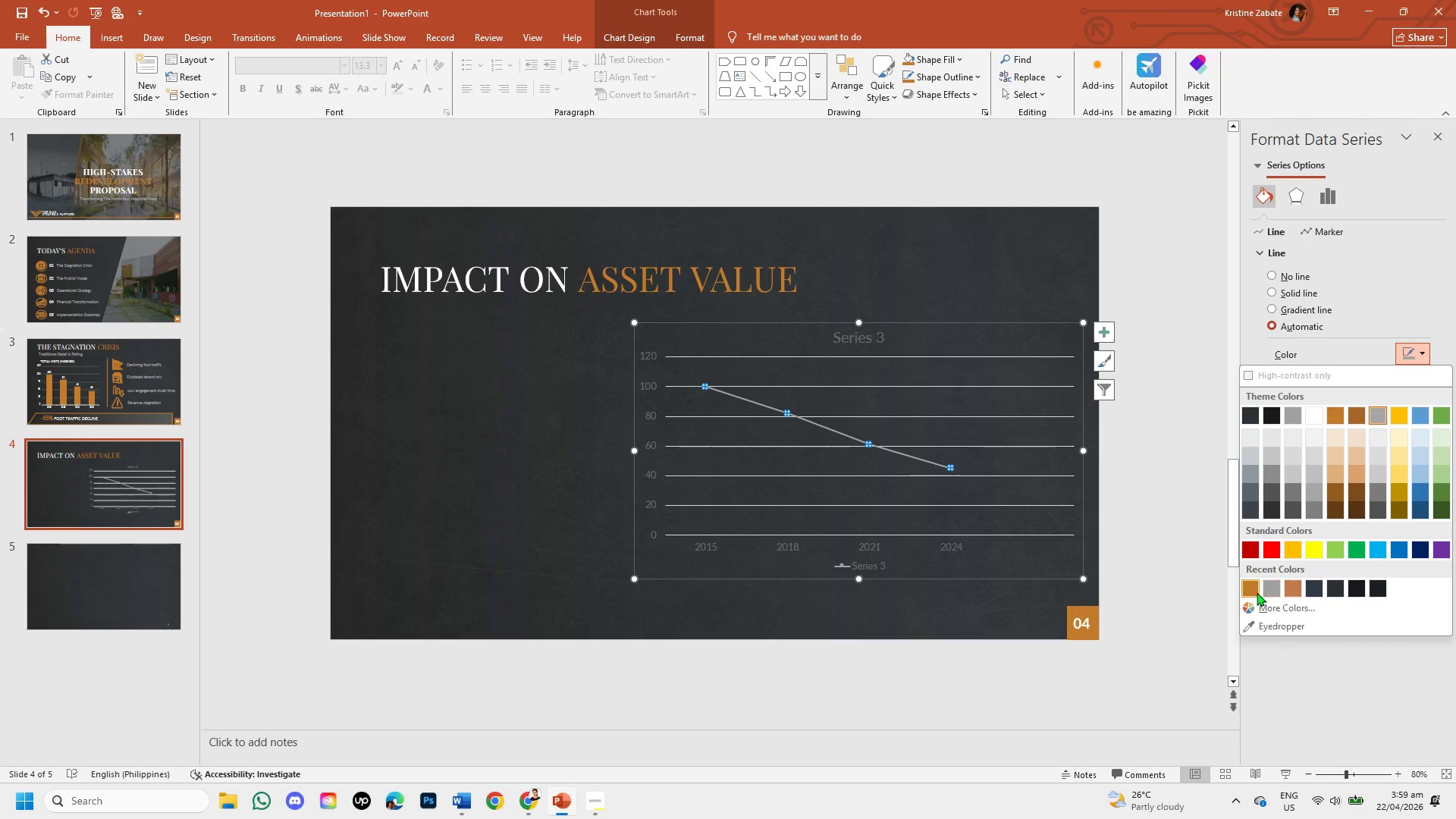 
left_click([1250, 591])
 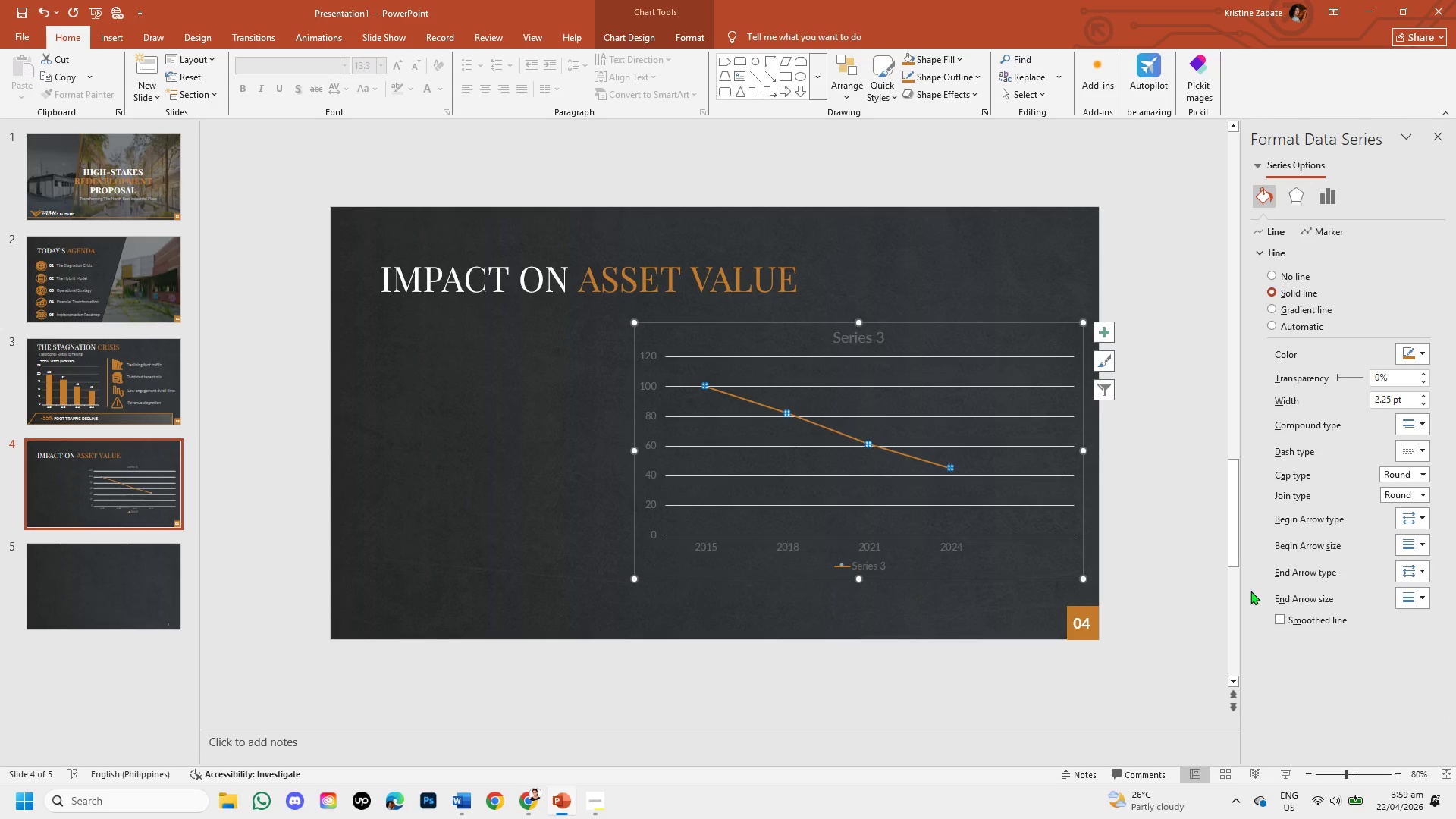 
wait(7.81)
 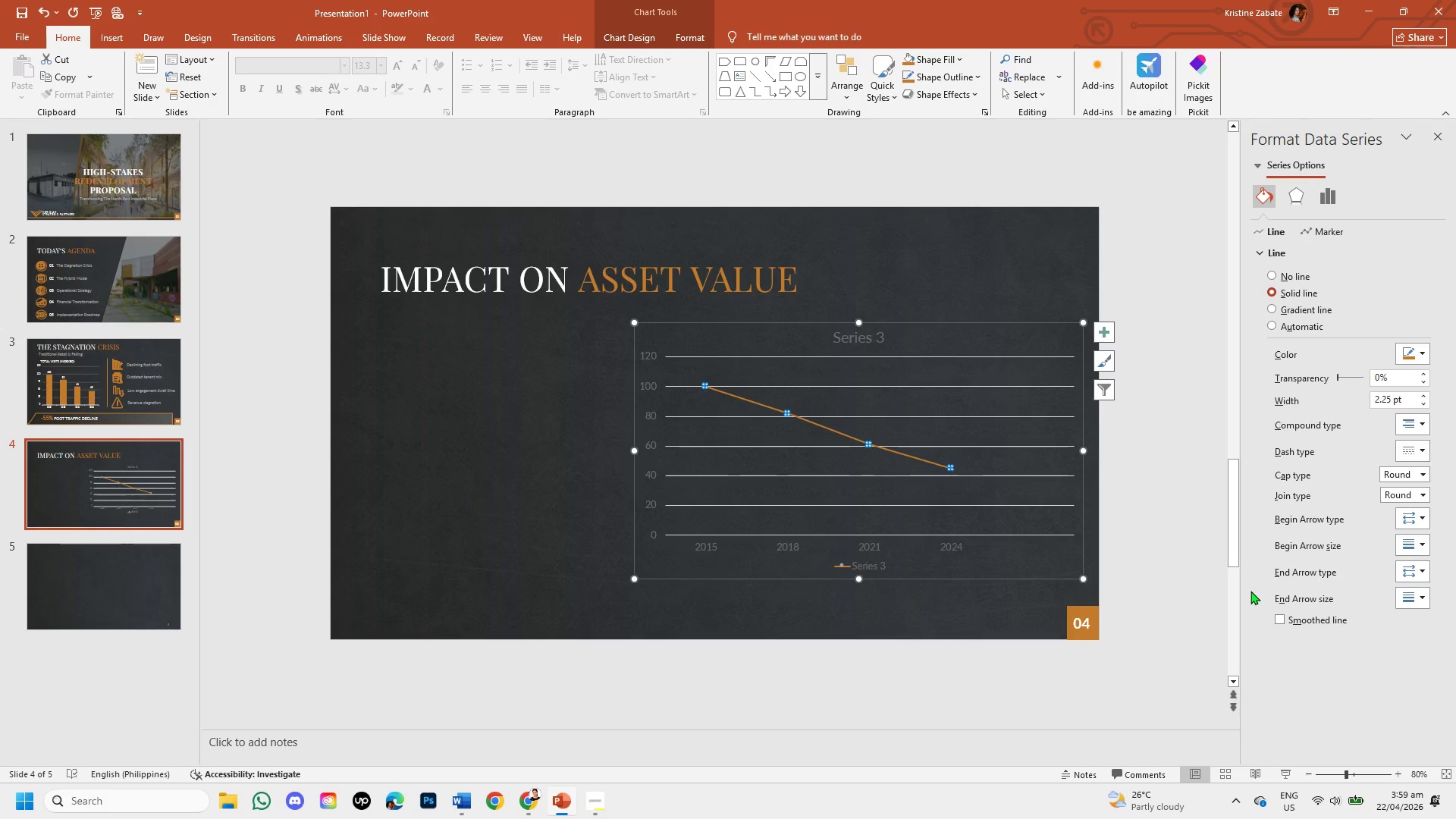 
left_click([1101, 338])
 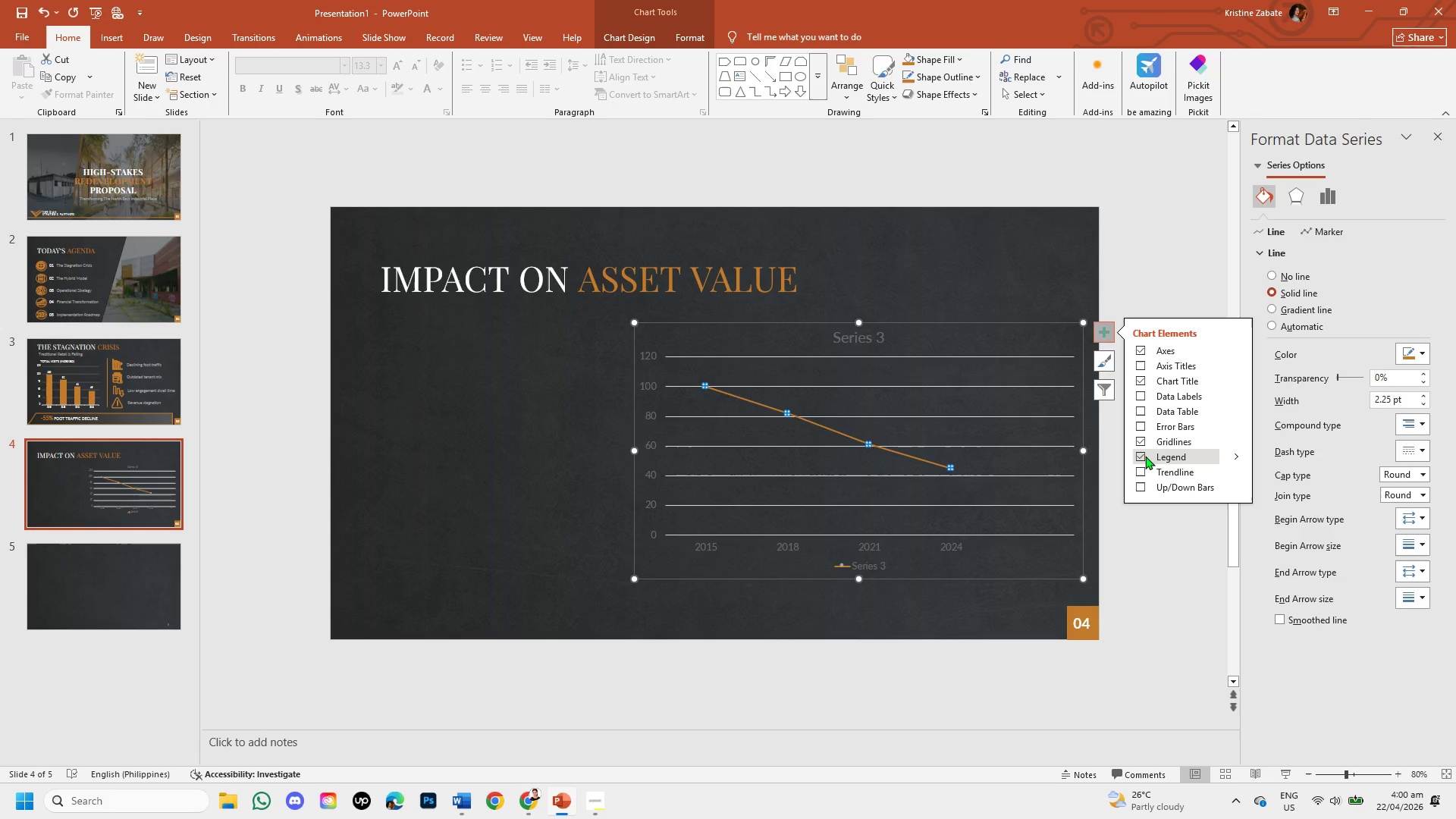 
left_click([1143, 456])
 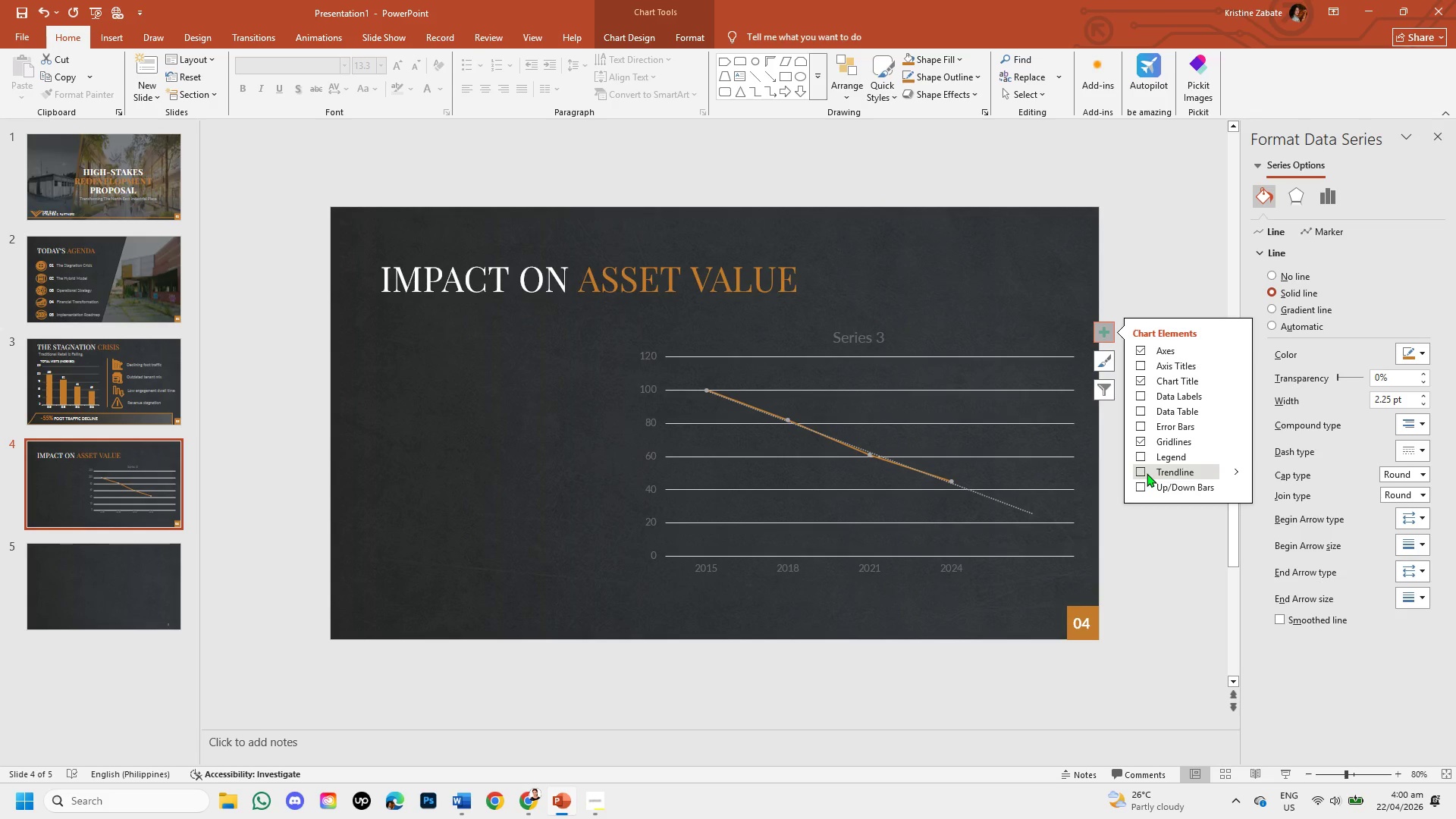 
wait(17.58)
 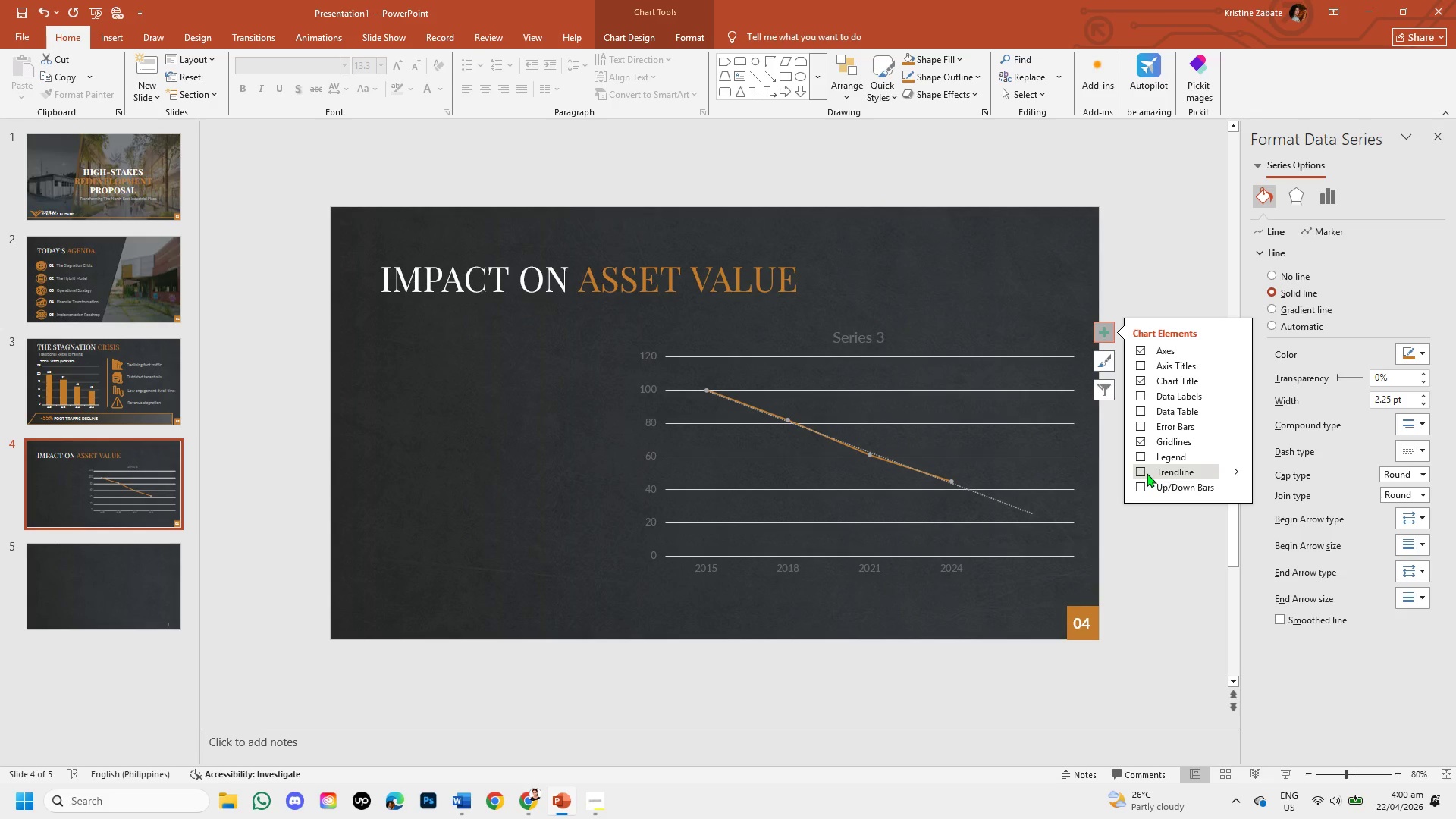 
left_click([1235, 440])
 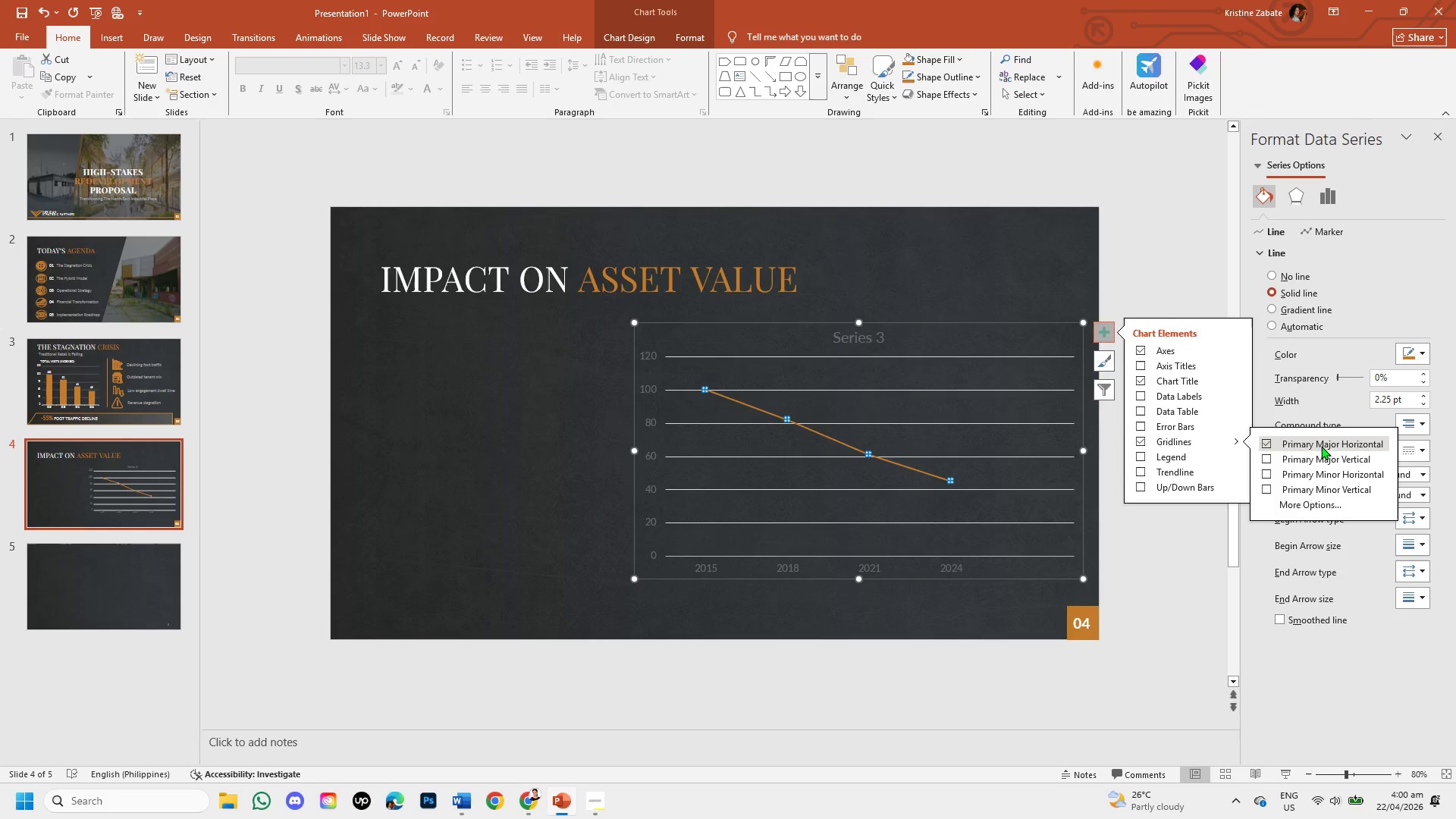 
wait(12.7)
 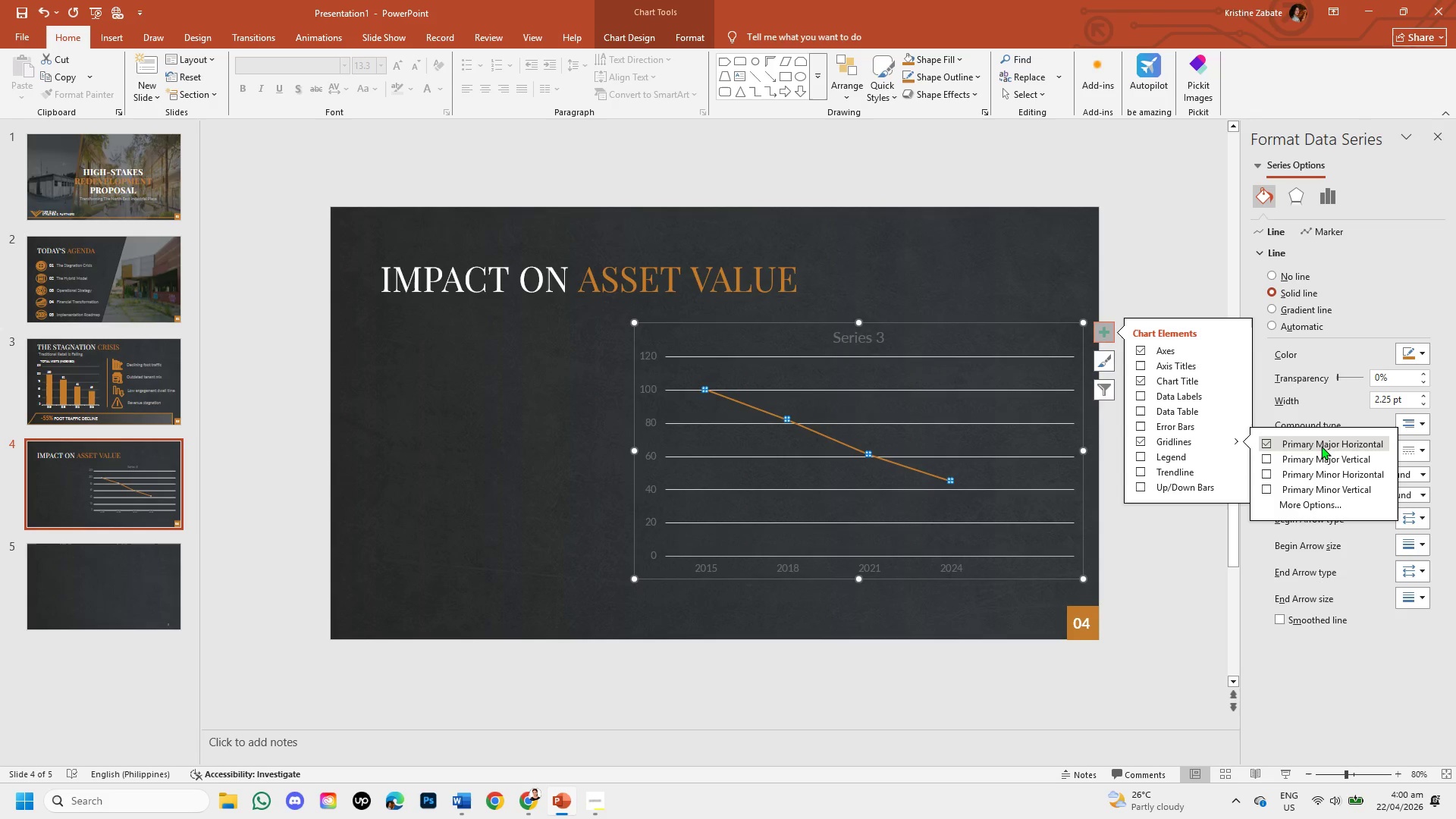 
left_click([1287, 507])
 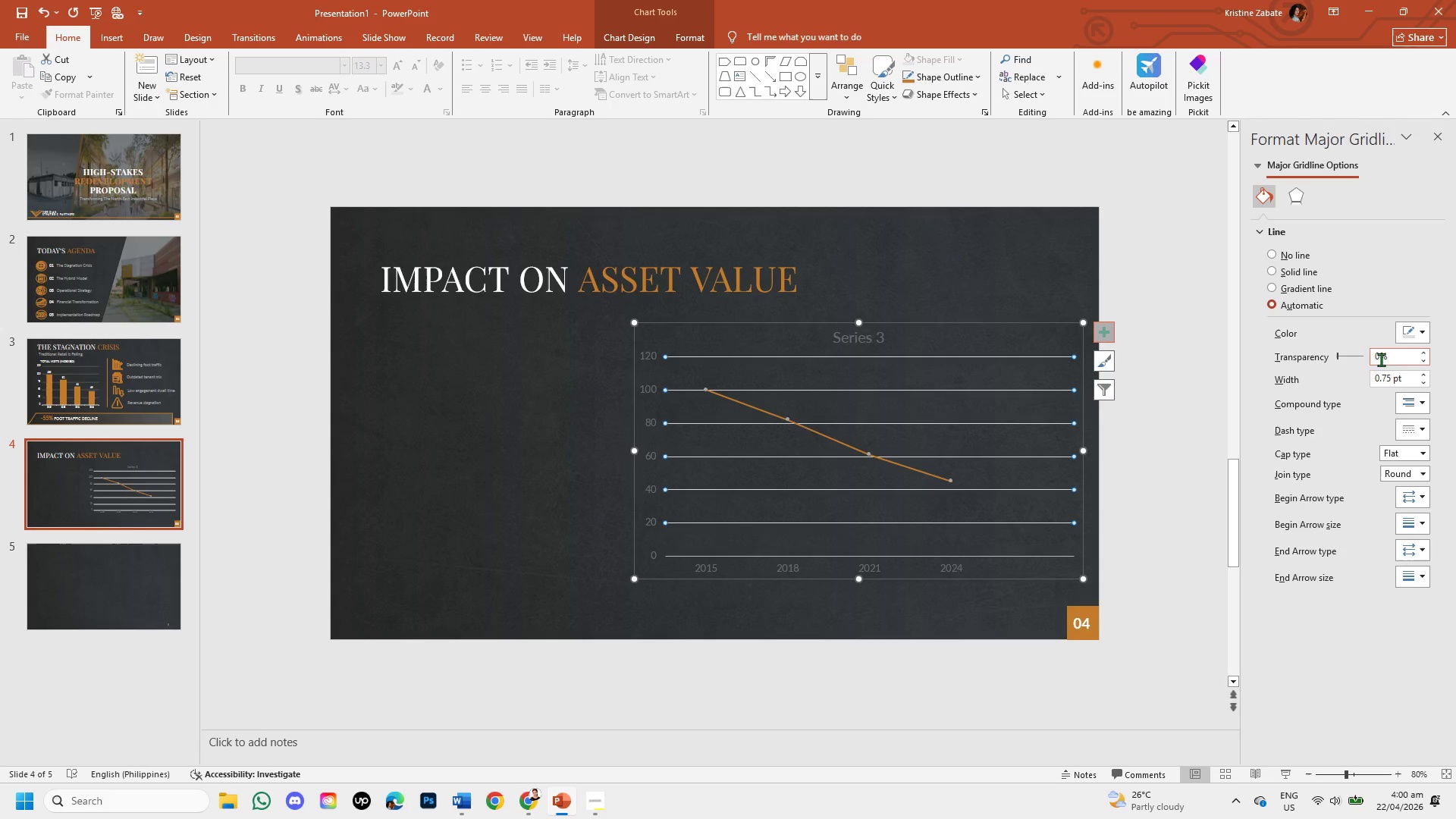 
left_click([1379, 356])
 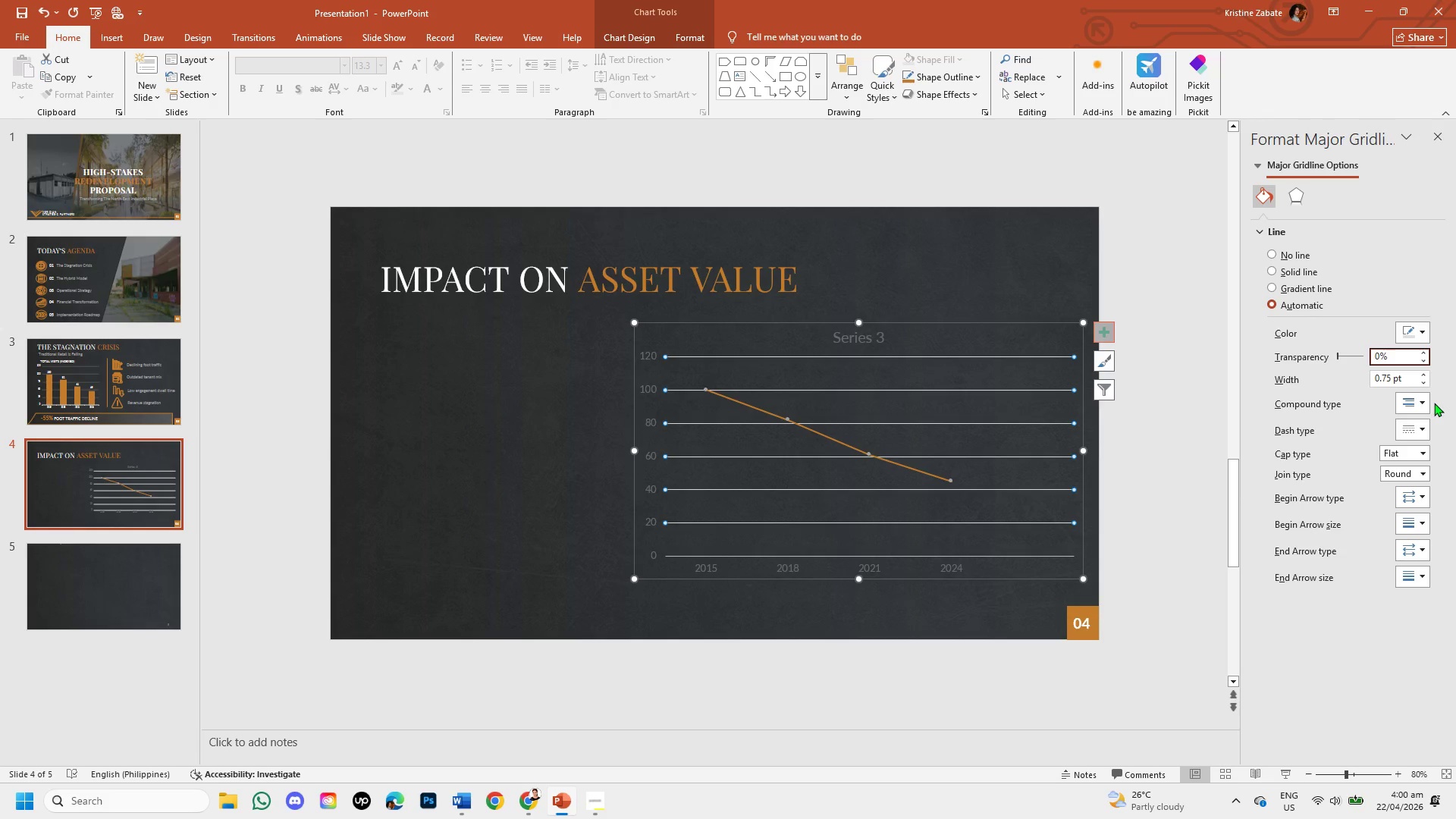 
key(Backspace)
 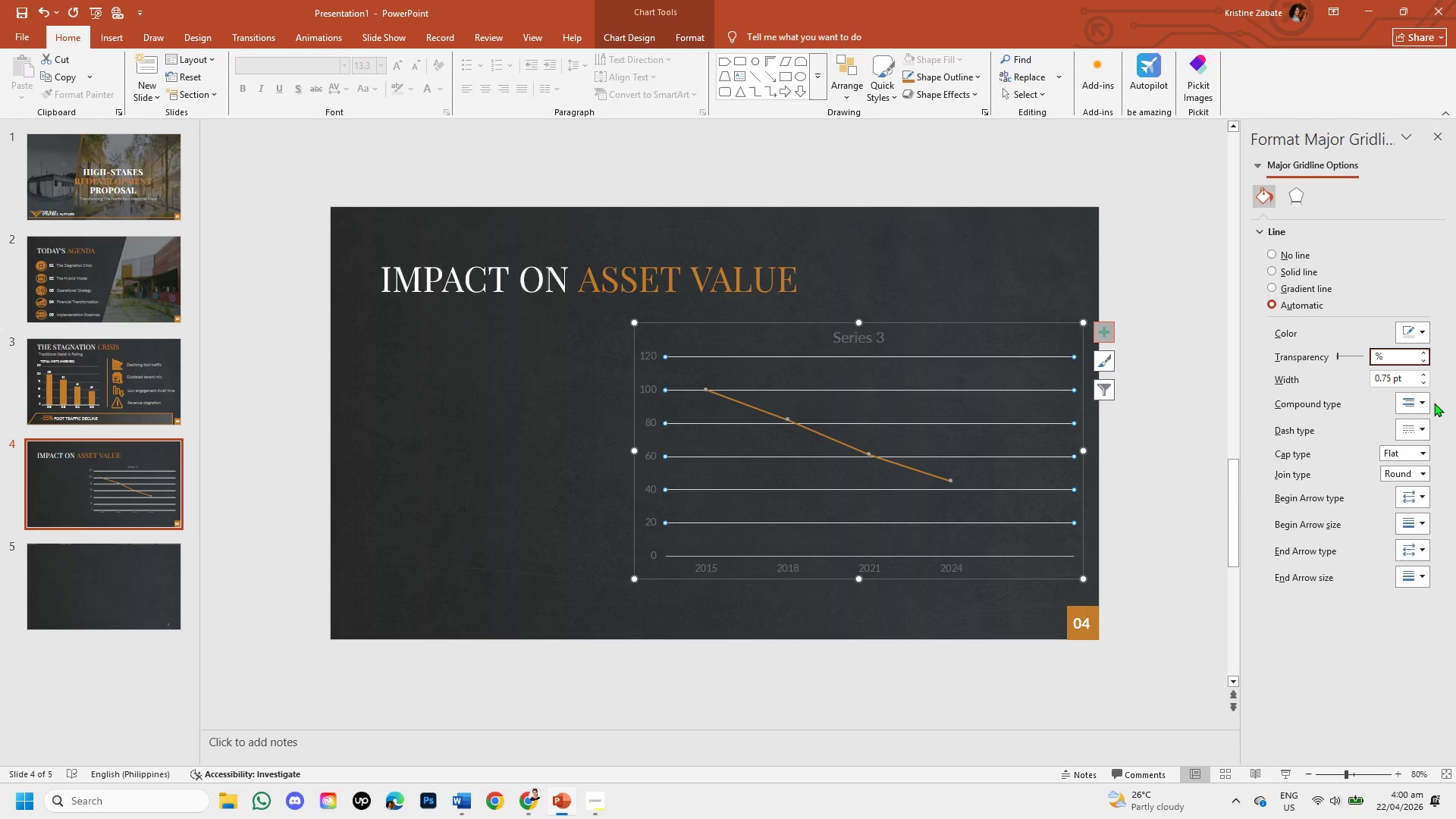 
key(Numpad8)
 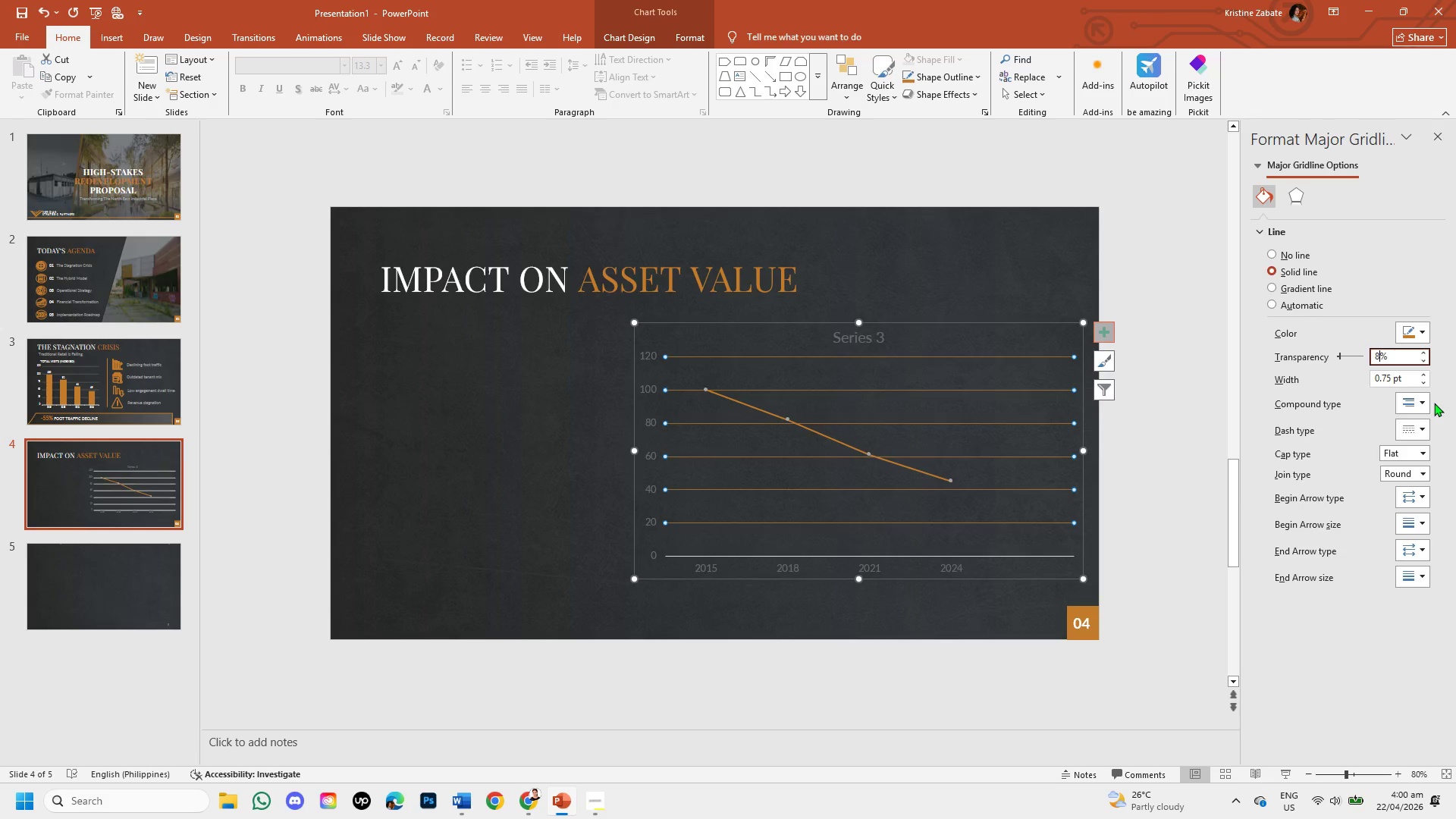 
key(Numpad0)
 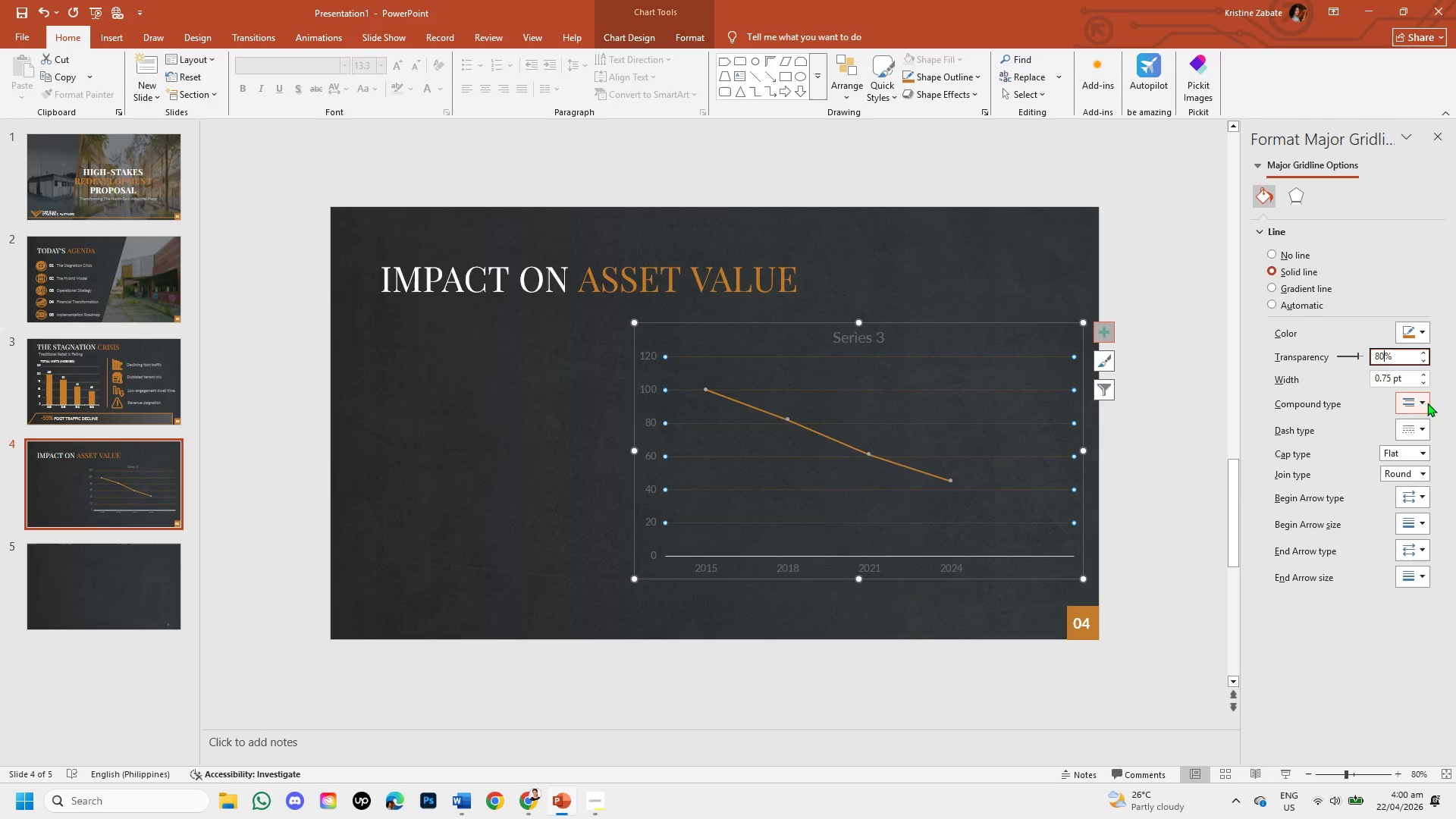 
left_click([1424, 329])
 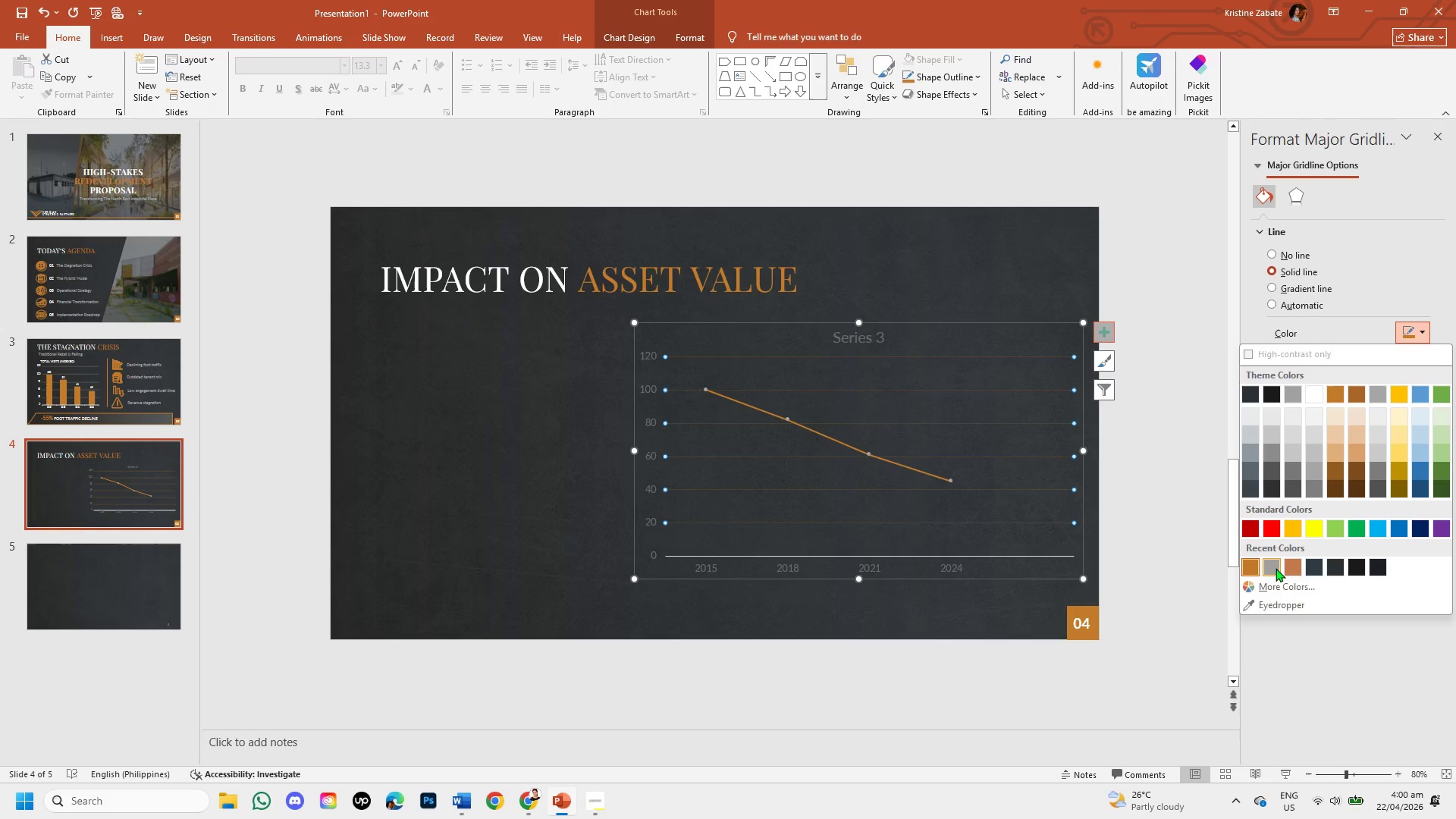 
left_click([1273, 567])
 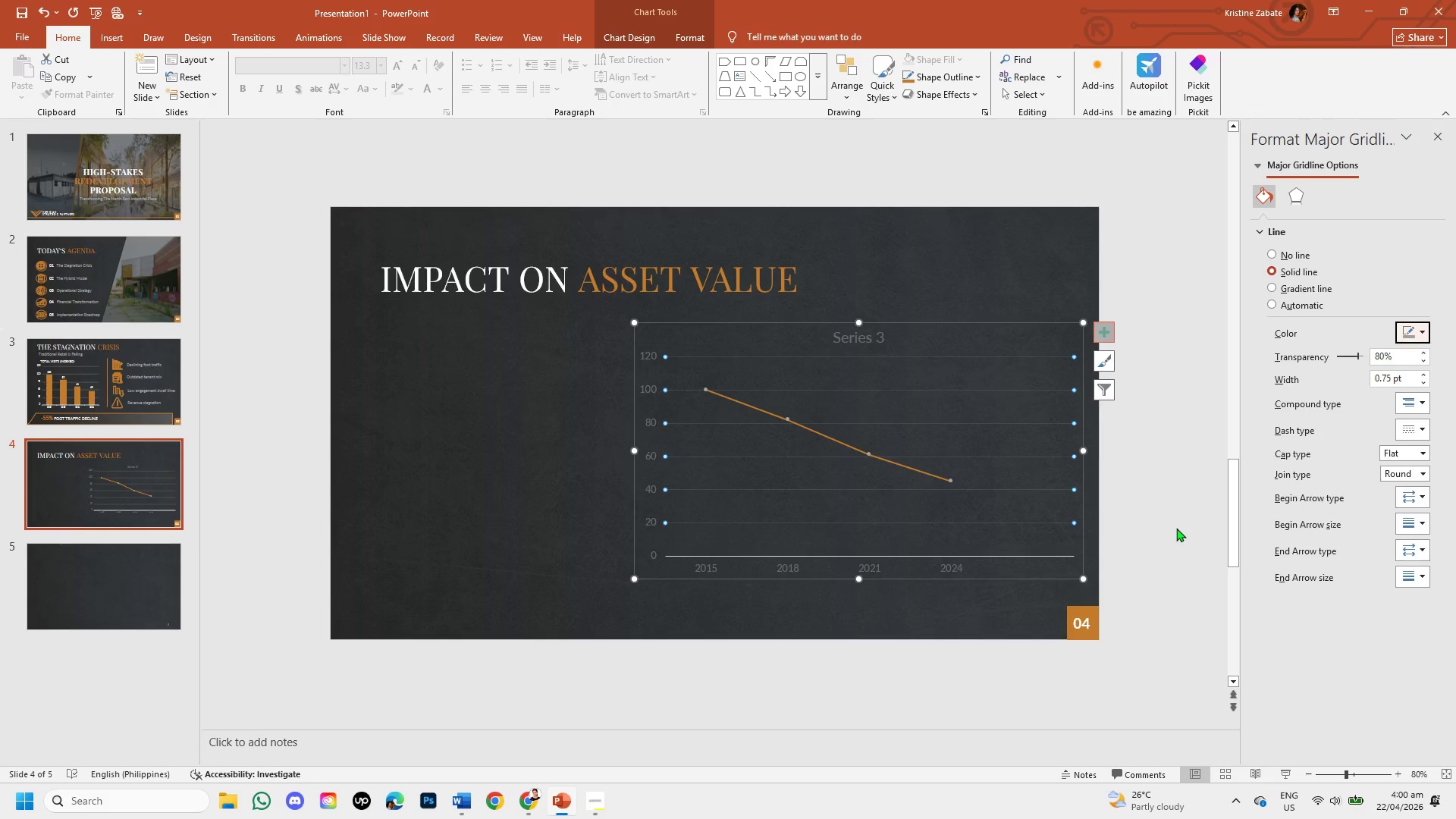 
left_click([1176, 528])
 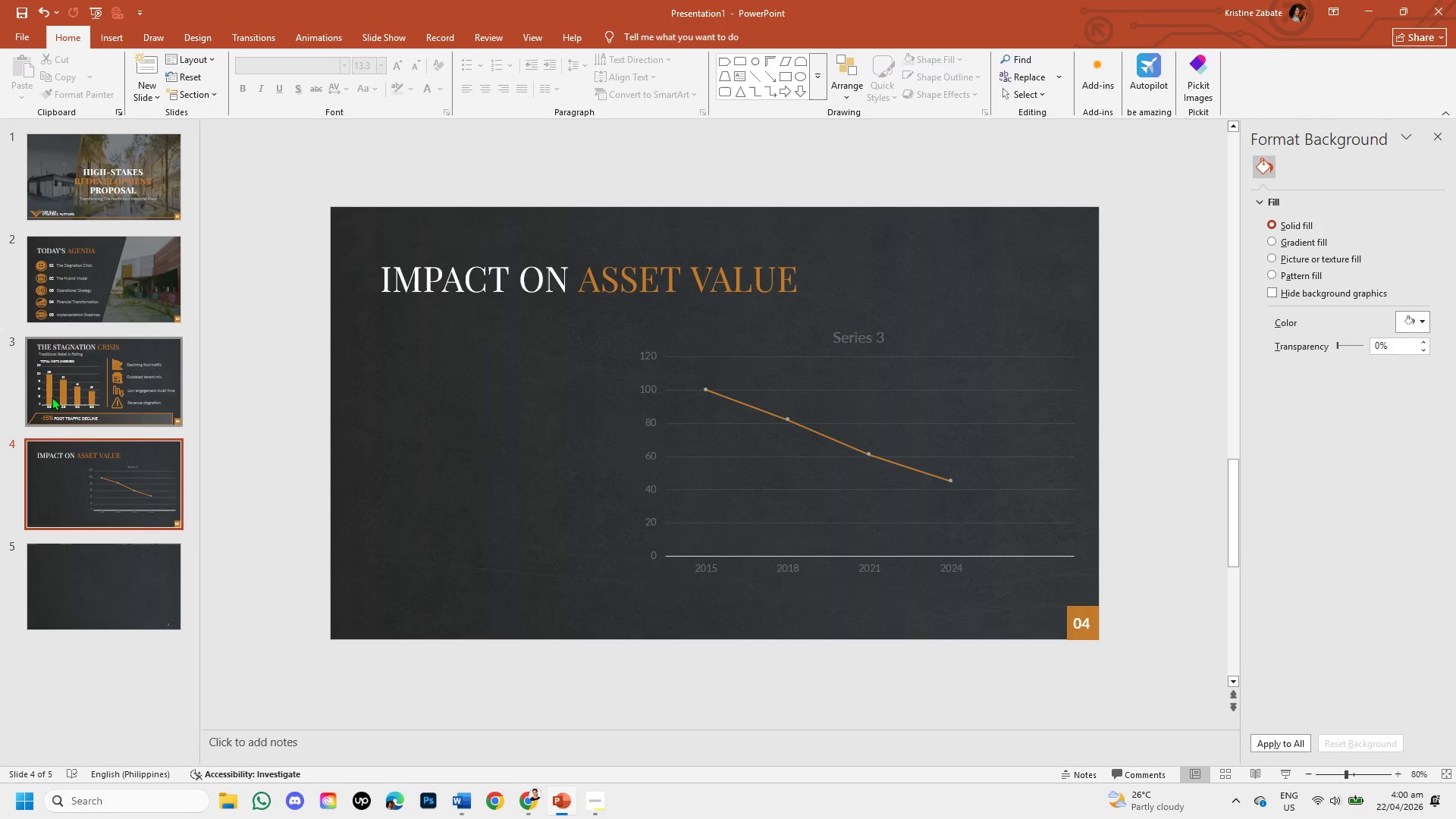 
left_click([56, 388])
 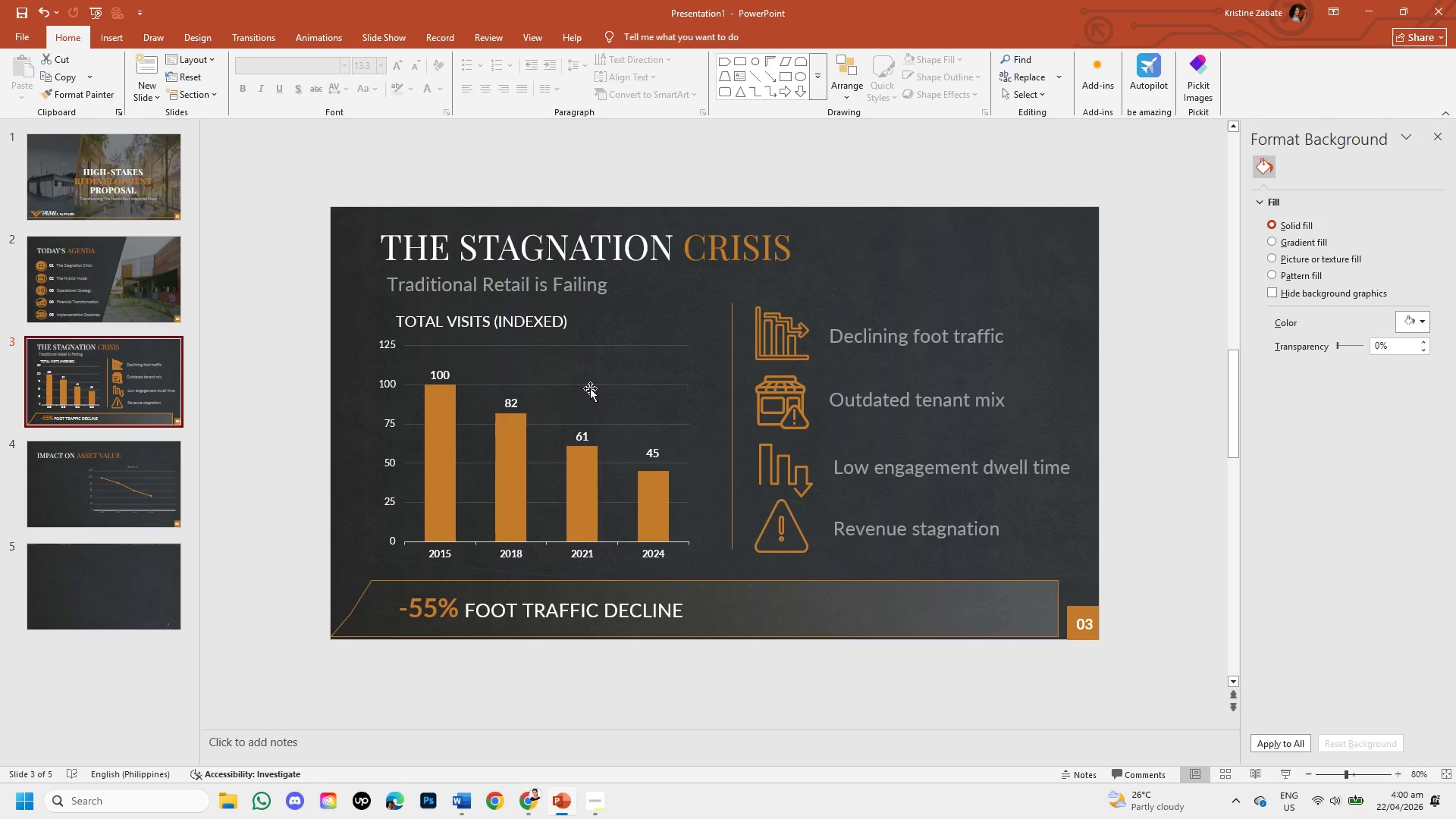 
left_click([590, 388])
 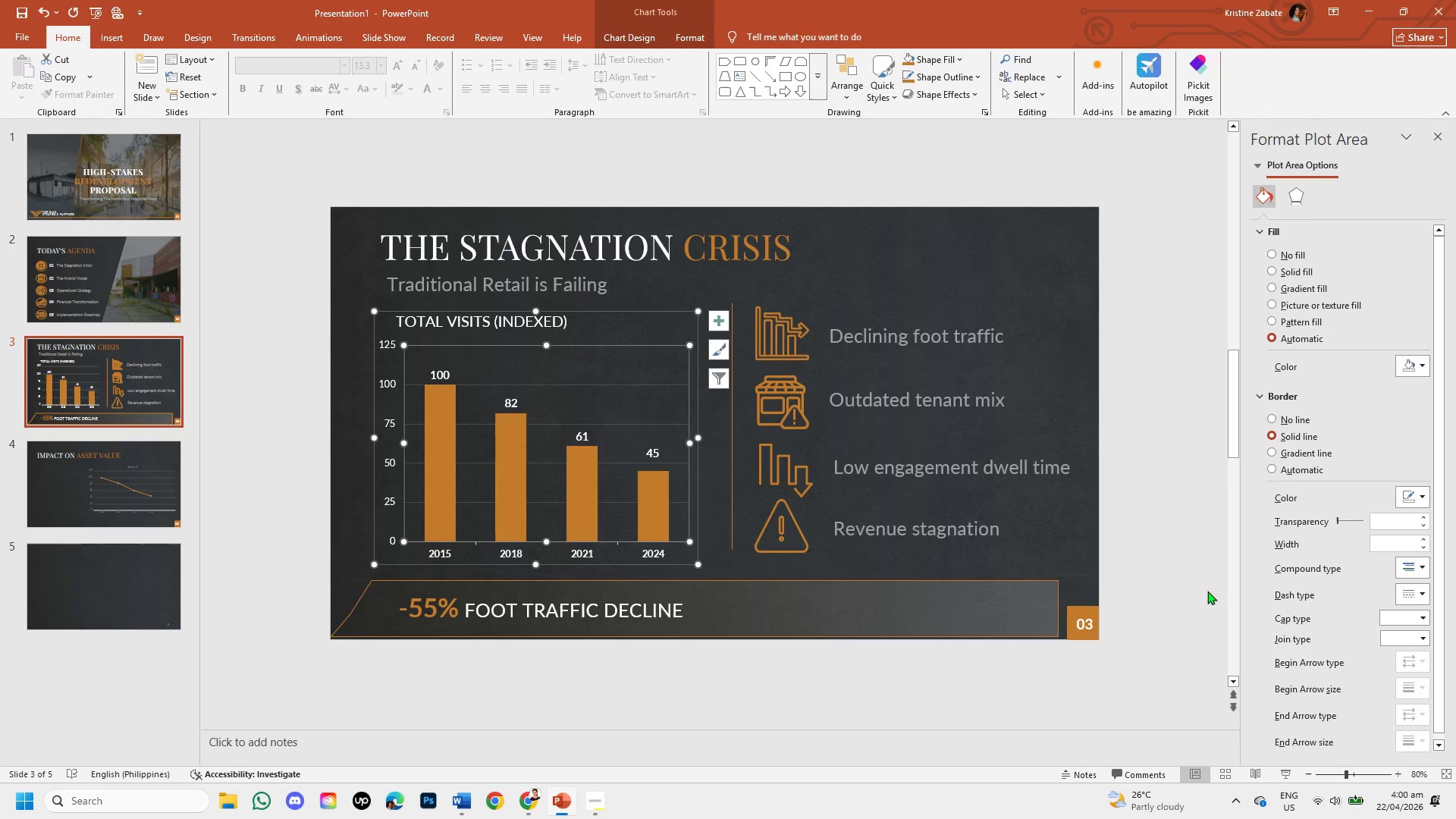 
left_click([580, 383])
 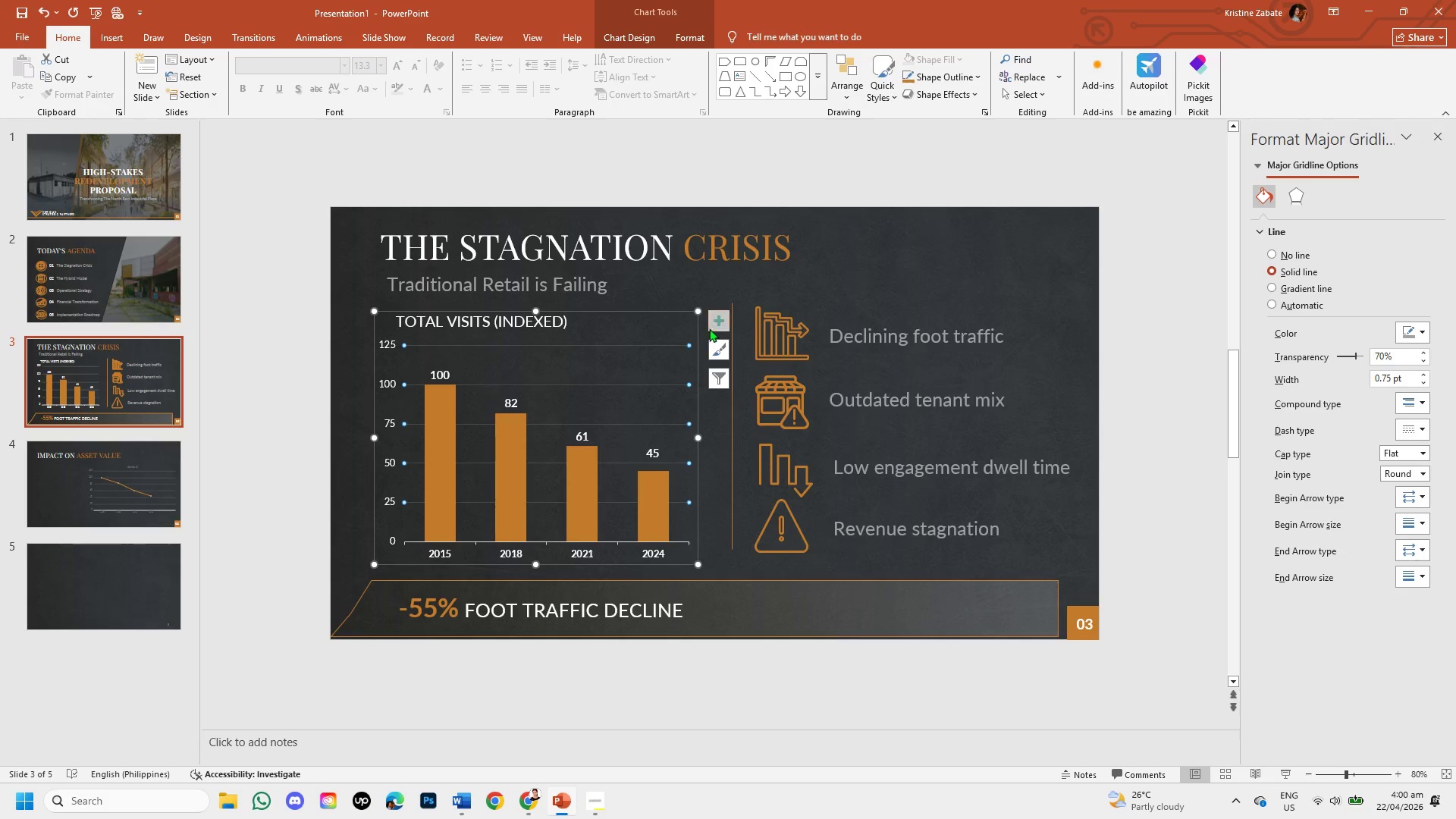 
left_click([720, 317])
 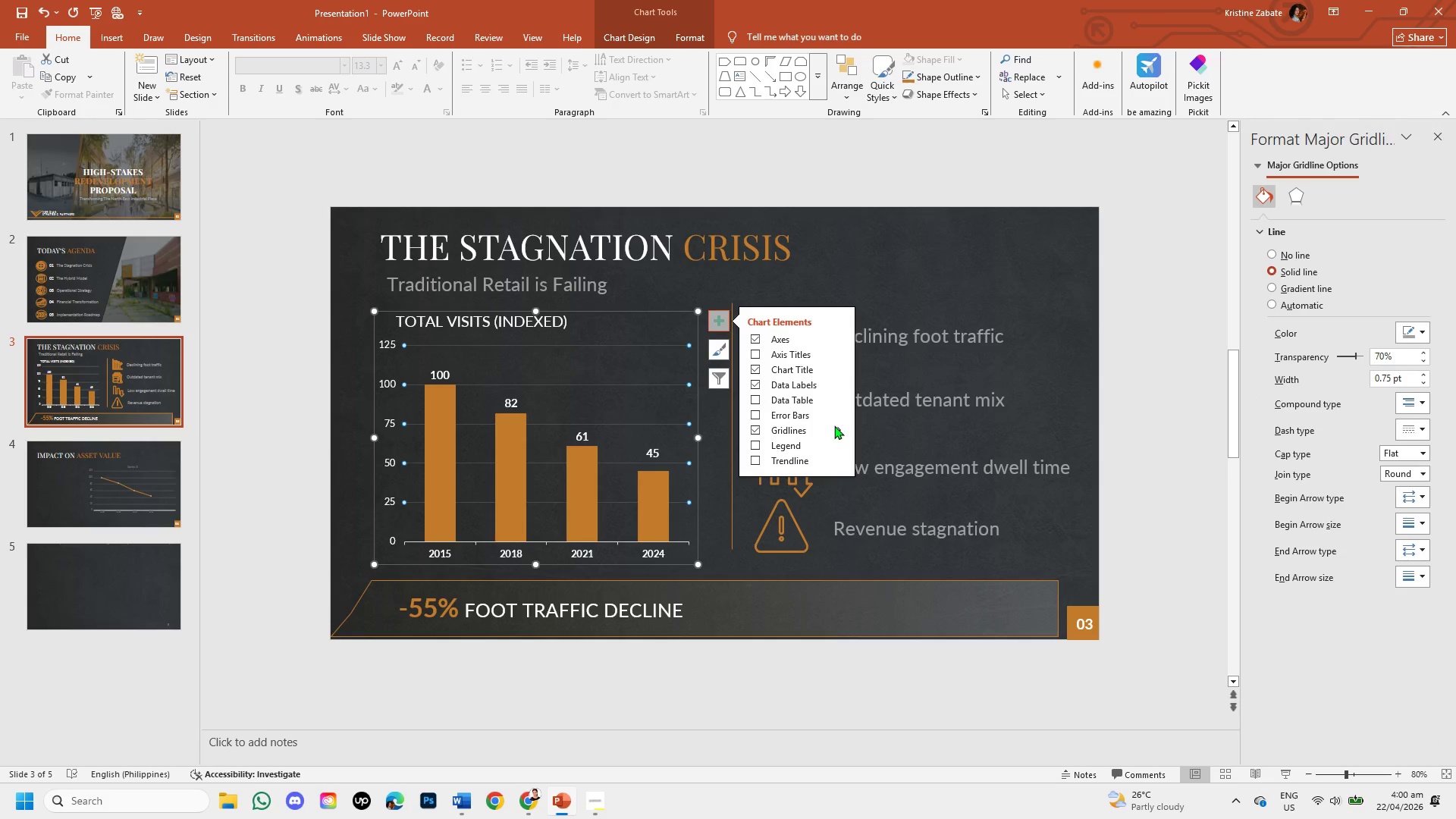 
left_click([839, 425])
 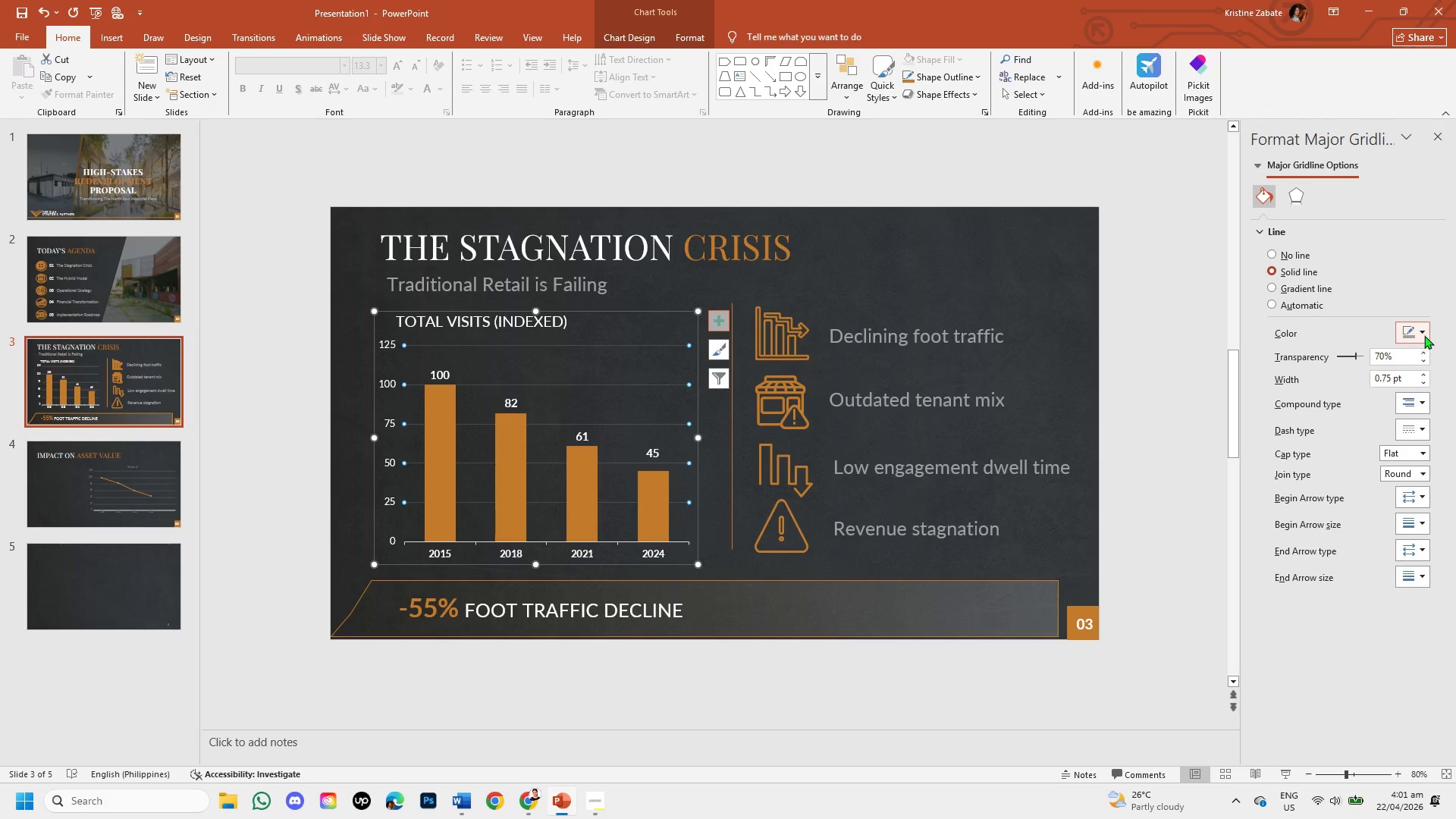 
left_click([89, 482])
 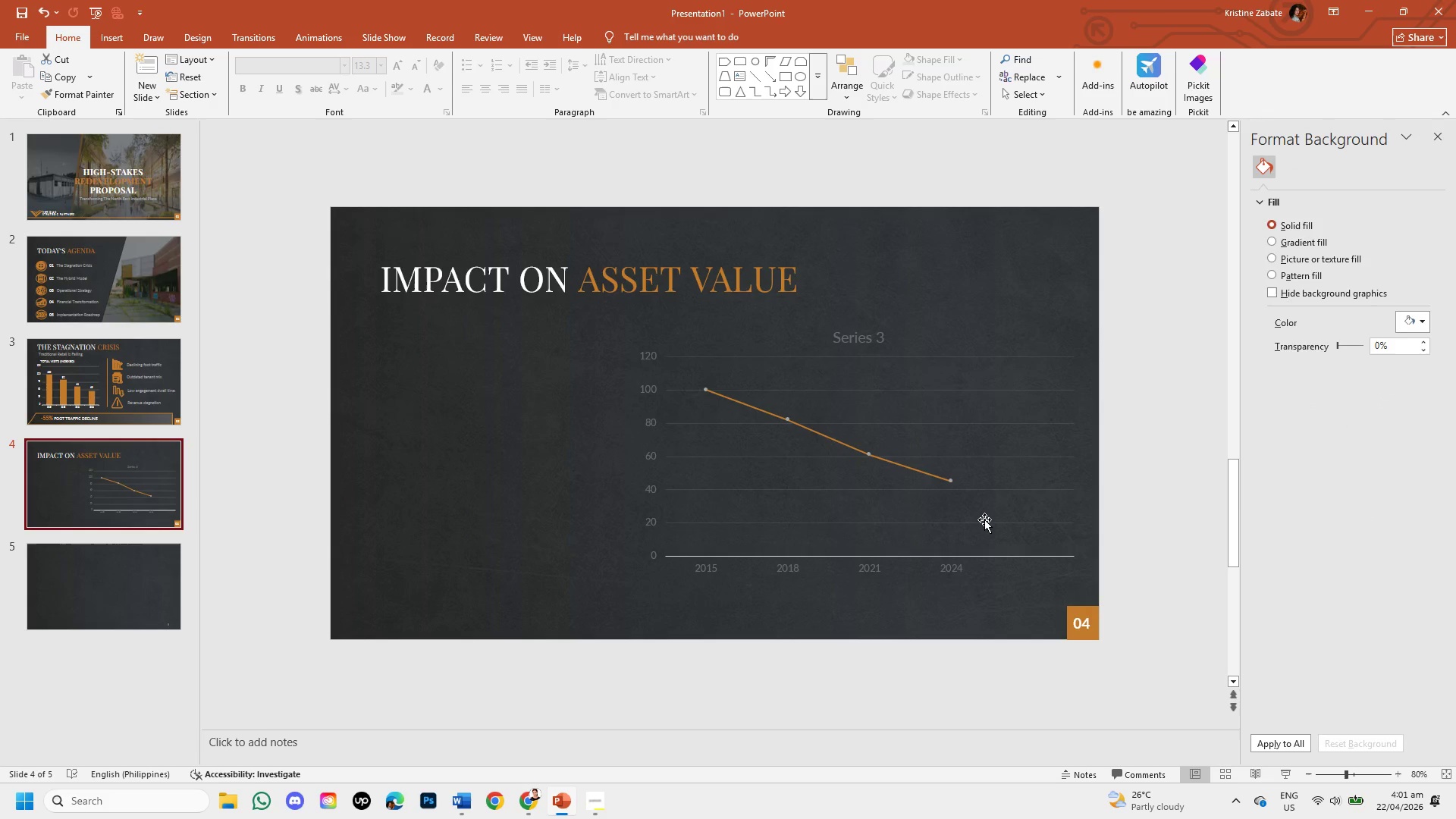 
left_click([988, 520])
 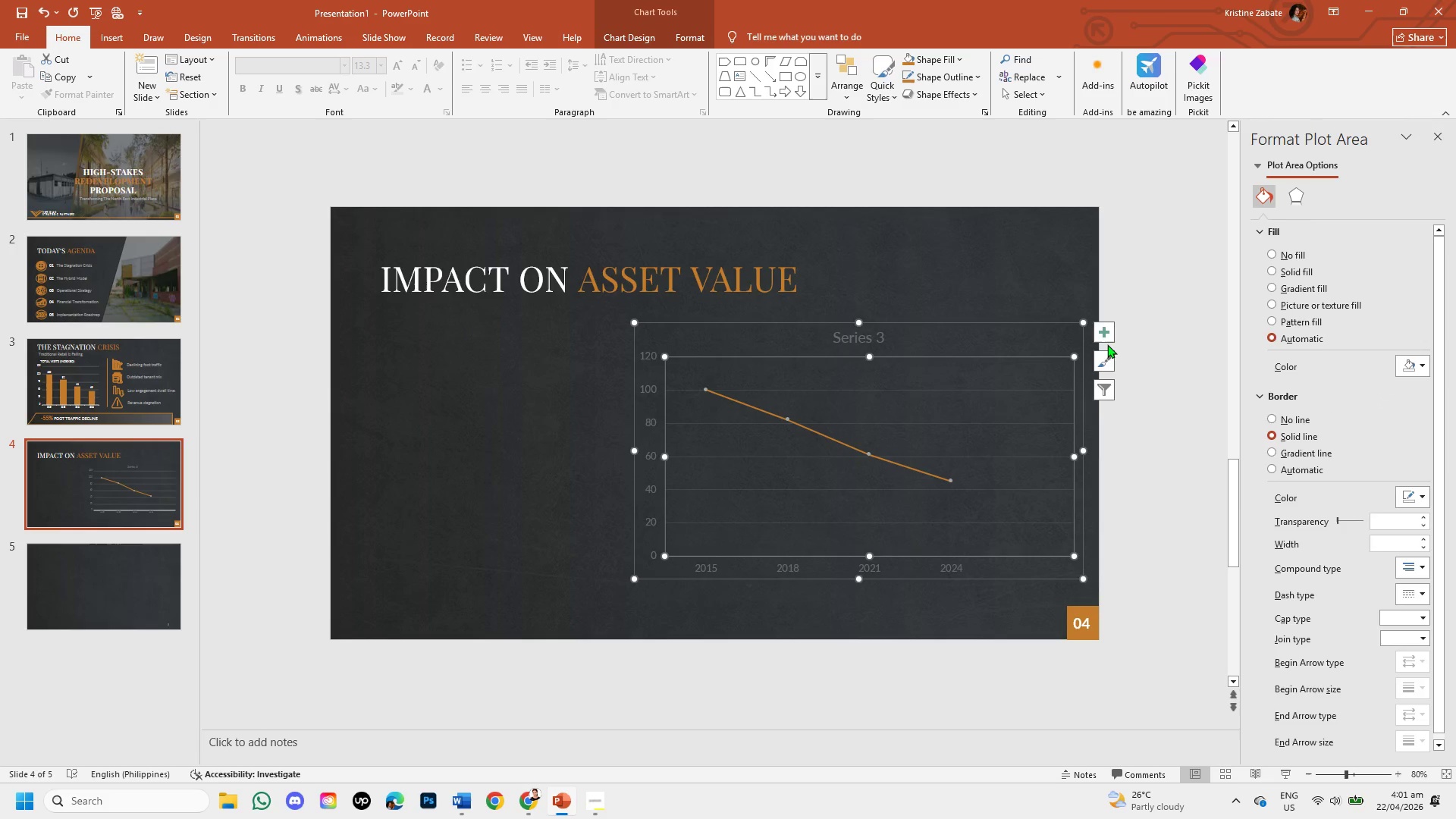 
left_click([1107, 334])
 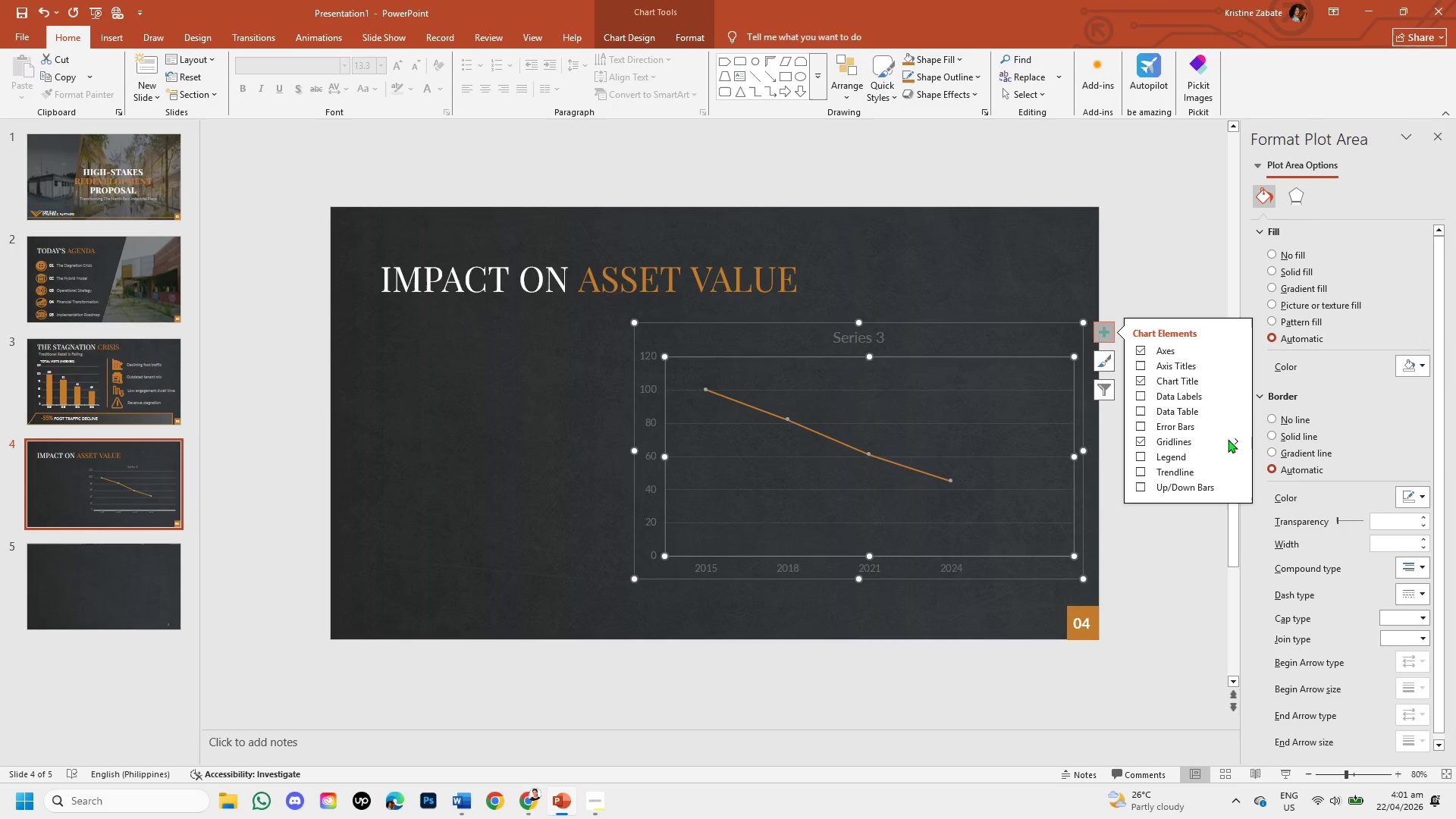 
left_click([1236, 439])
 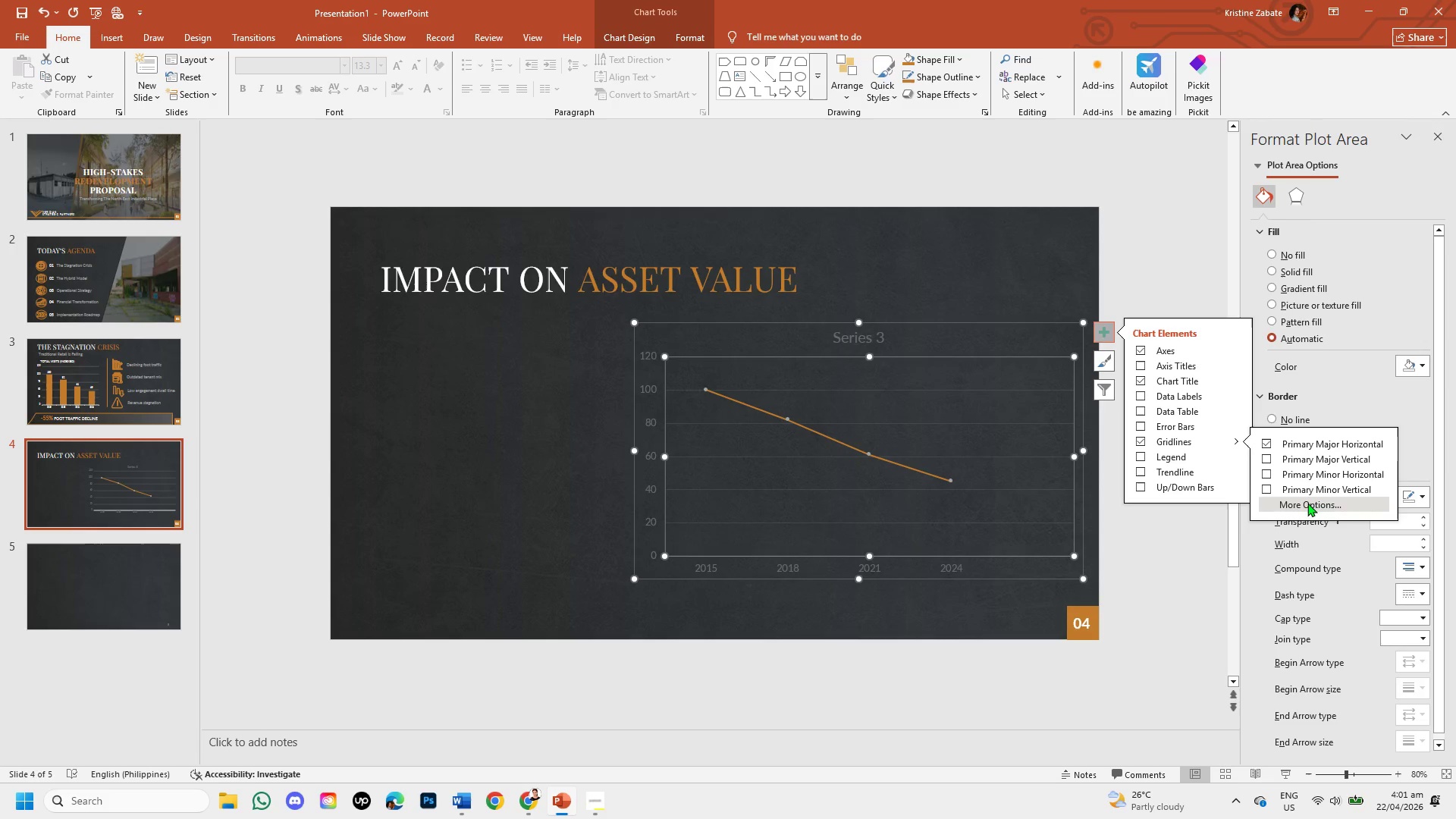 
left_click([1307, 505])
 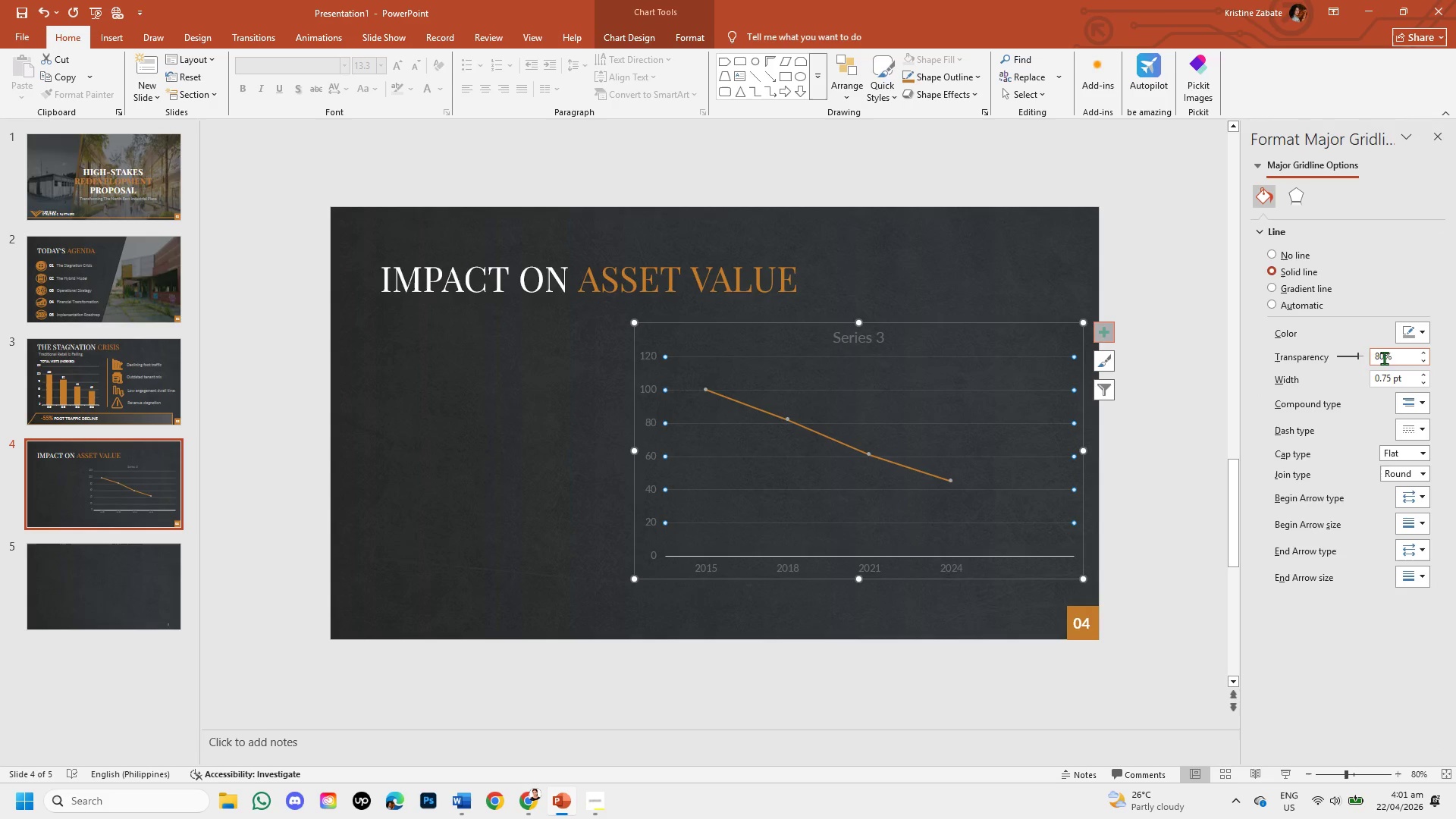 
left_click([1384, 356])
 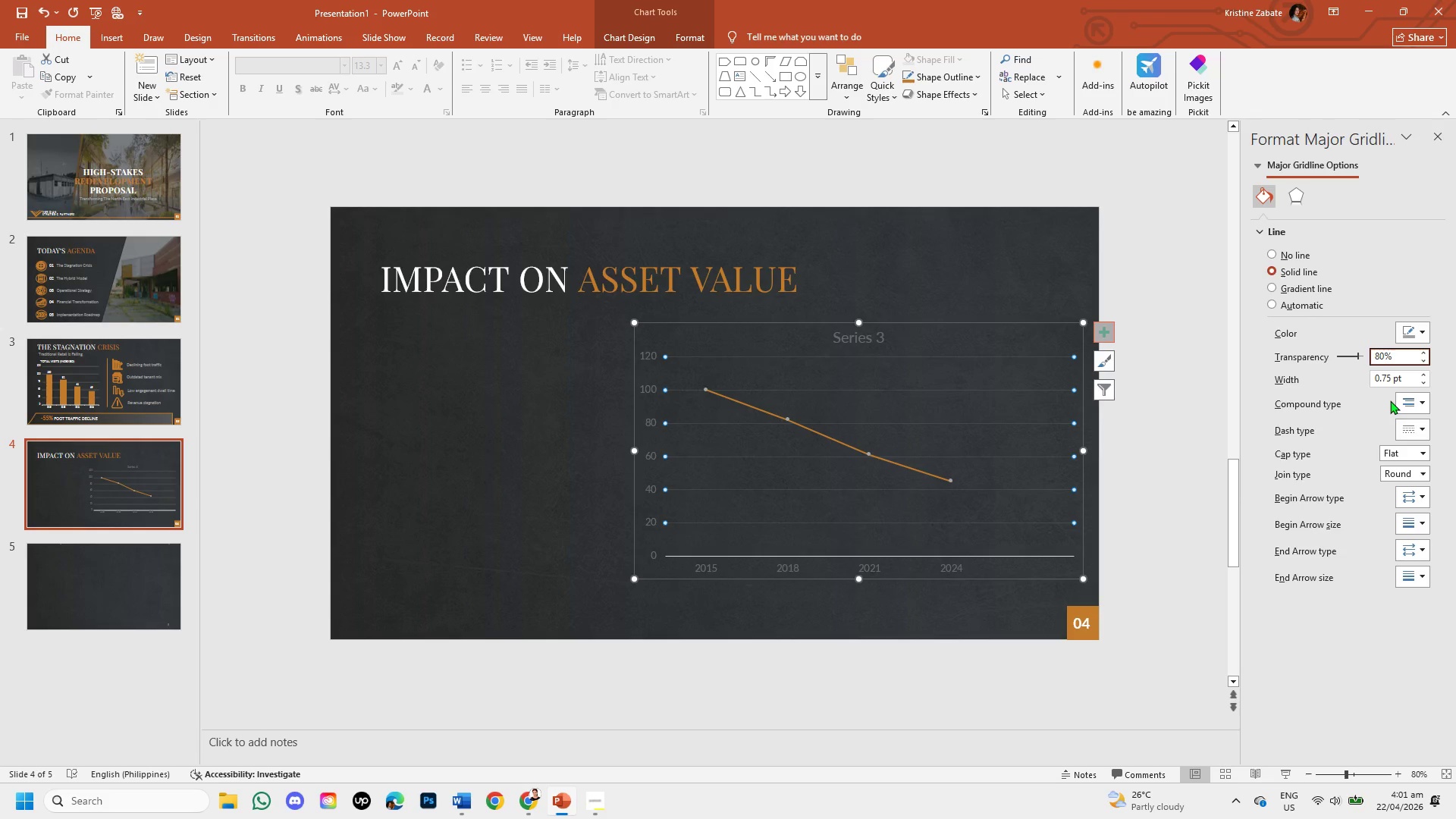 
key(Backspace)
 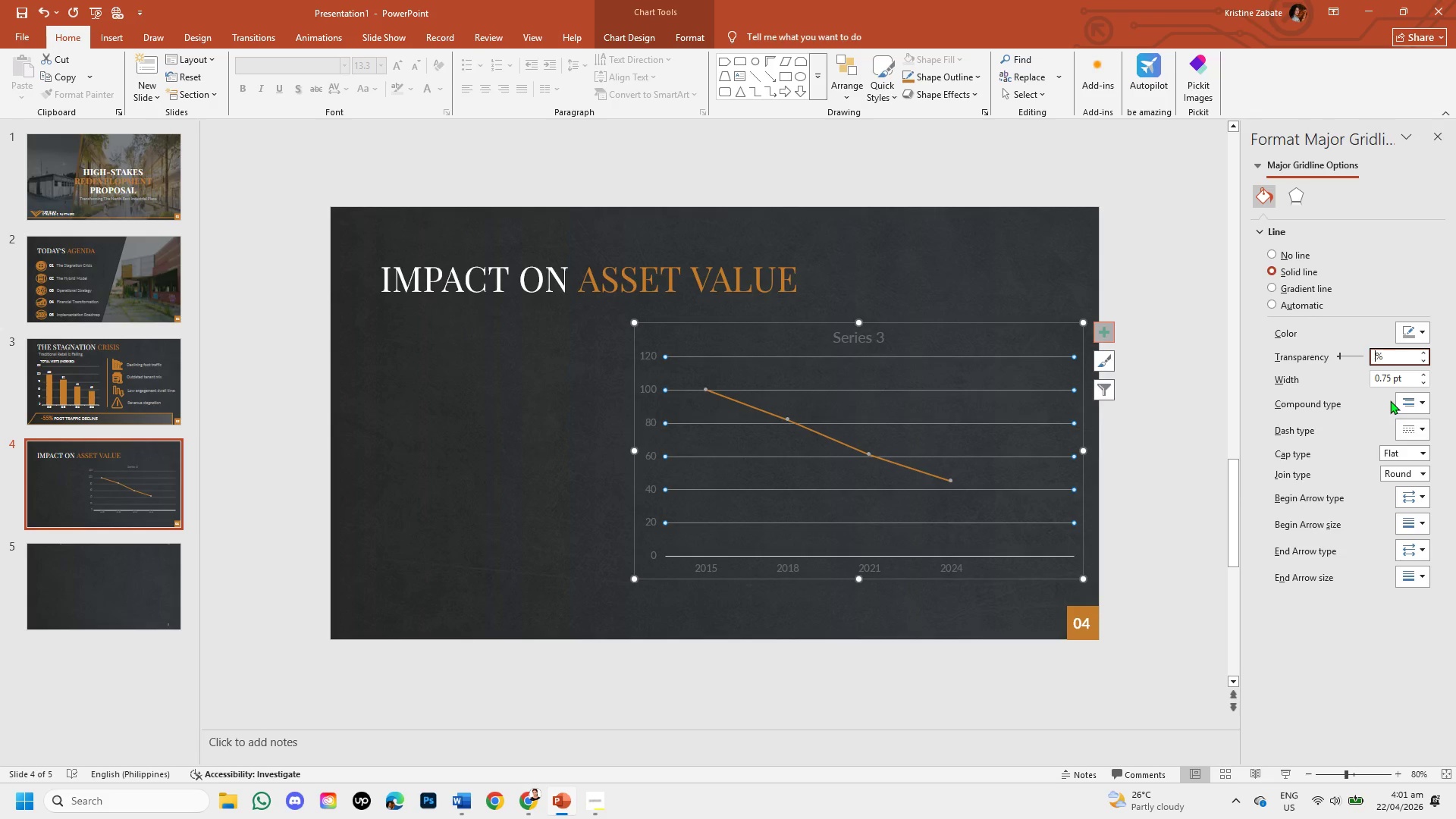 
key(Backspace)
 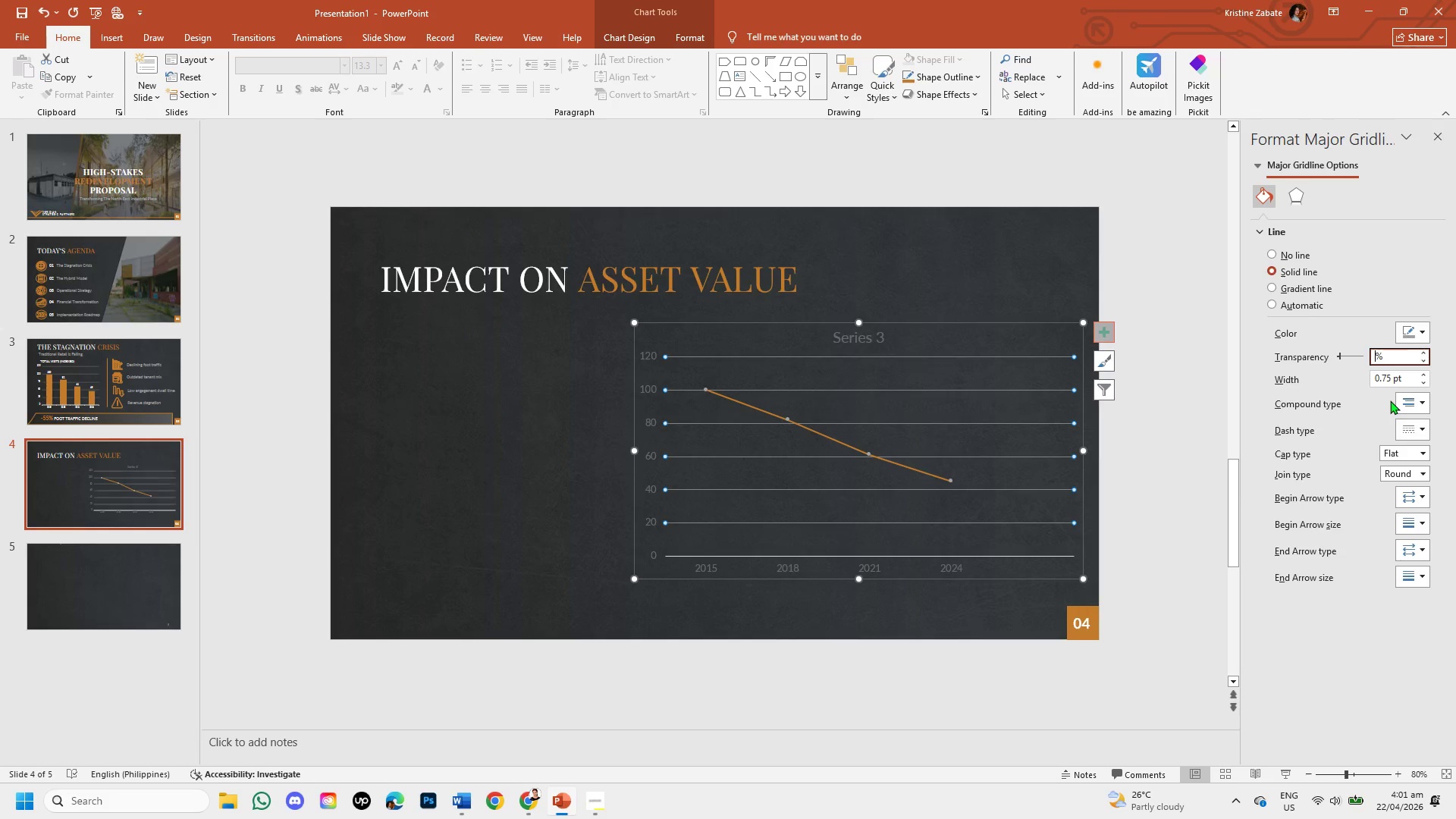 
key(Backspace)
 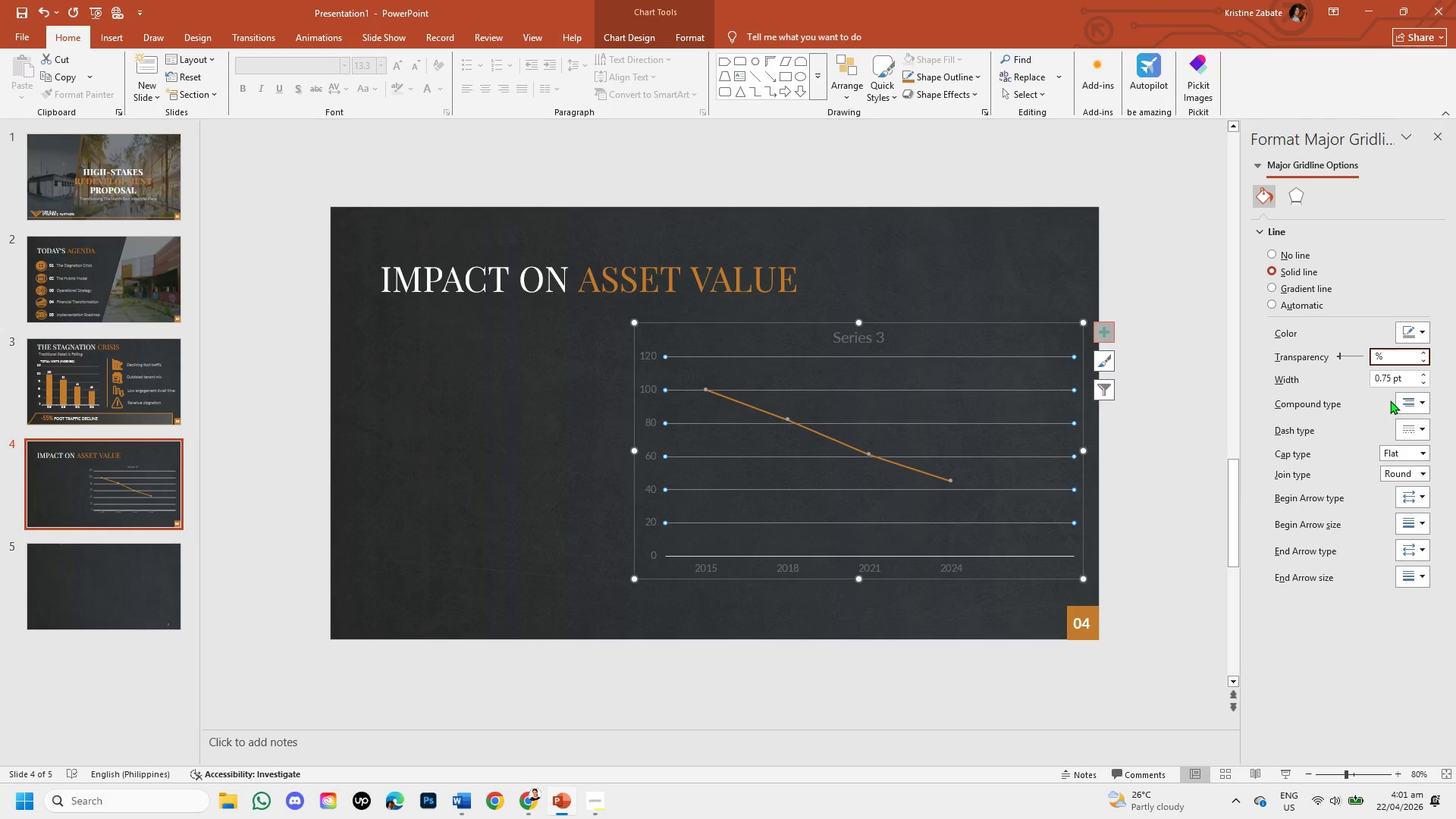 
key(Numpad7)
 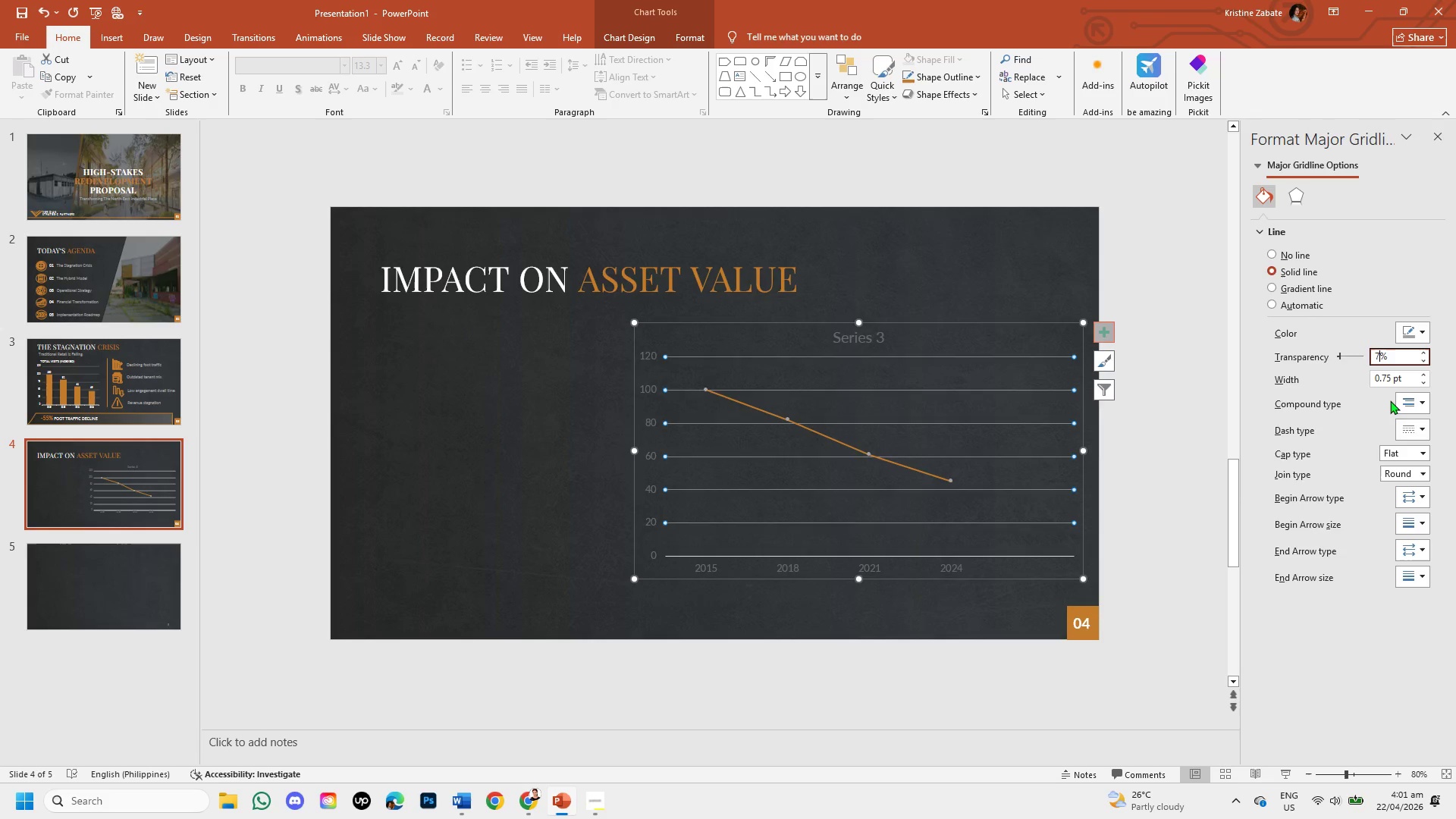 
key(Numpad0)
 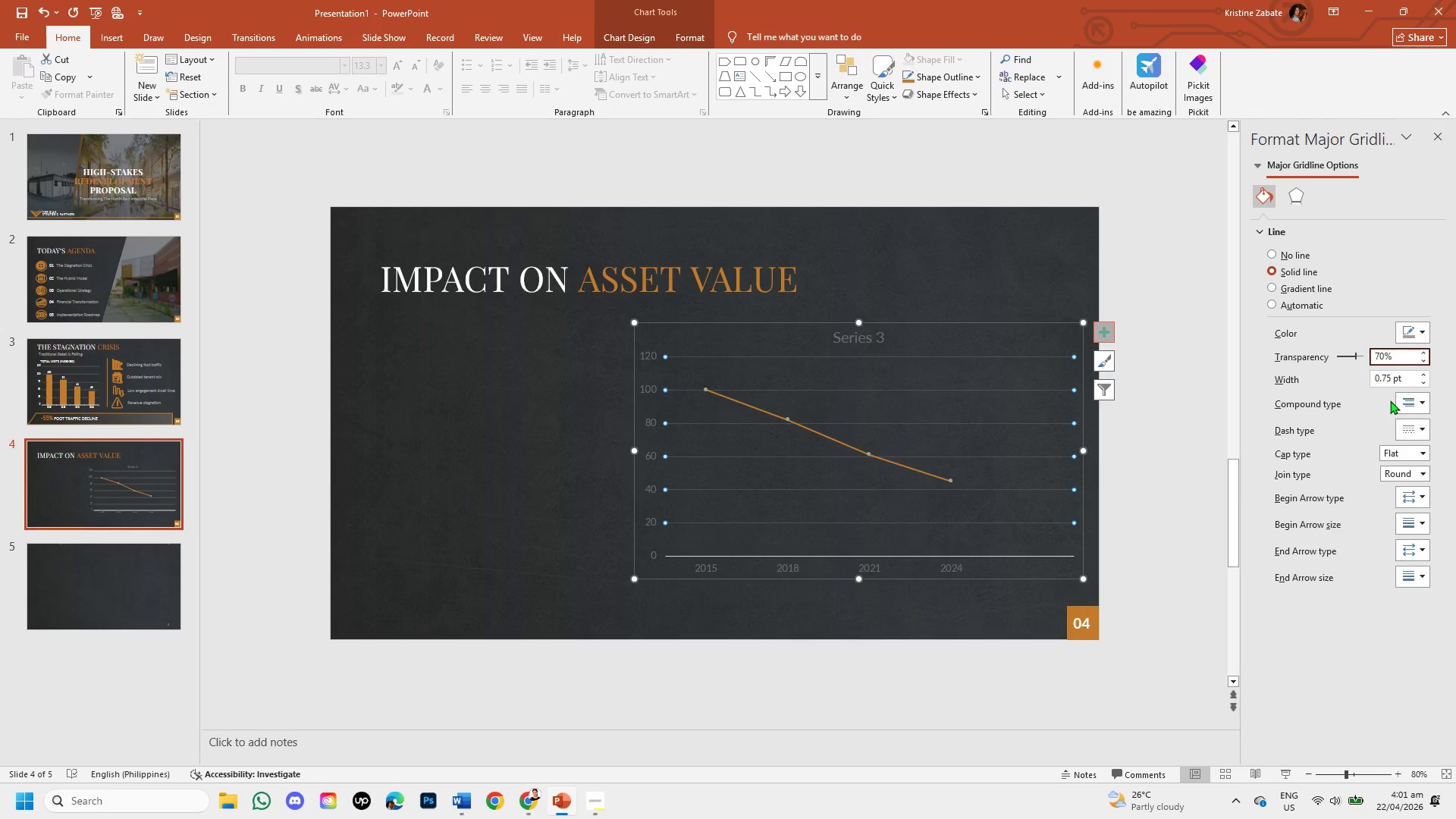 
key(Enter)
 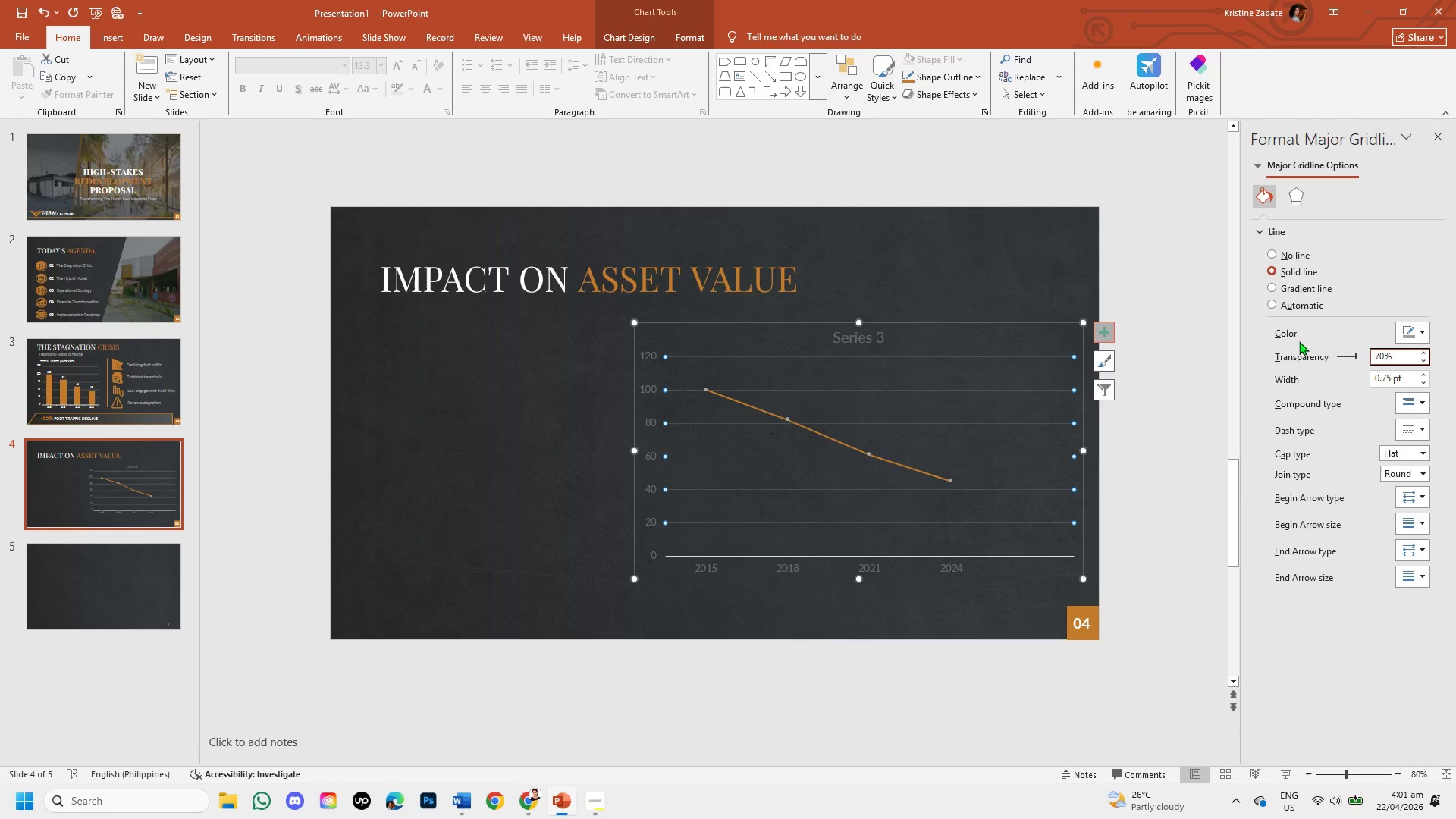 
left_click([1182, 401])
 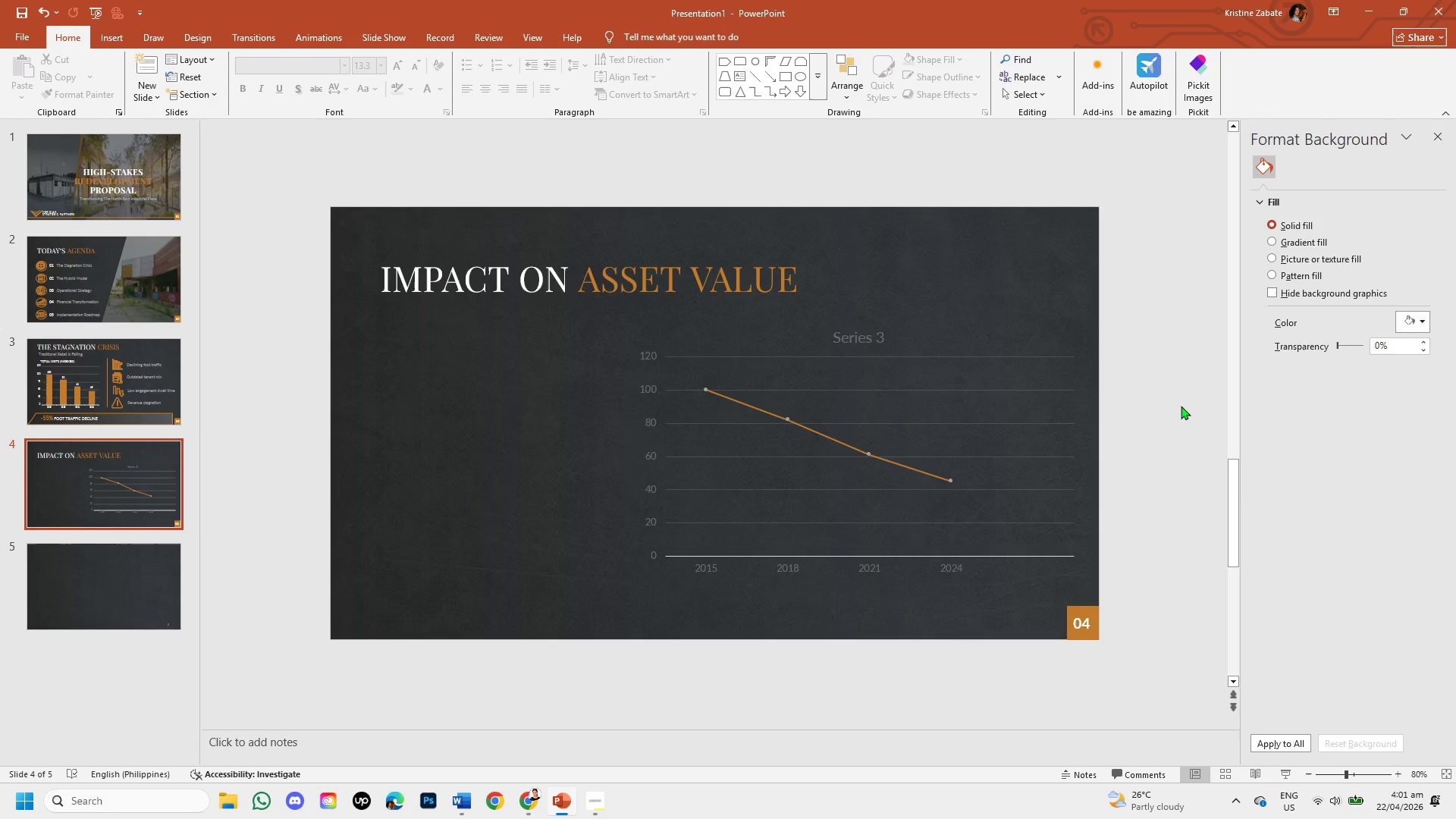 
wait(14.38)
 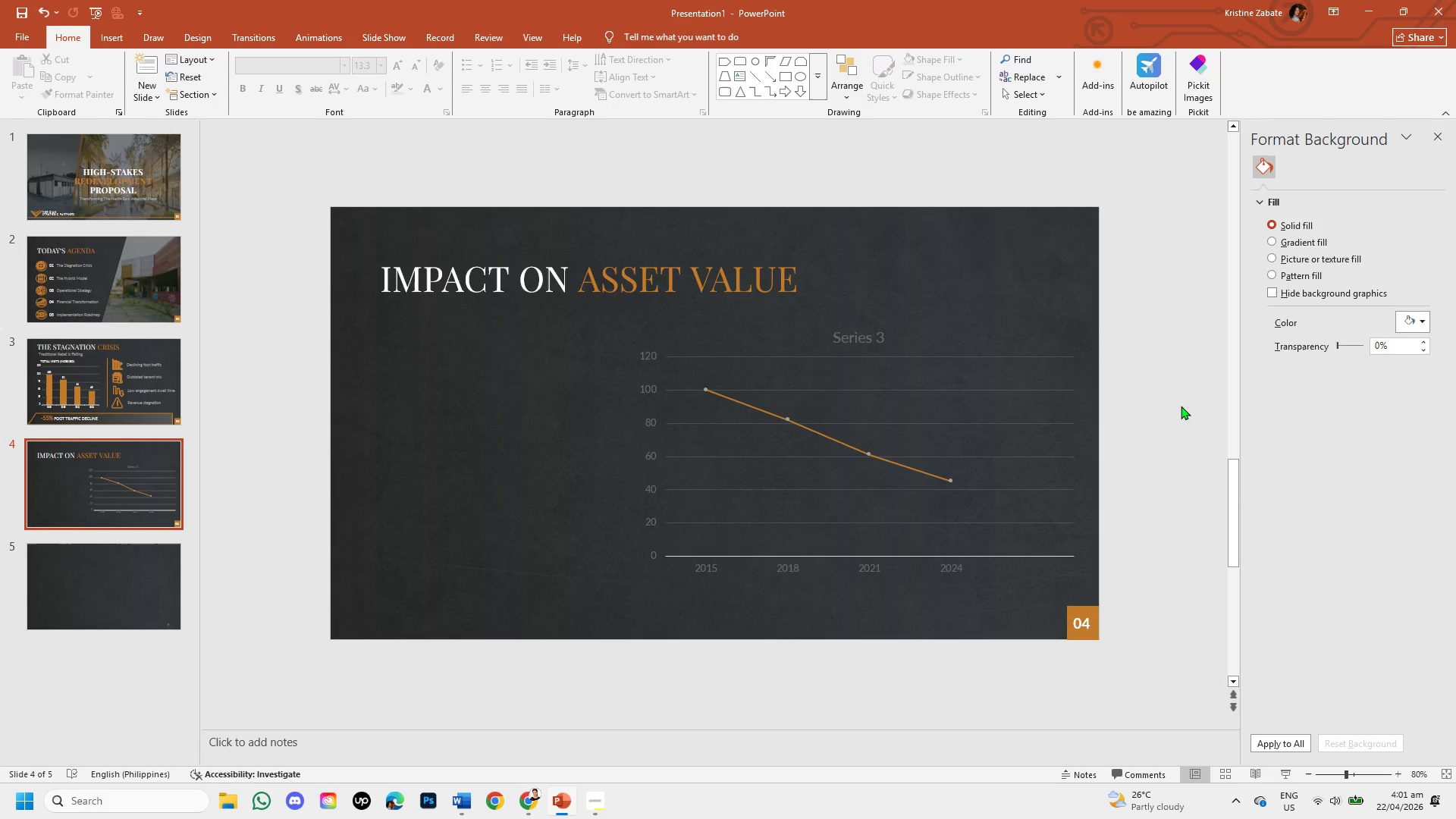 
left_click([918, 467])
 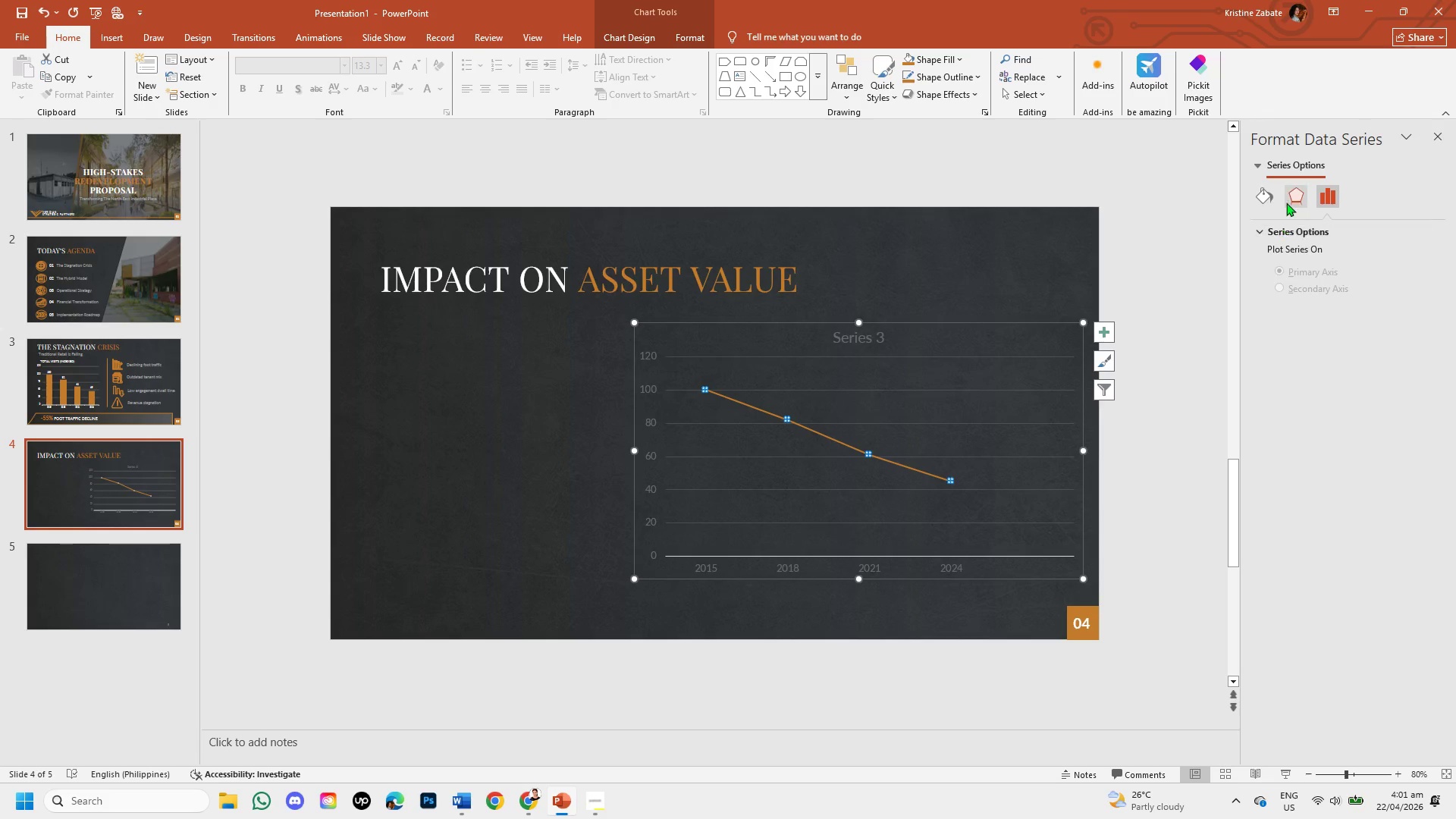 
mouse_move([1282, 218])
 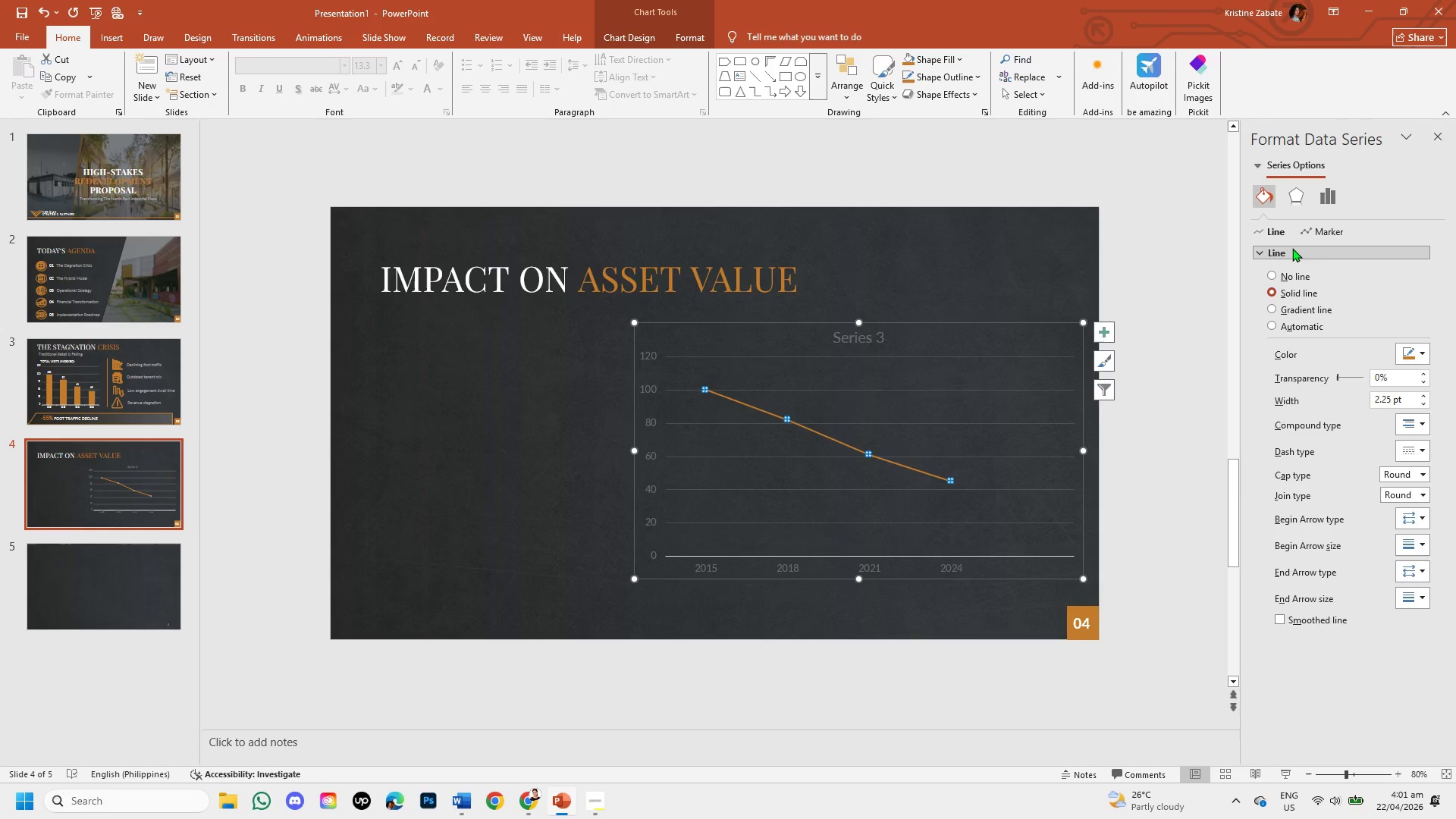 
mouse_move([1298, 253])
 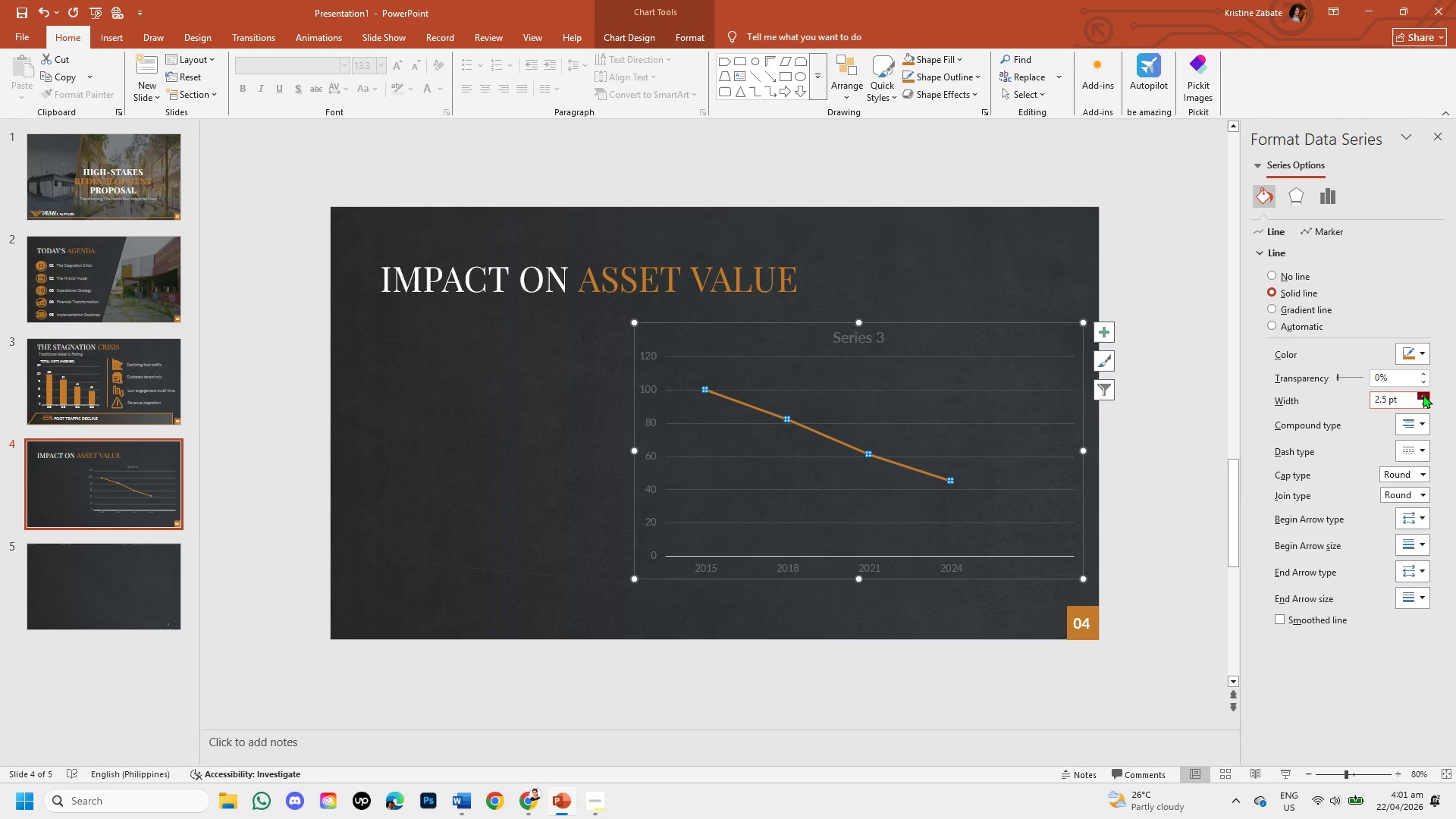 
double_click([1423, 394])
 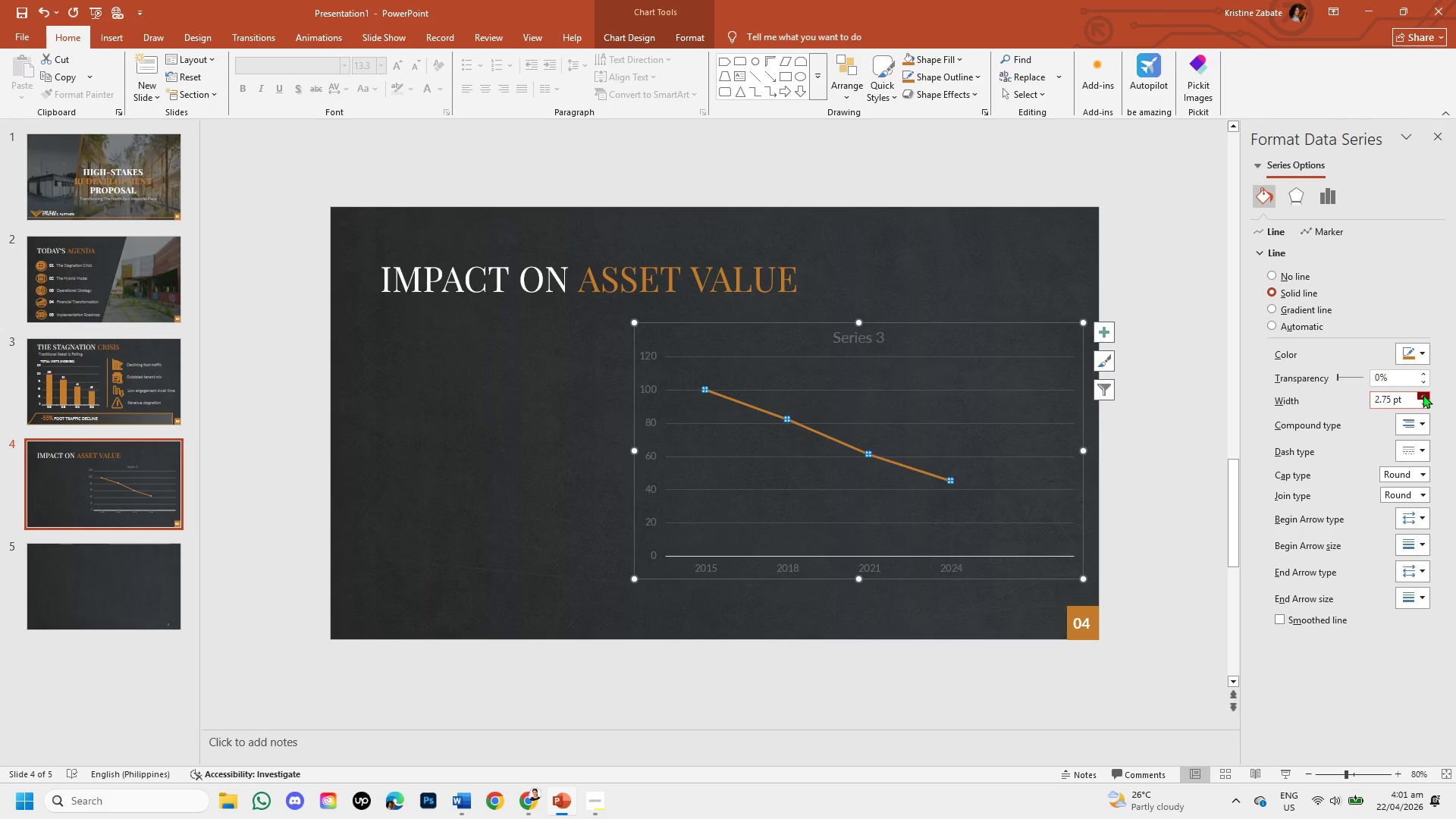 
triple_click([1423, 394])
 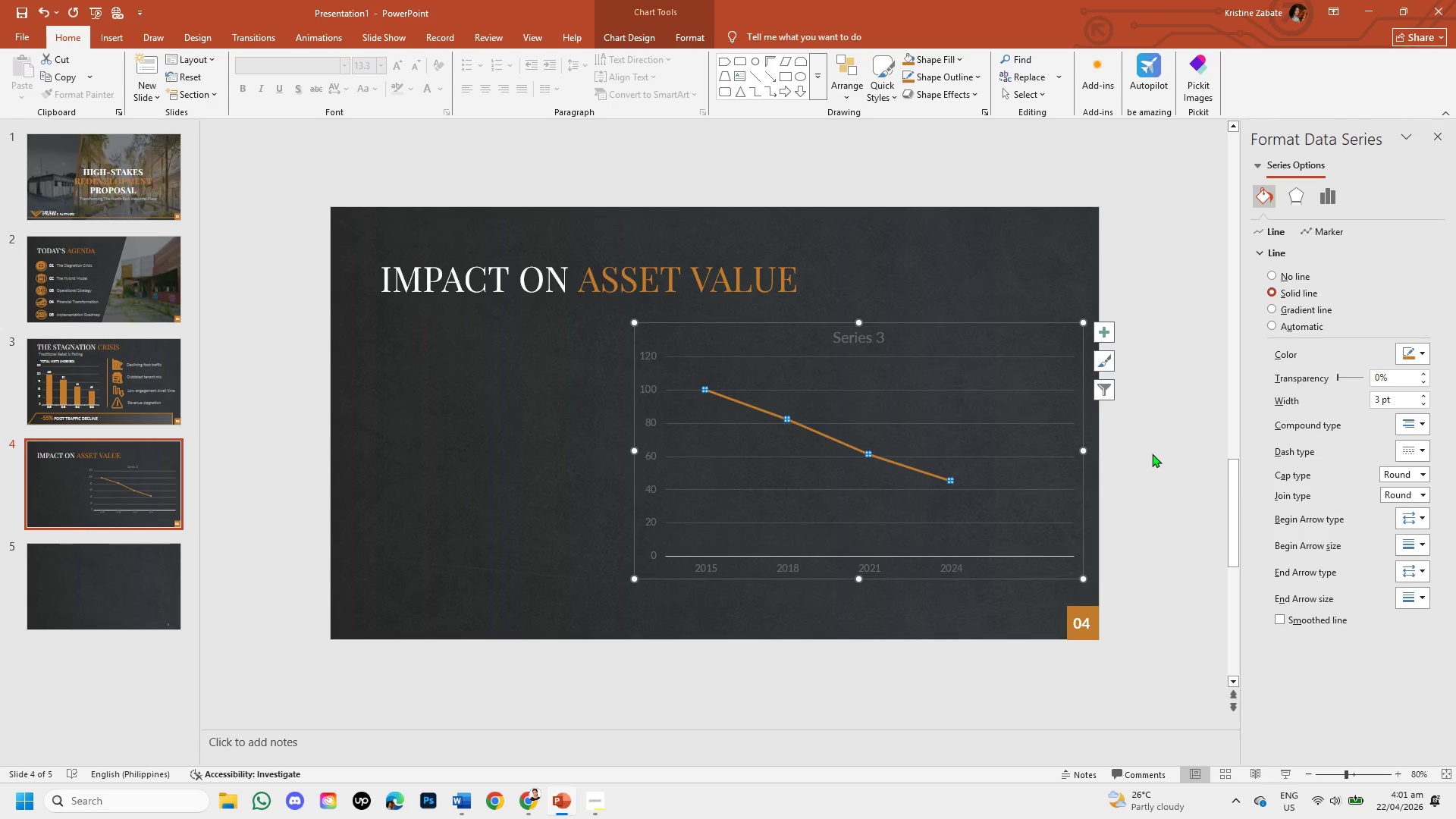 
left_click([1152, 453])
 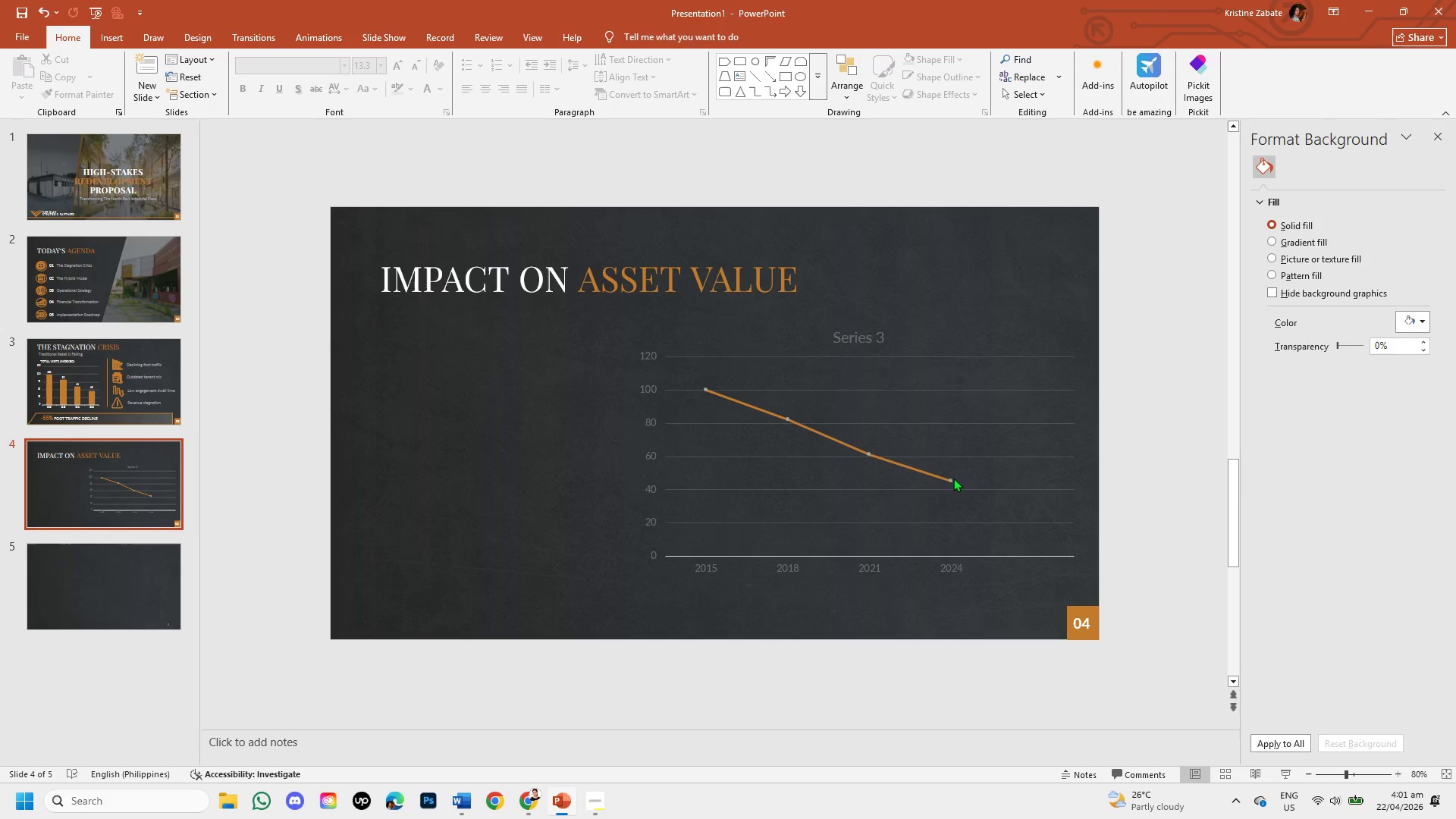 
left_click([947, 478])
 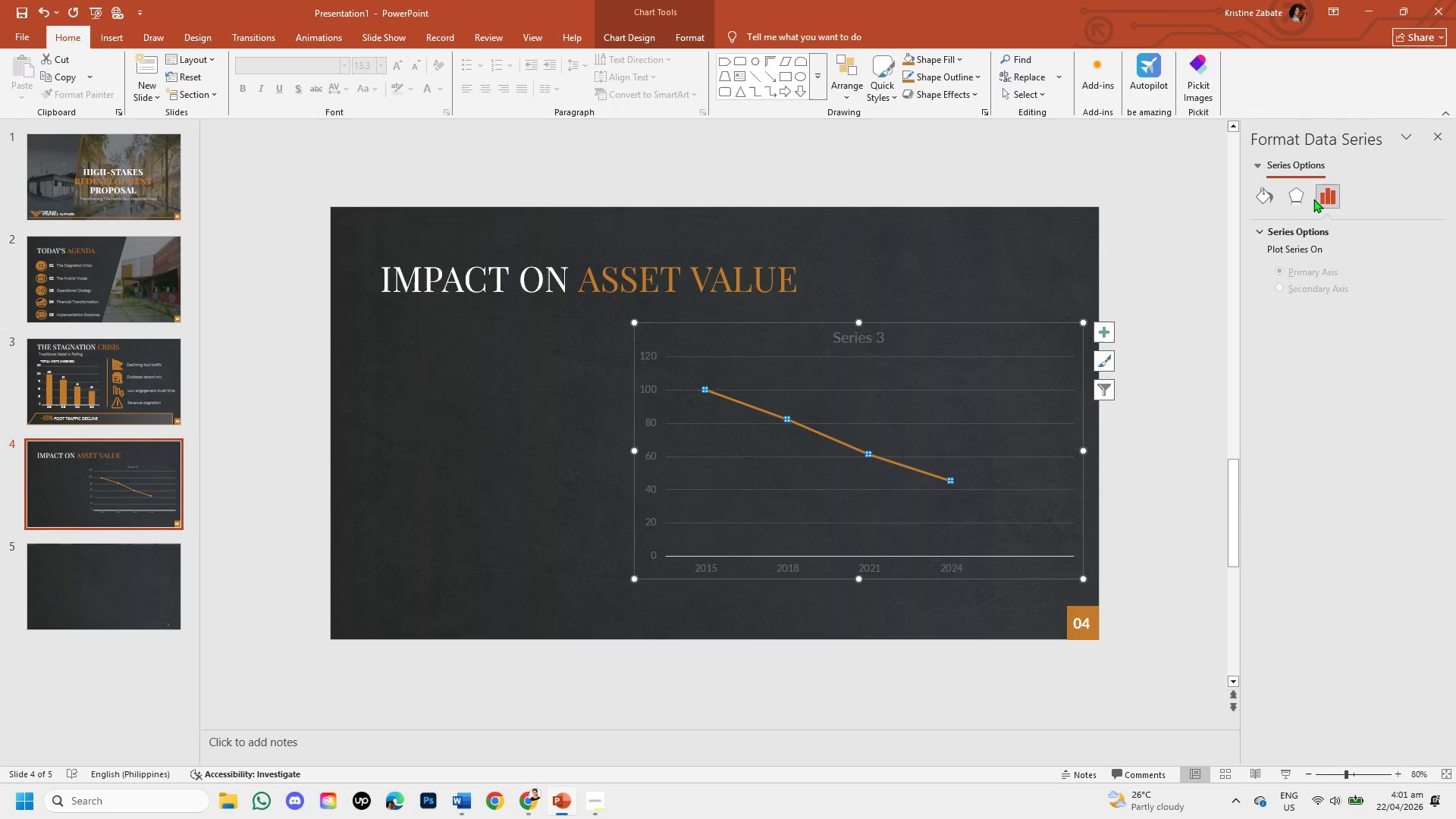 
left_click([1254, 193])
 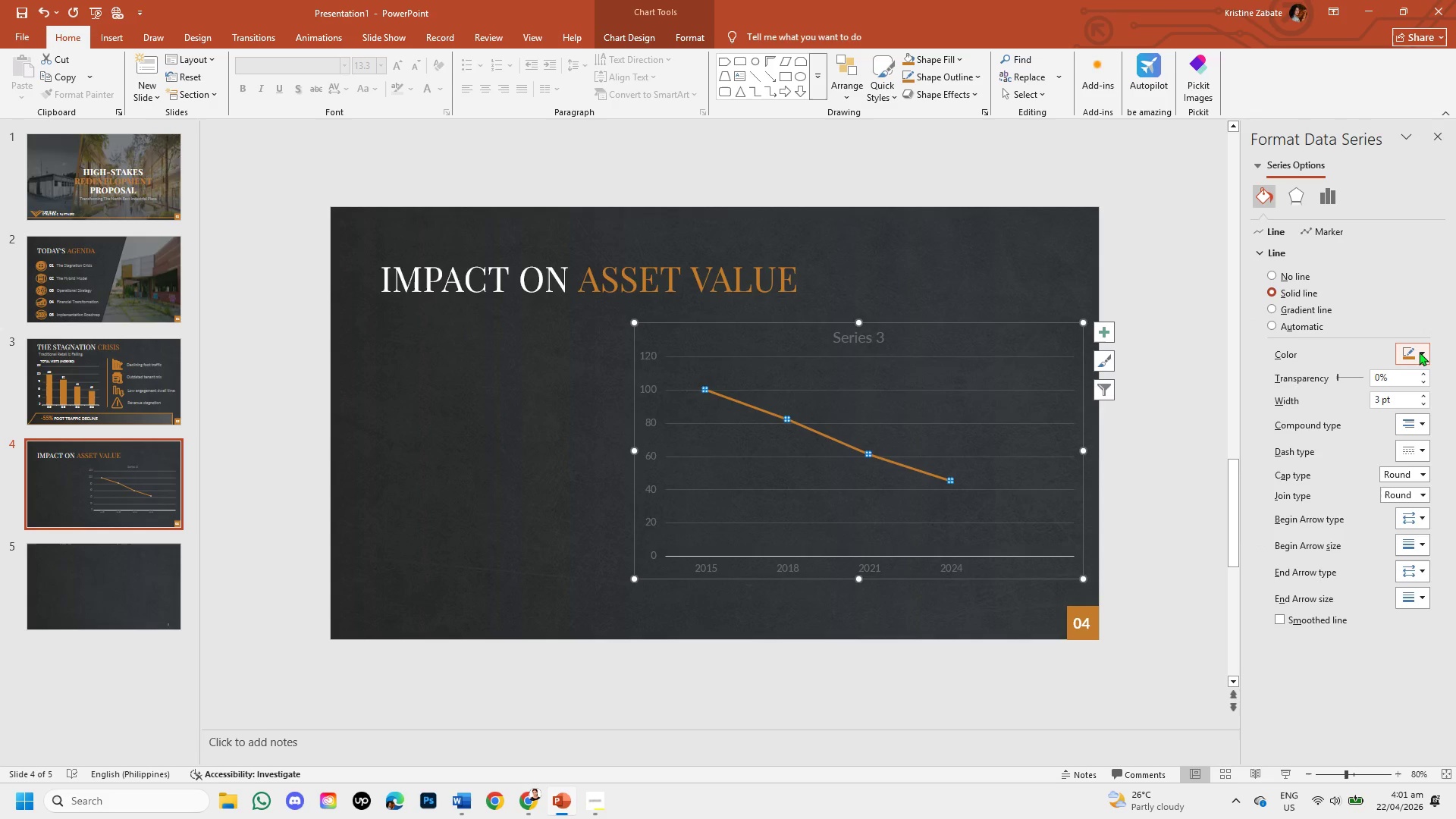 
left_click([1419, 353])
 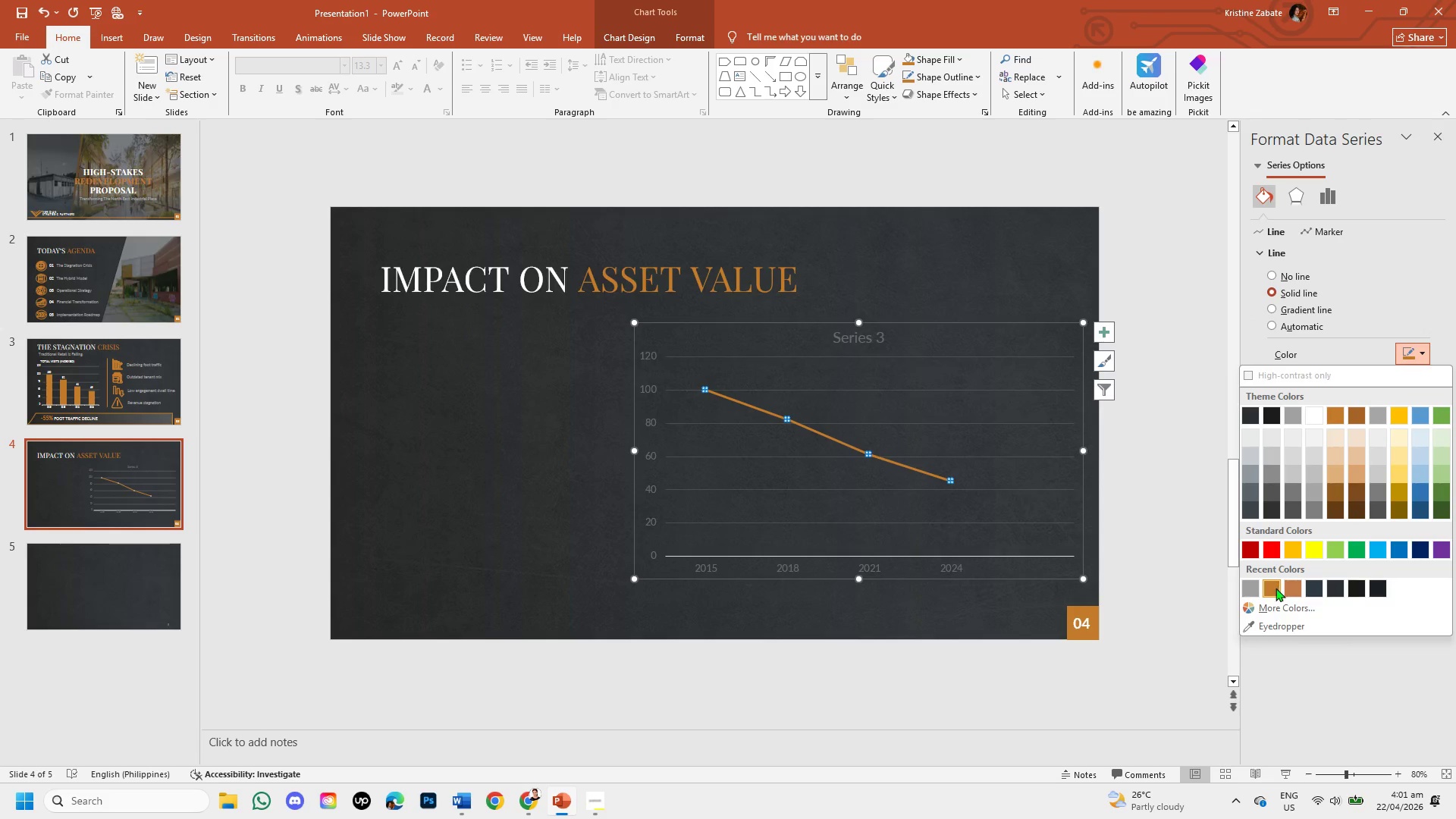 
left_click([1276, 588])
 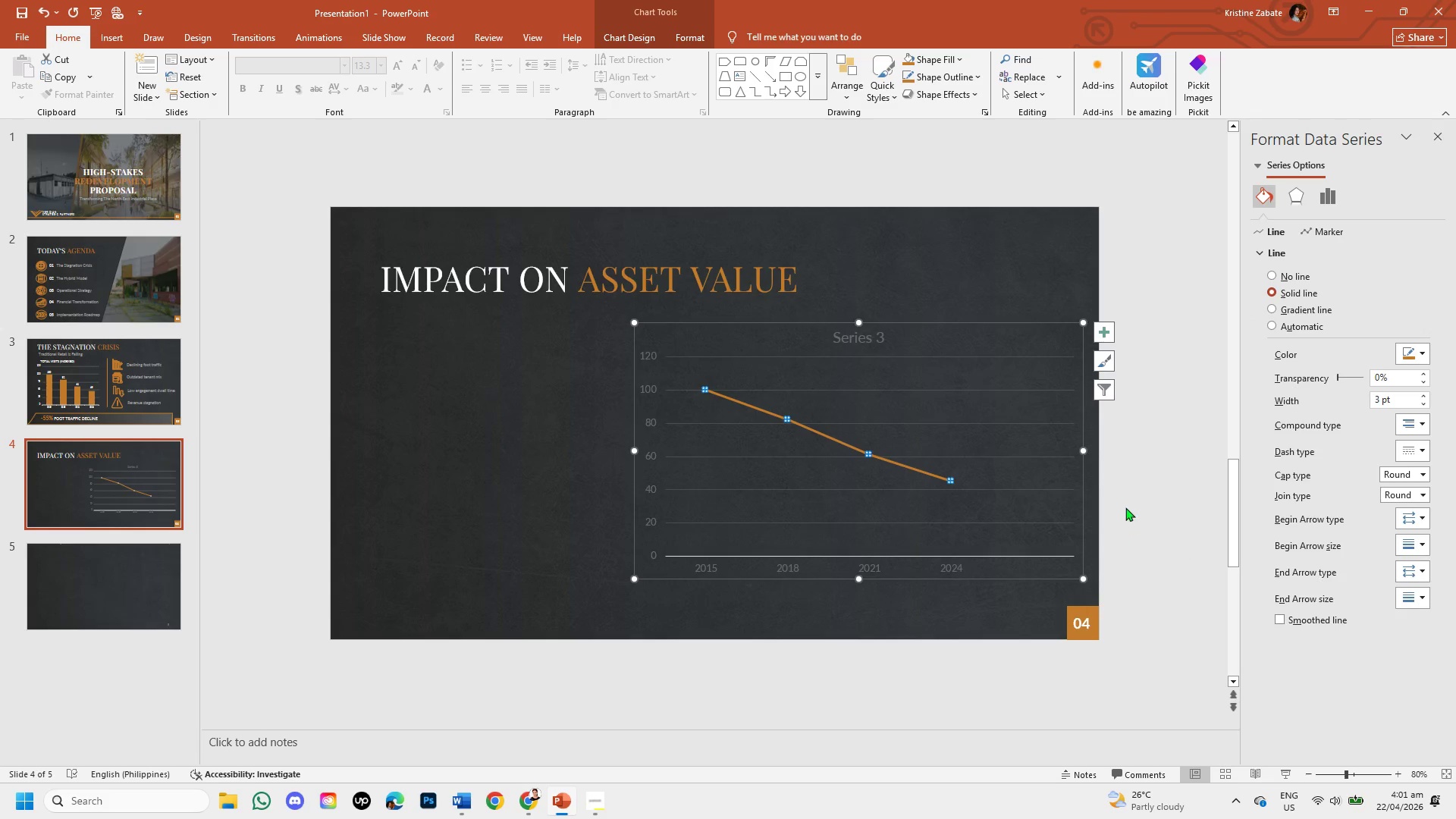 
left_click([1125, 504])
 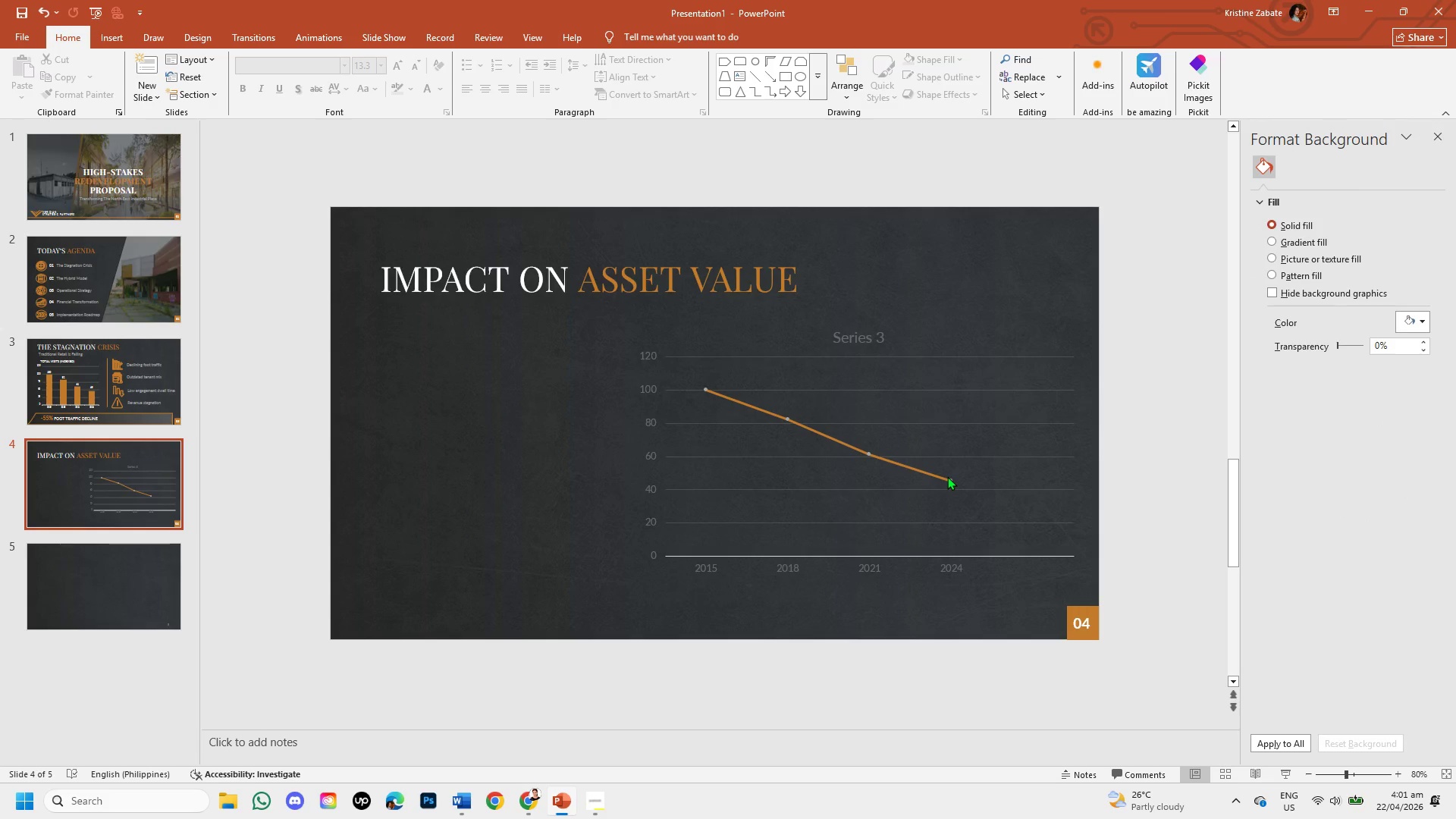 
left_click([947, 476])
 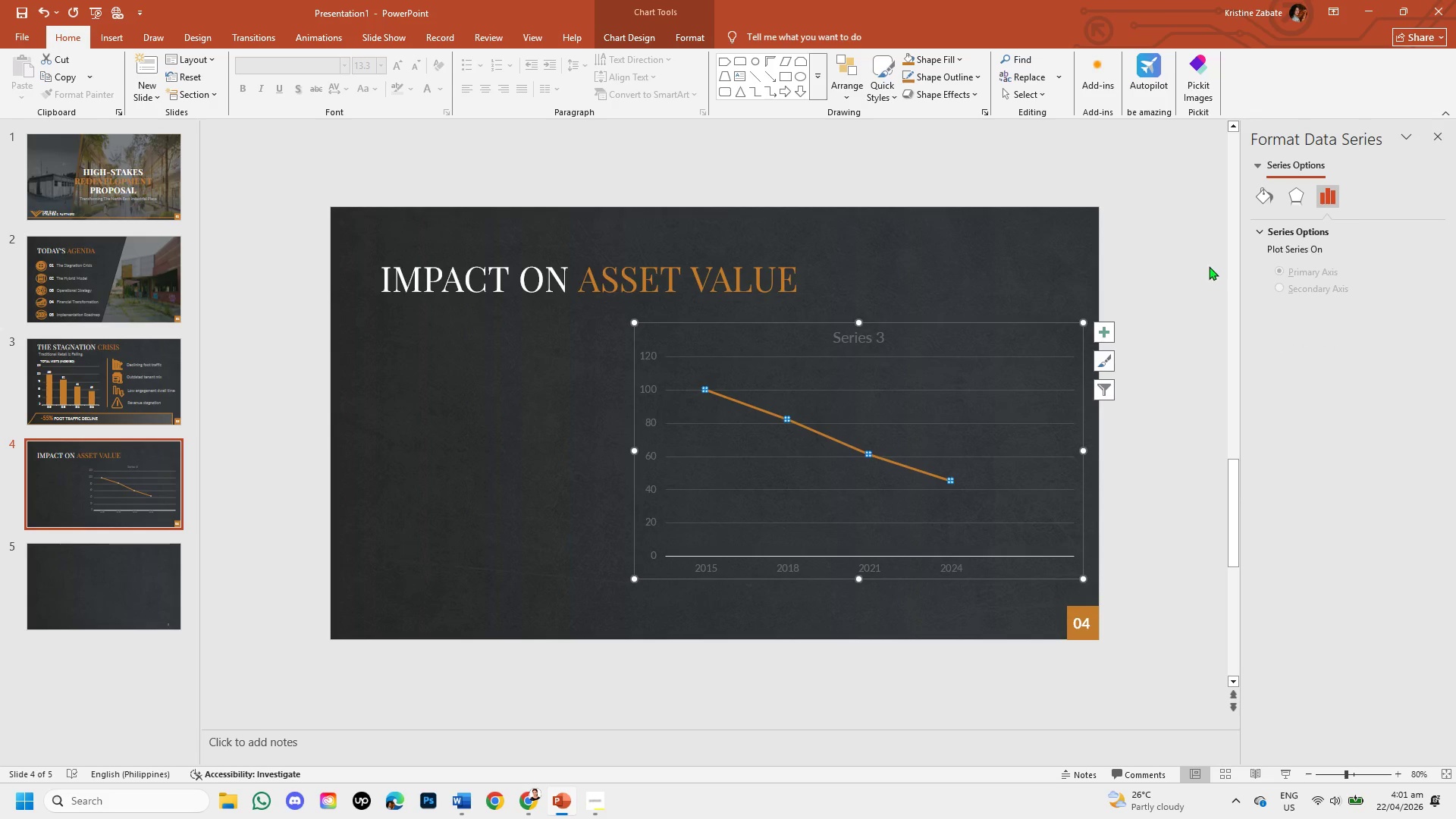 
left_click([1261, 192])
 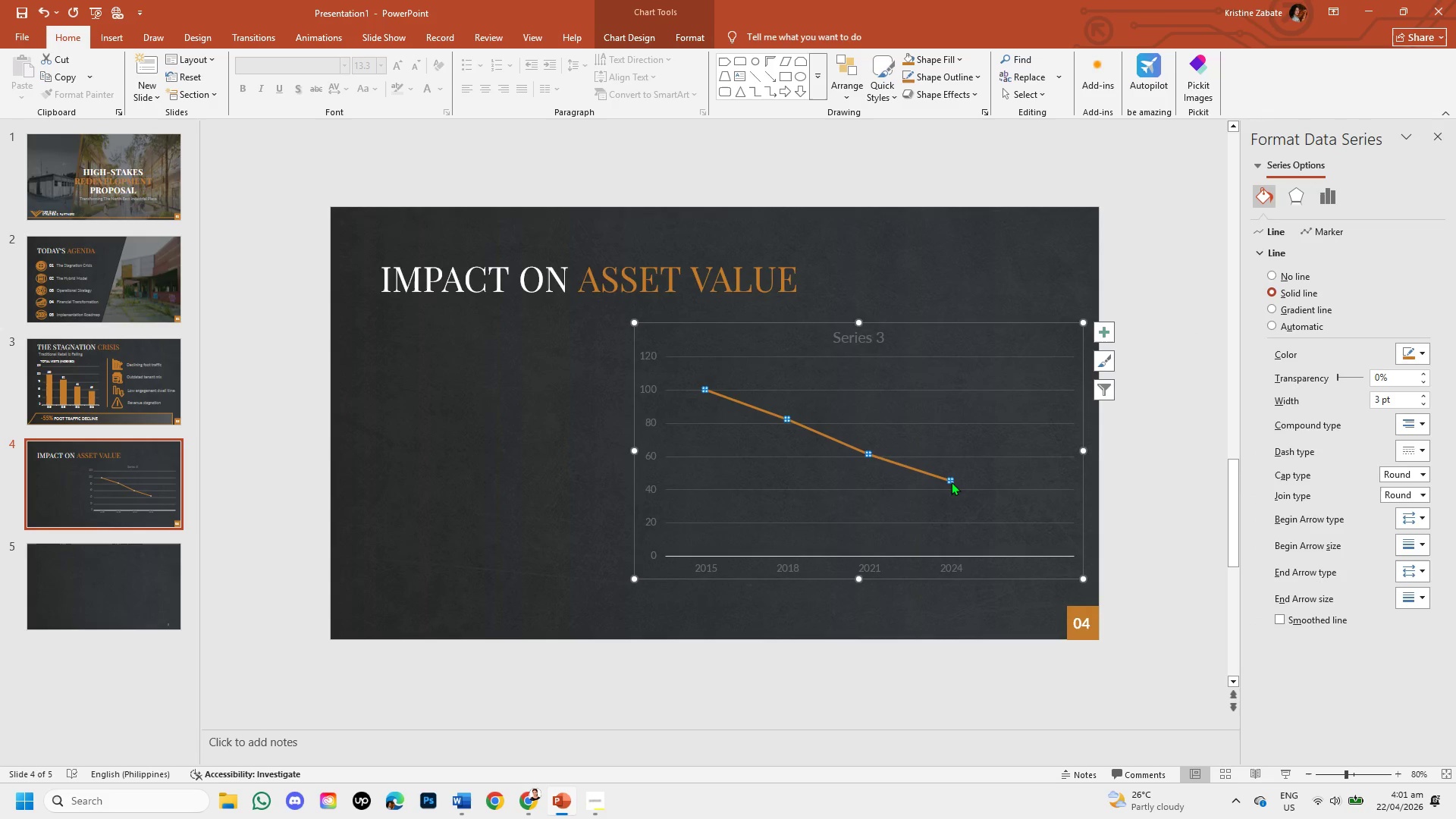 
left_click_drag(start_coordinate=[949, 478], to_coordinate=[956, 485])
 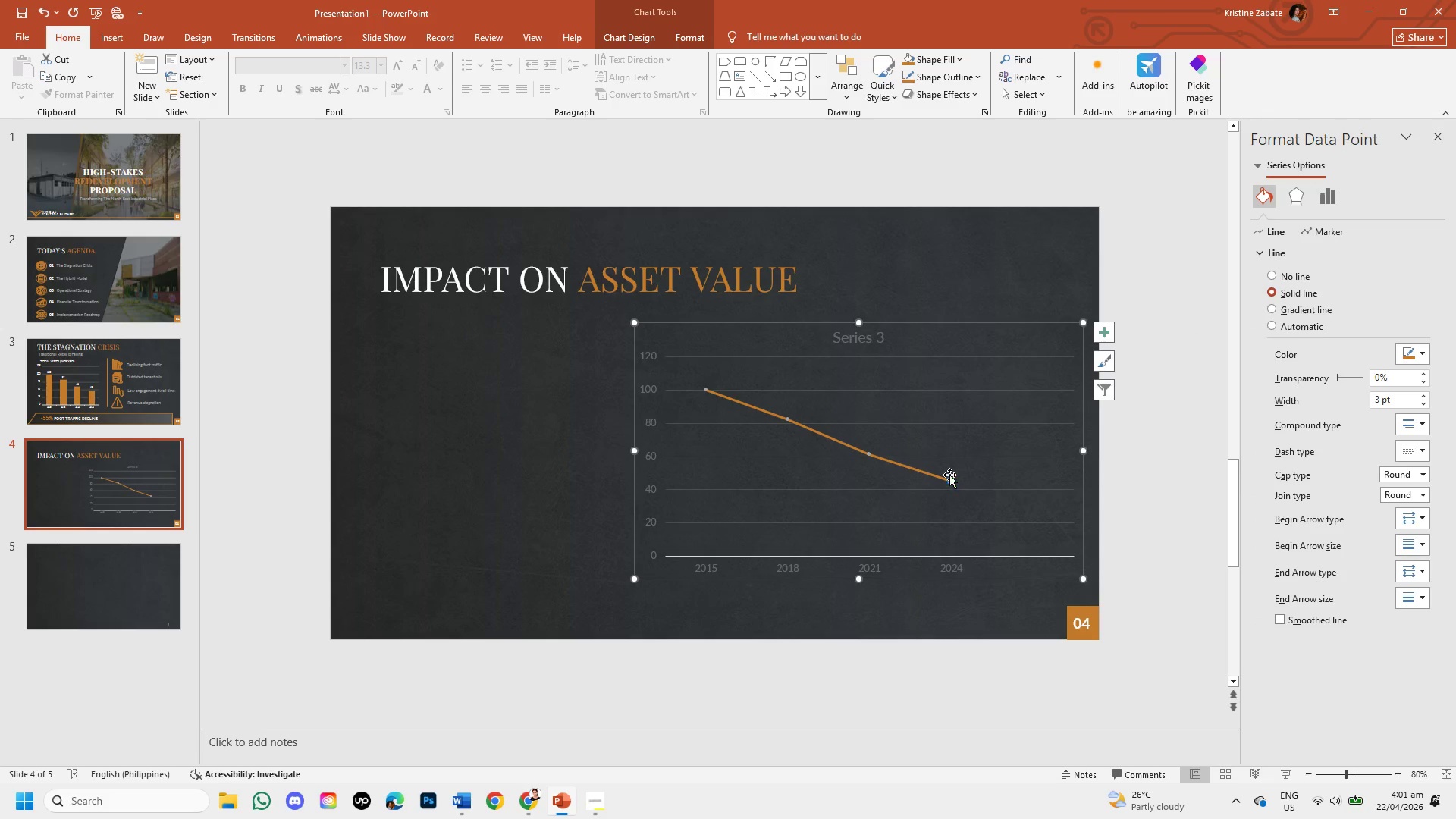 
left_click([949, 475])
 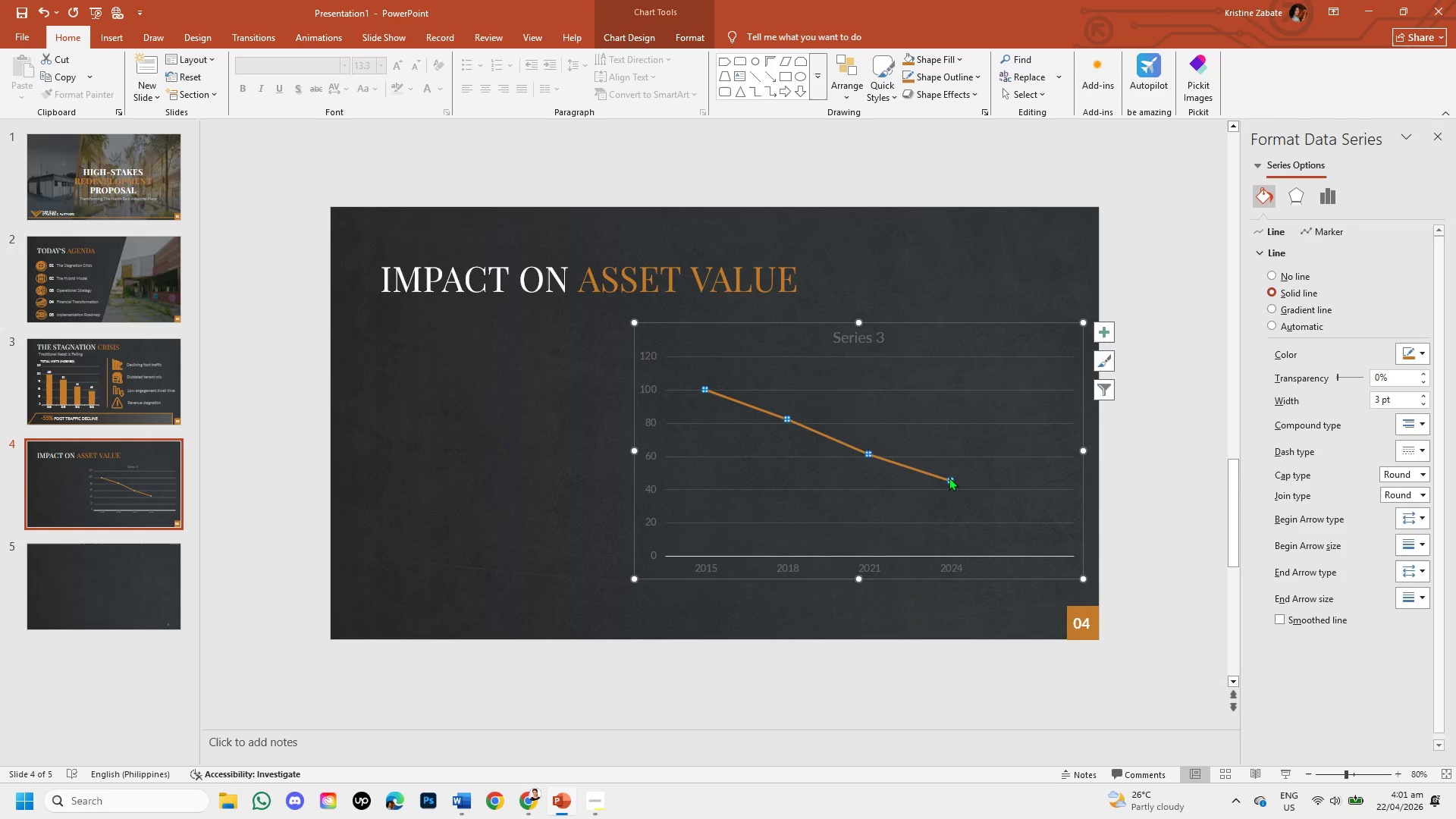 
triple_click([949, 477])
 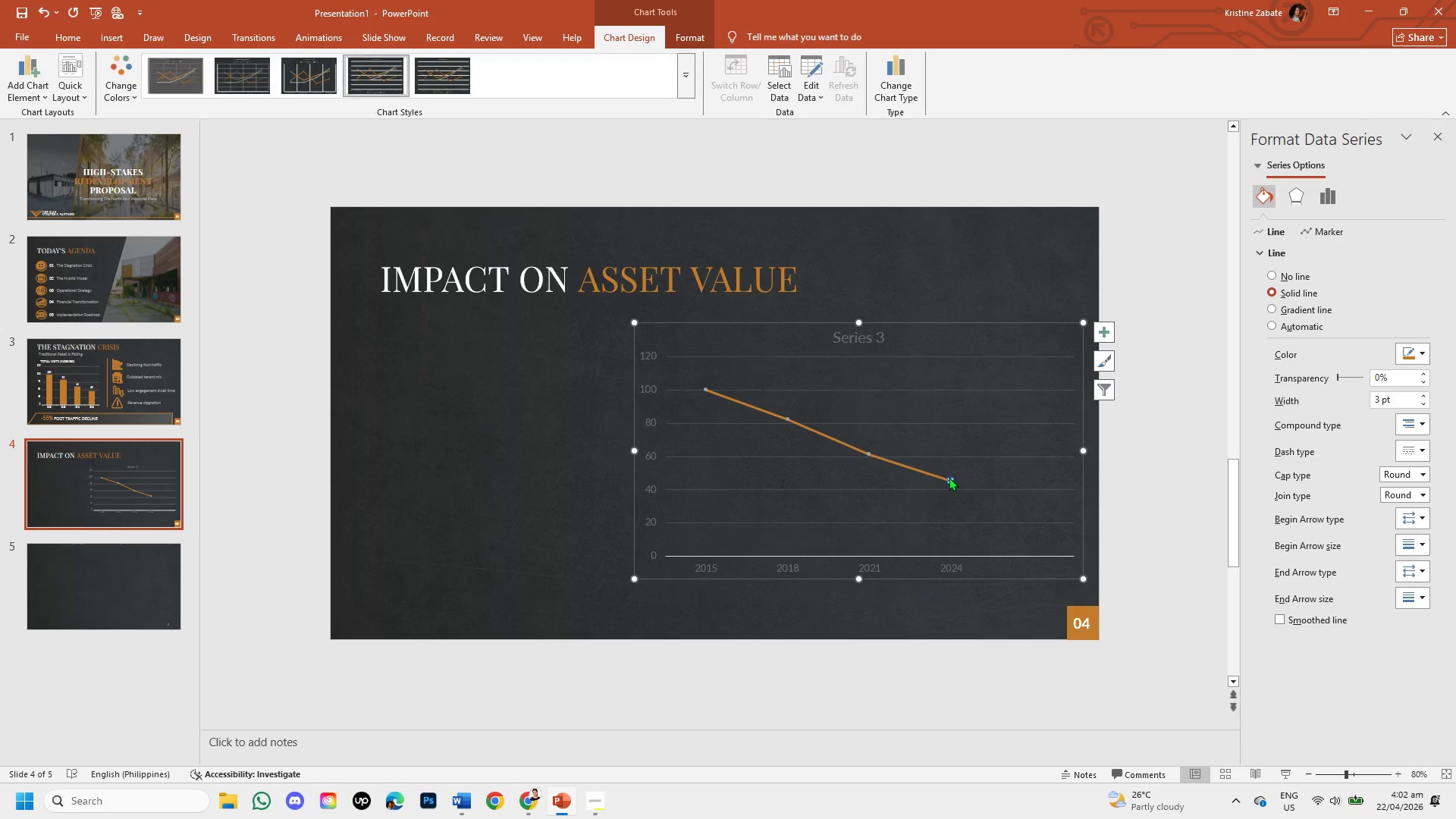 
triple_click([949, 477])
 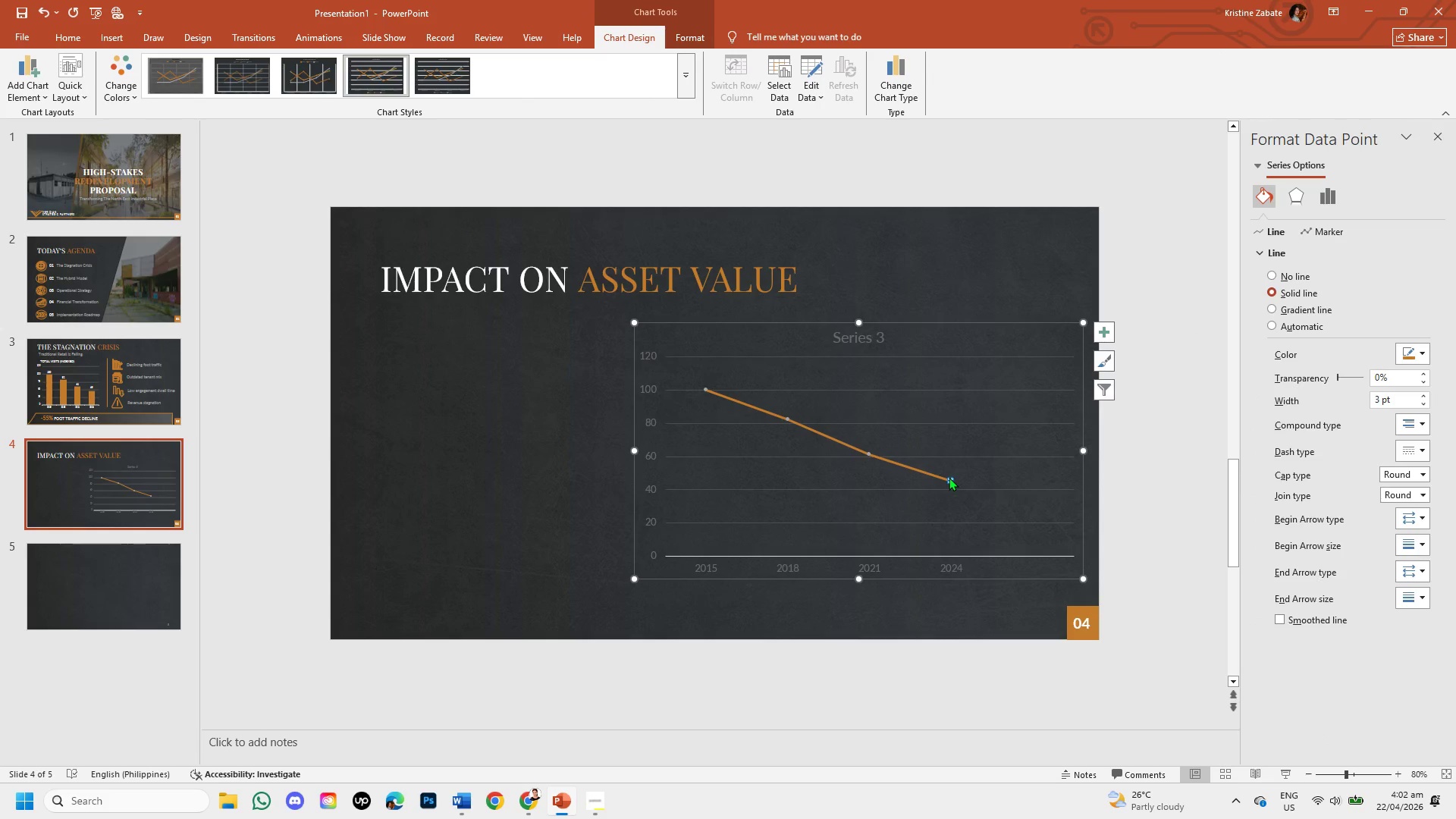 
left_click([949, 477])
 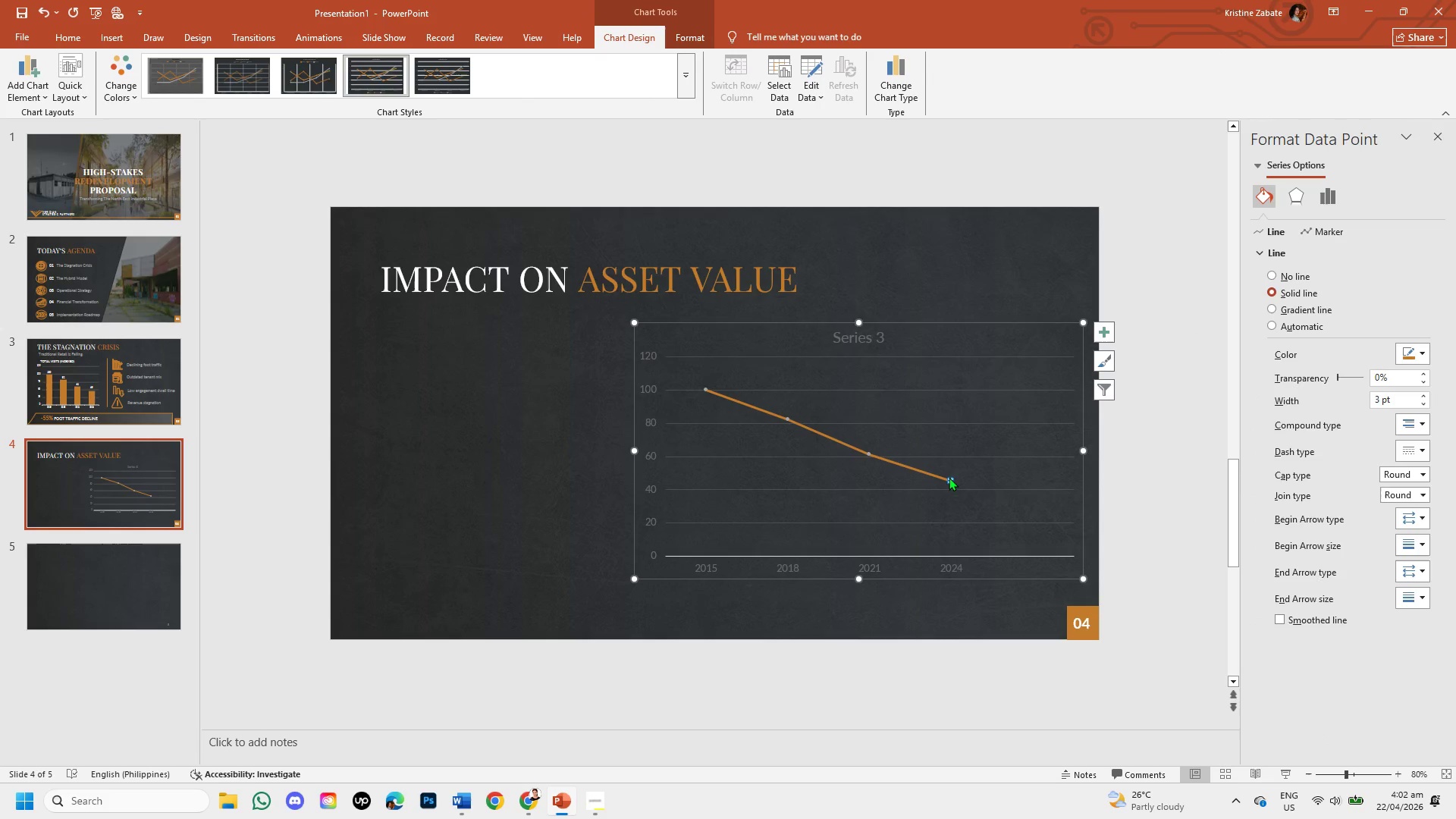 
left_click([949, 477])
 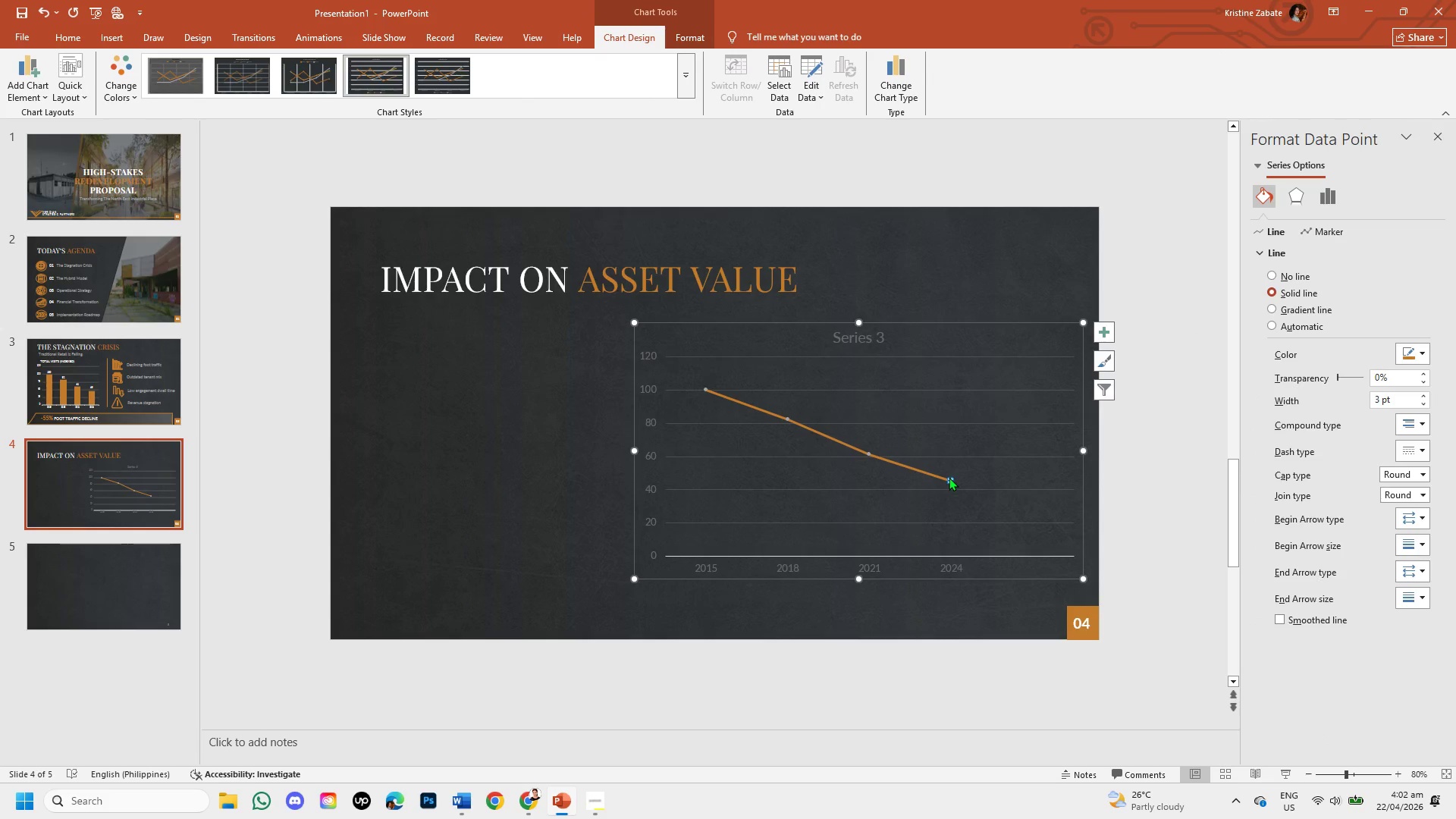 
left_click([949, 477])
 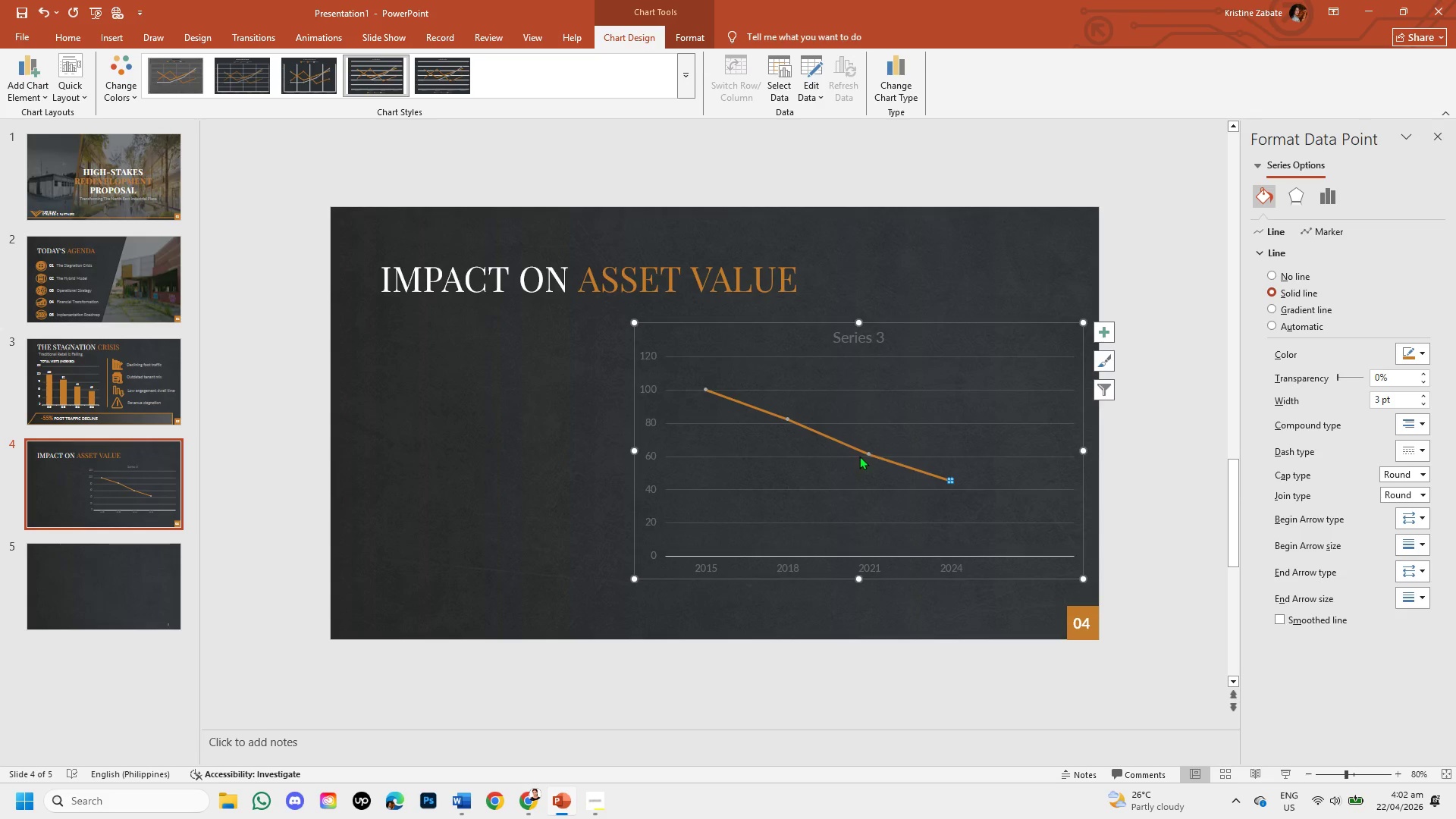 
left_click([1104, 338])
 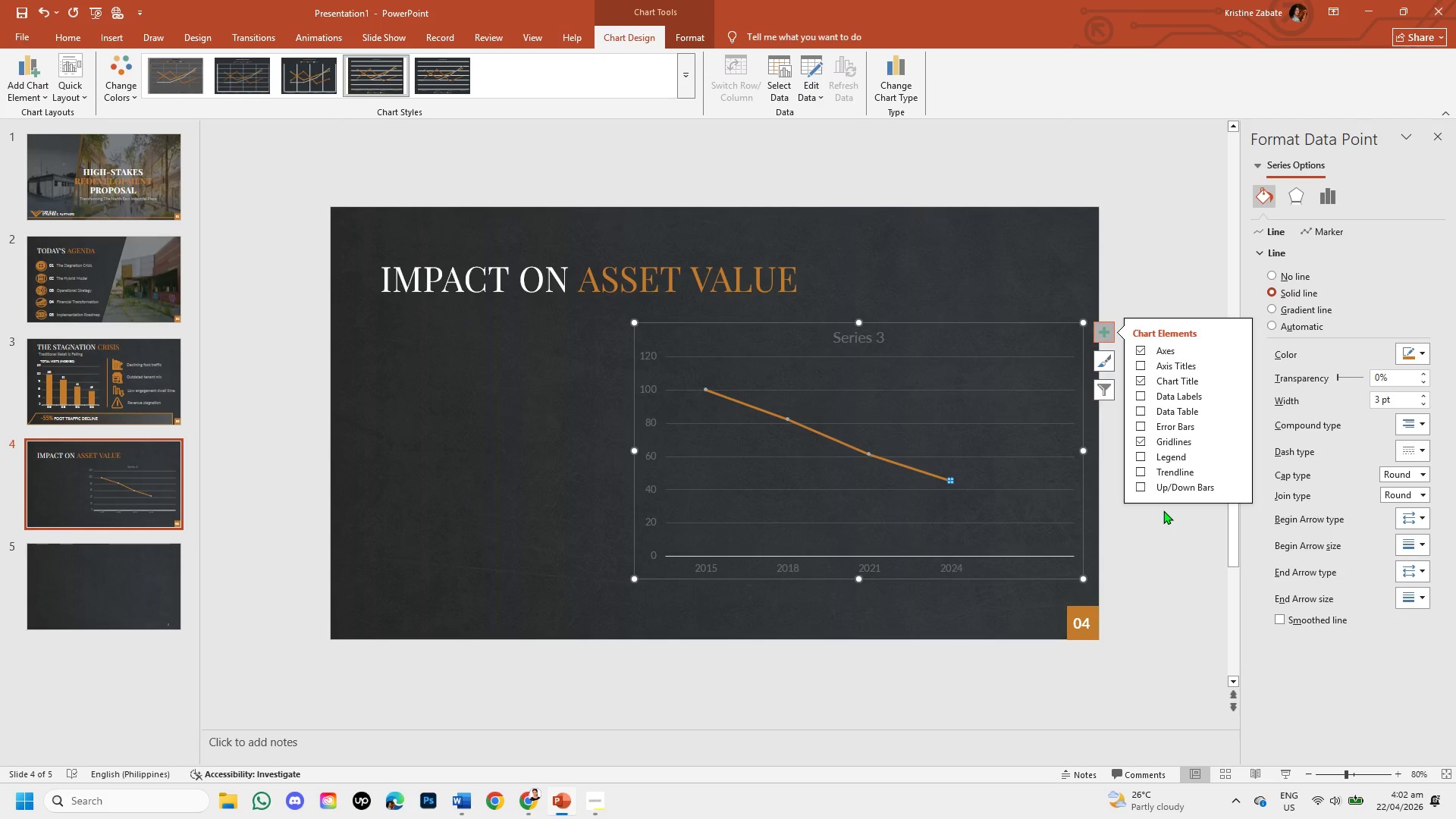 
wait(28.08)
 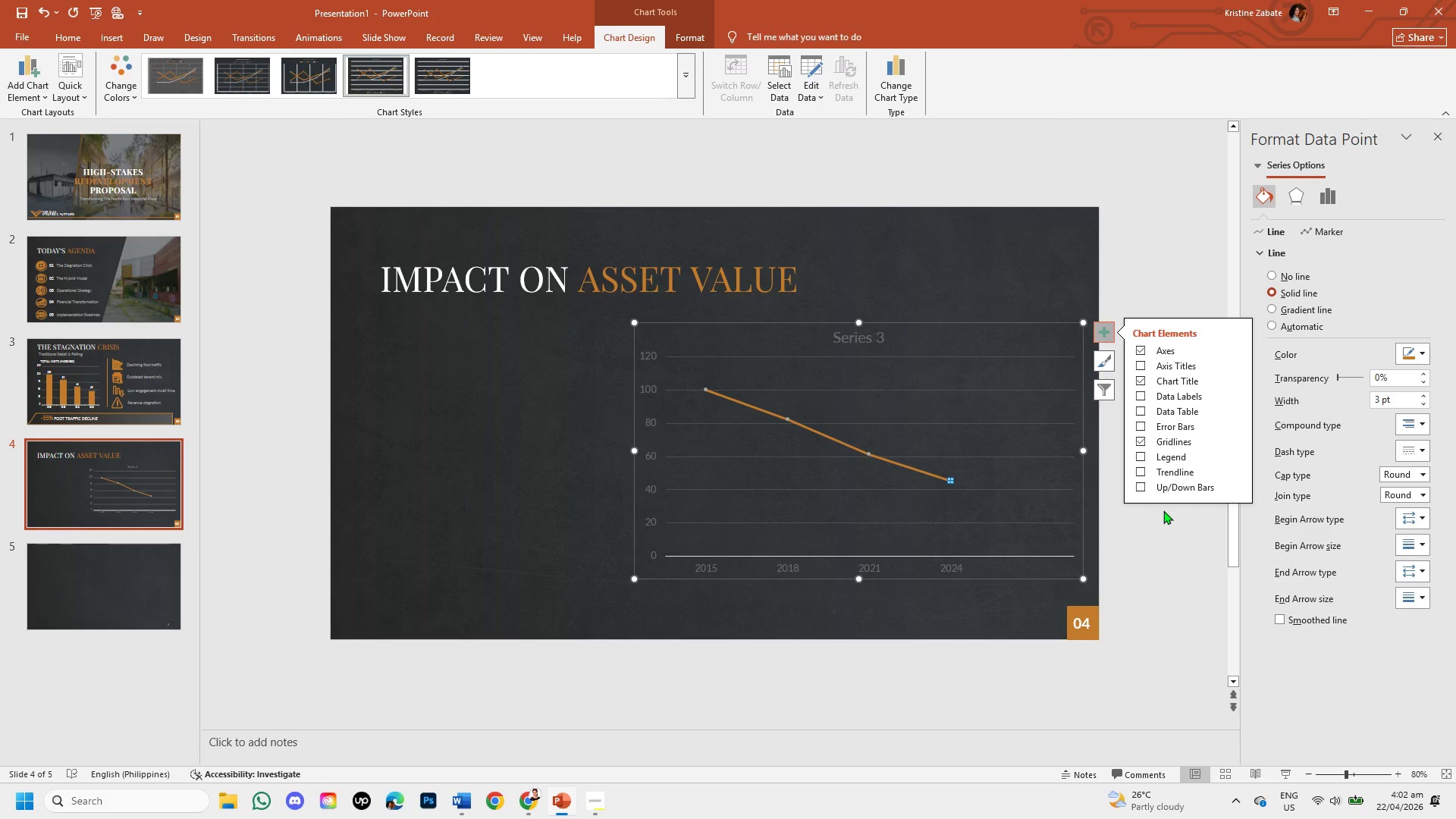 
left_click([934, 473])
 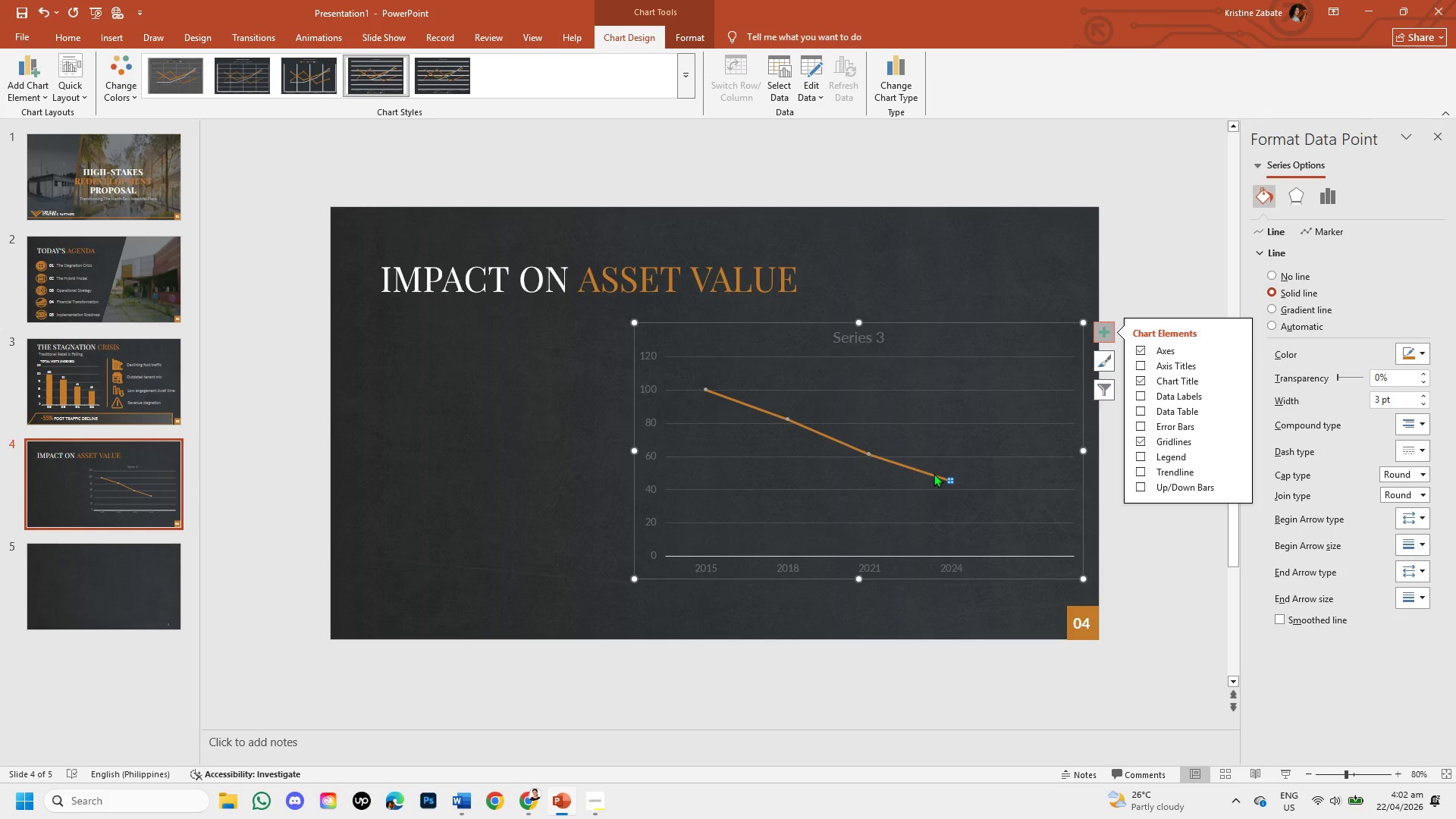 
left_click([934, 473])
 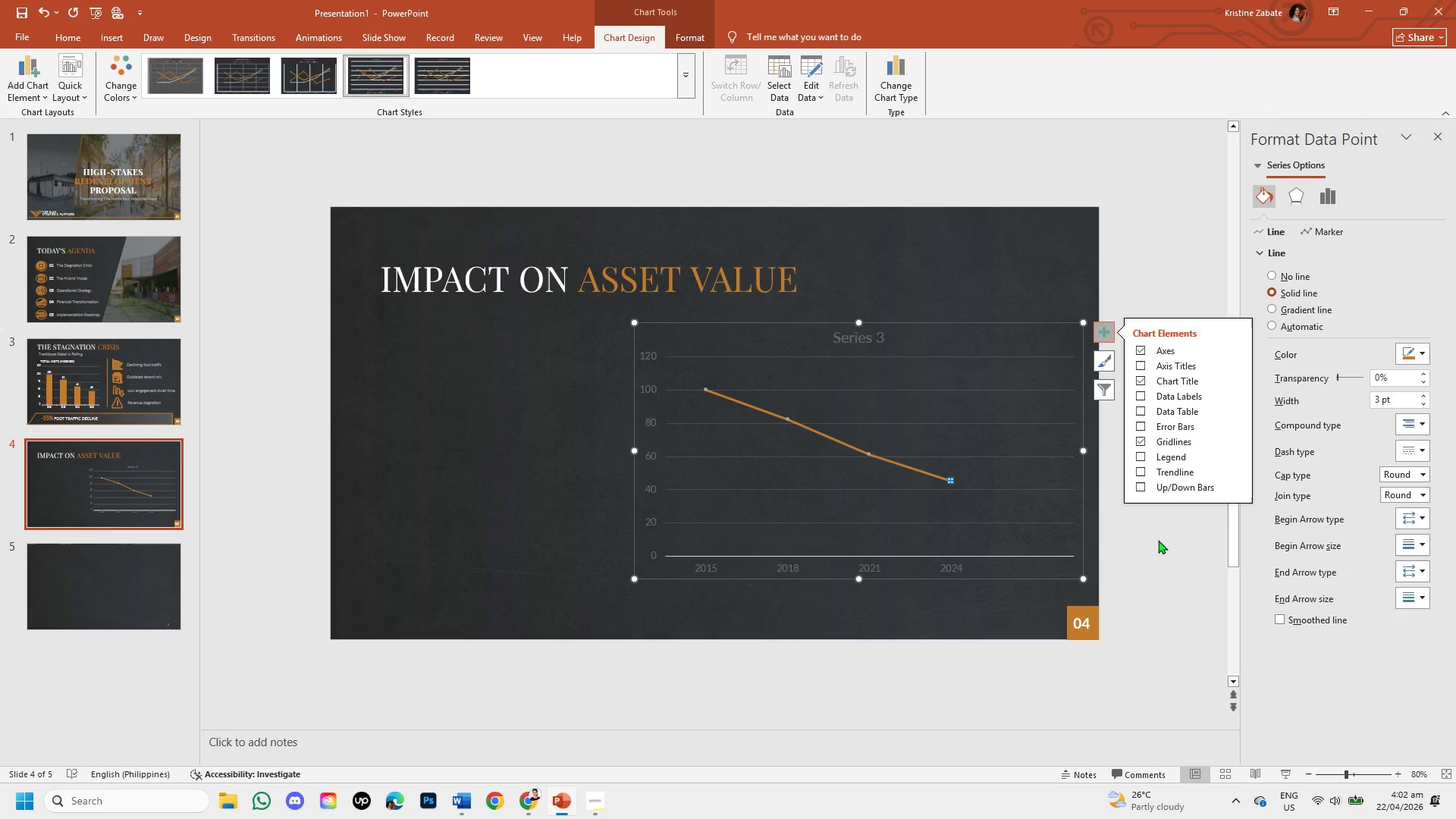 
left_click([1158, 540])
 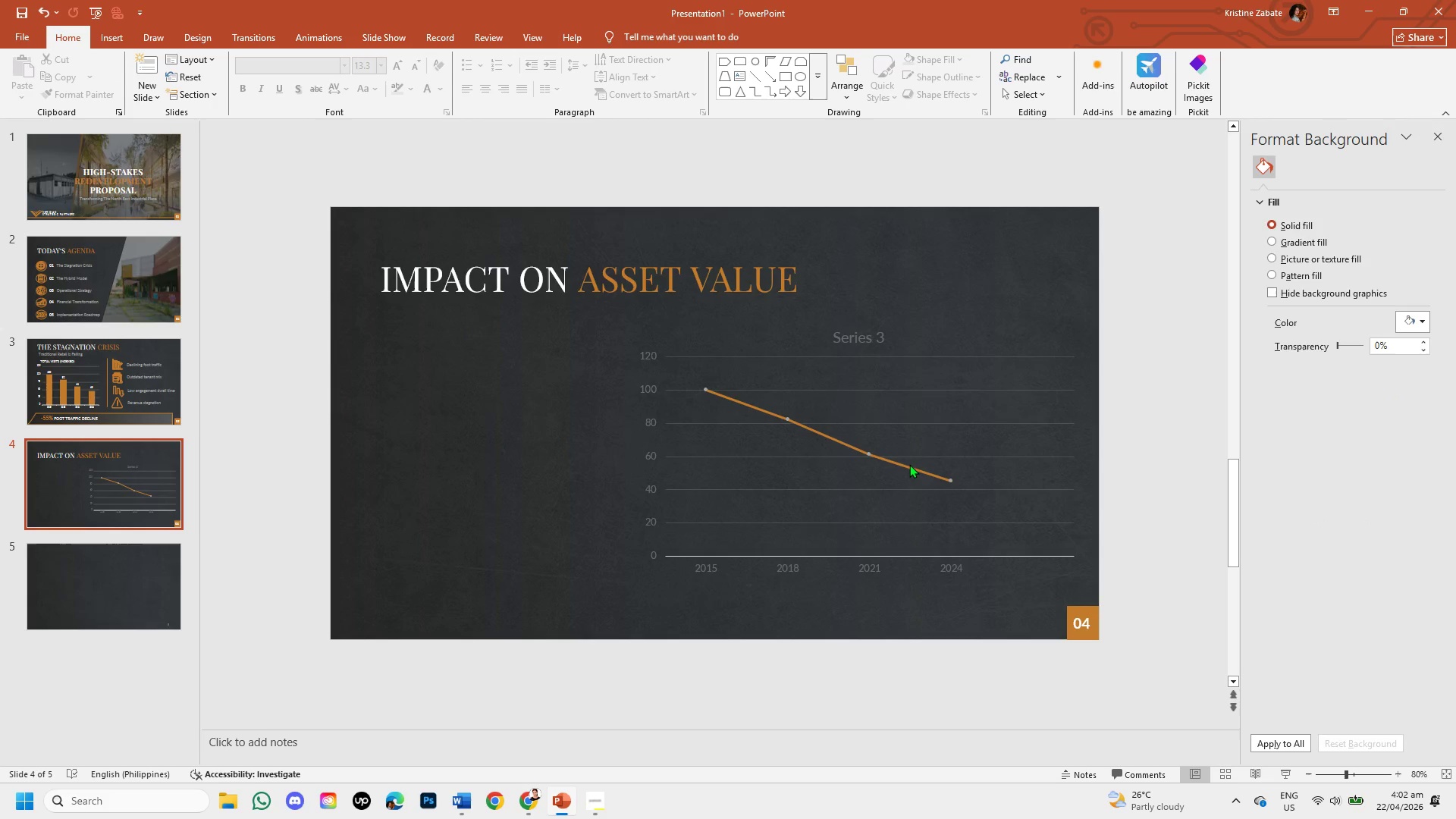 
left_click([908, 464])
 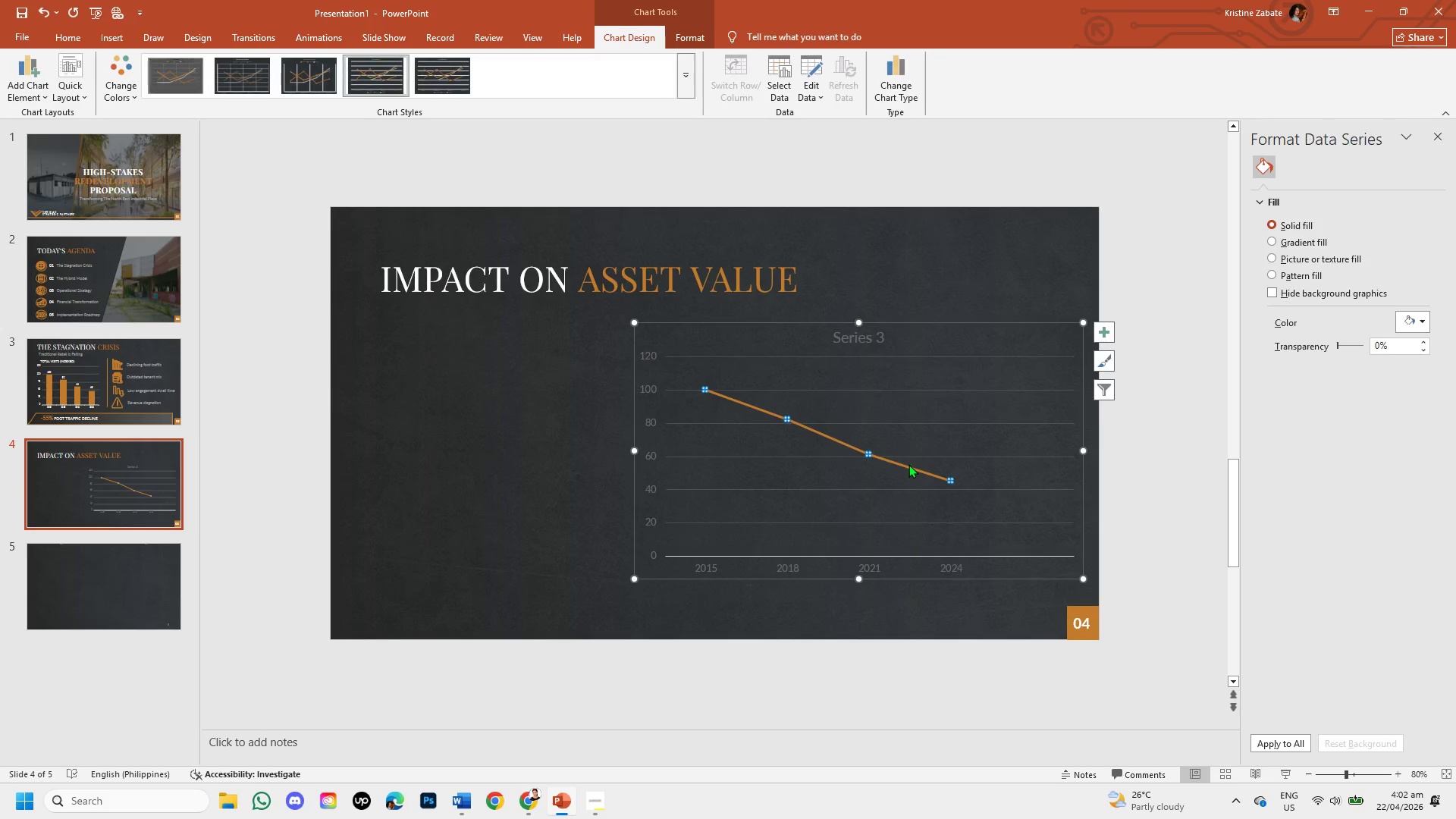 
right_click([908, 464])
 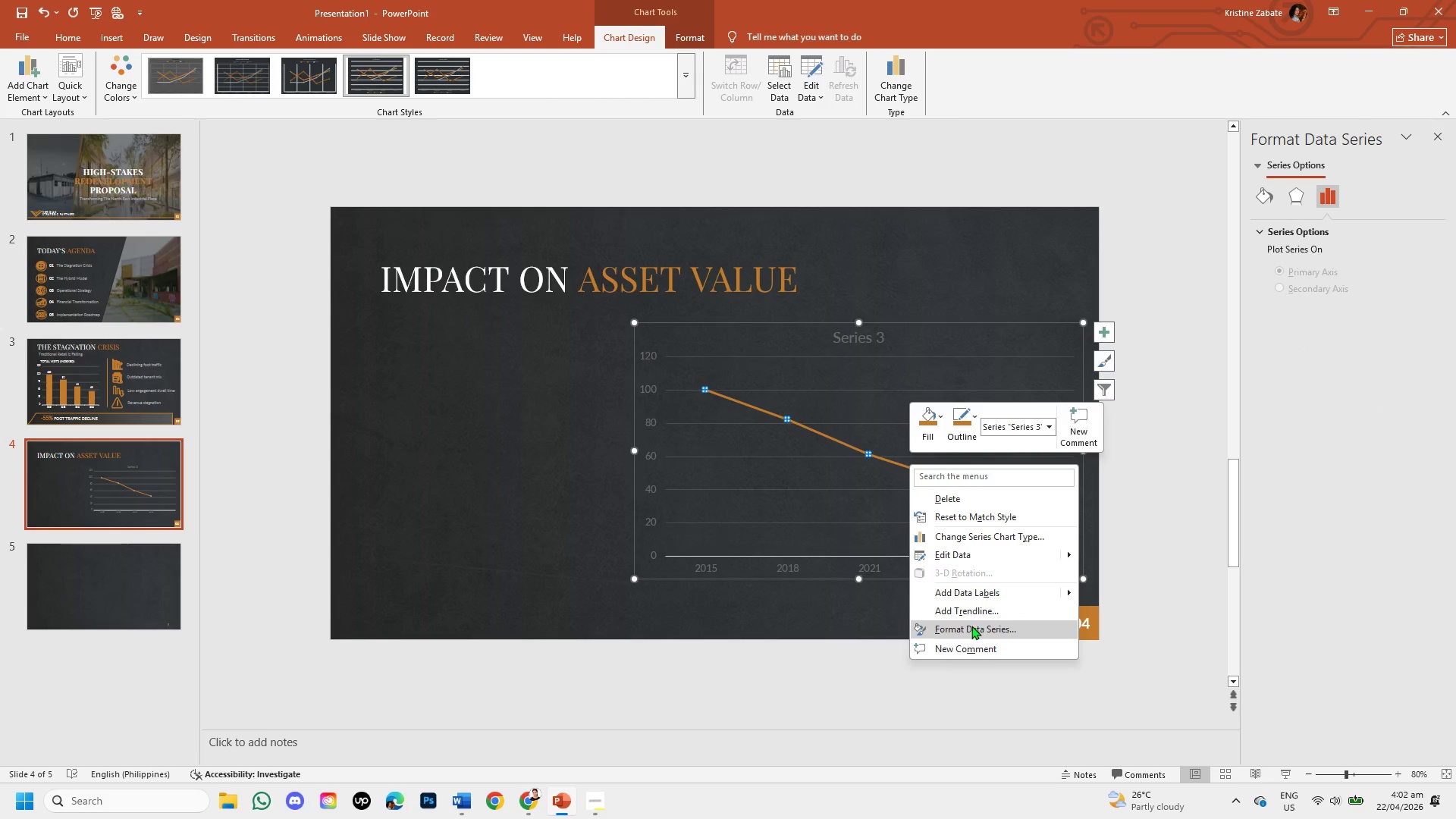 
wait(8.16)
 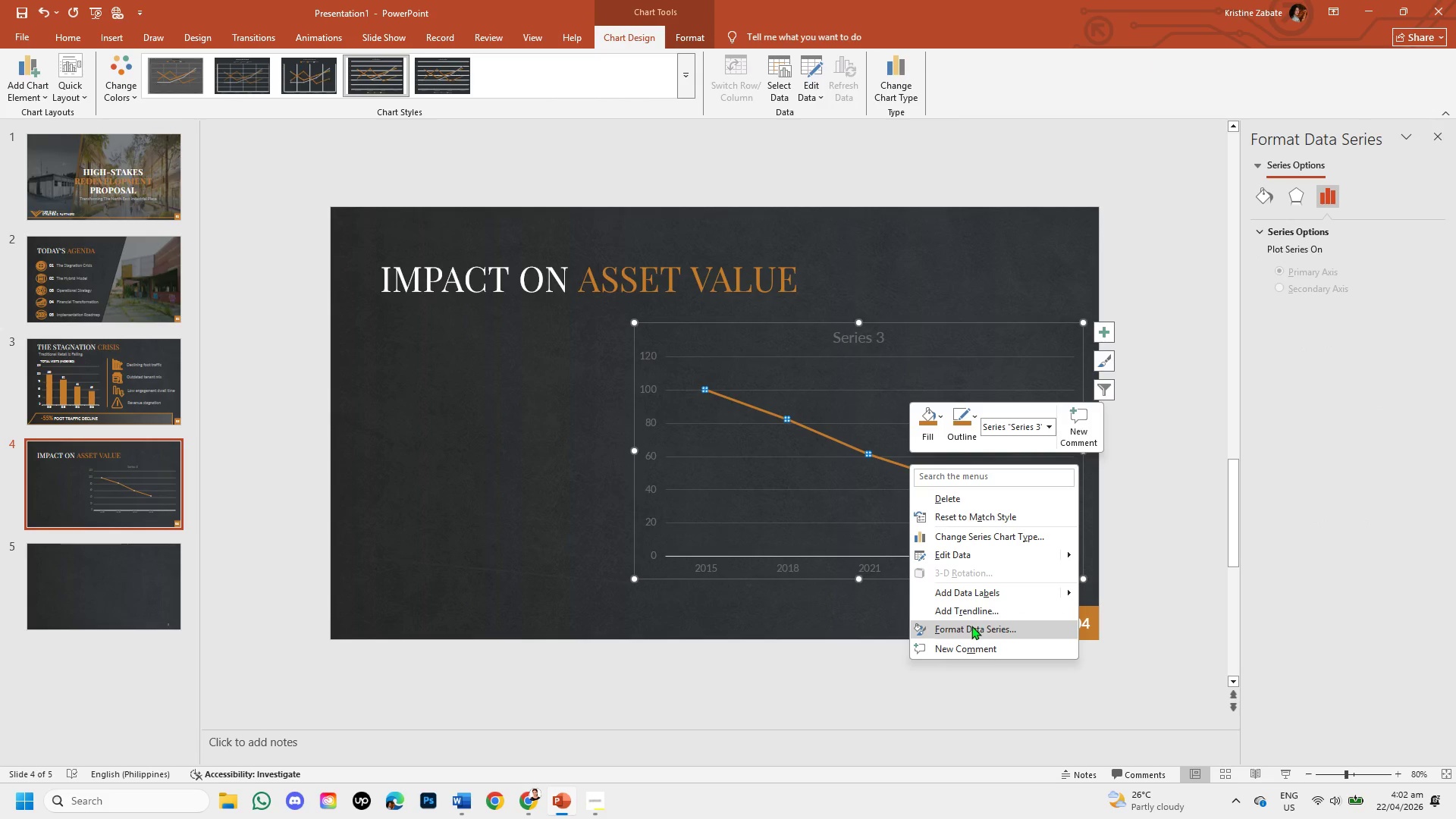 
left_click([971, 627])
 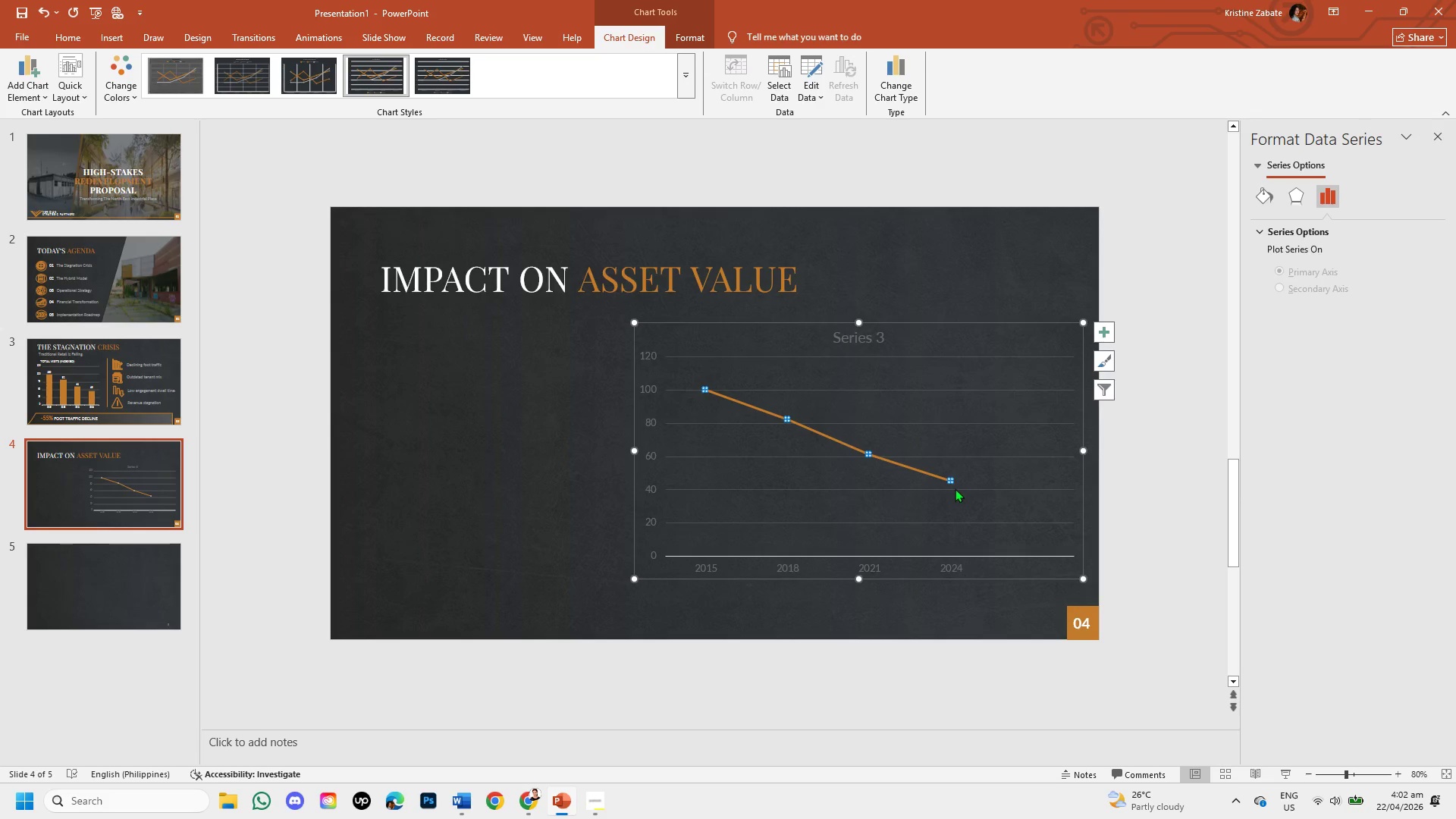 
left_click([950, 480])
 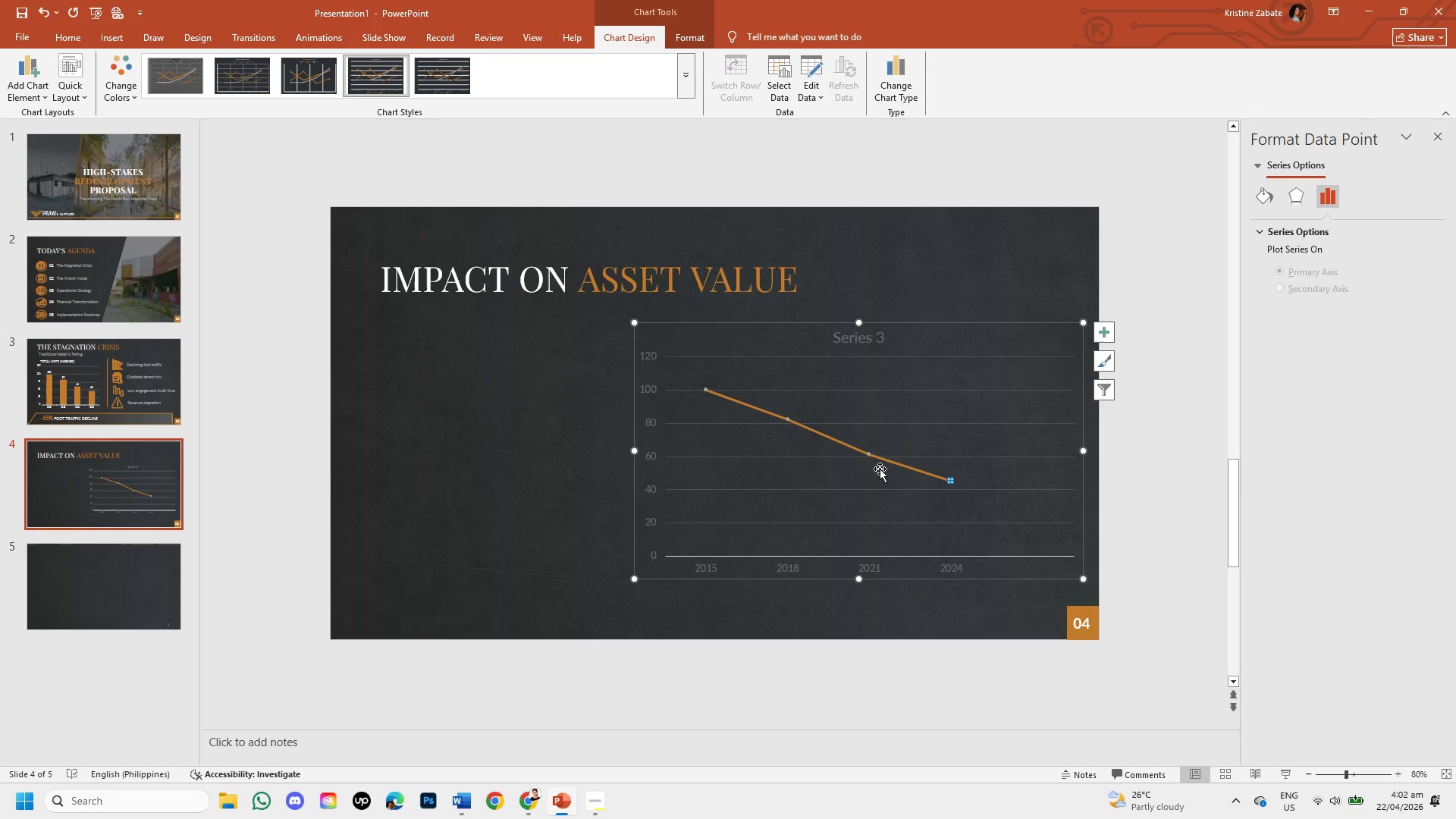 
left_click([881, 457])
 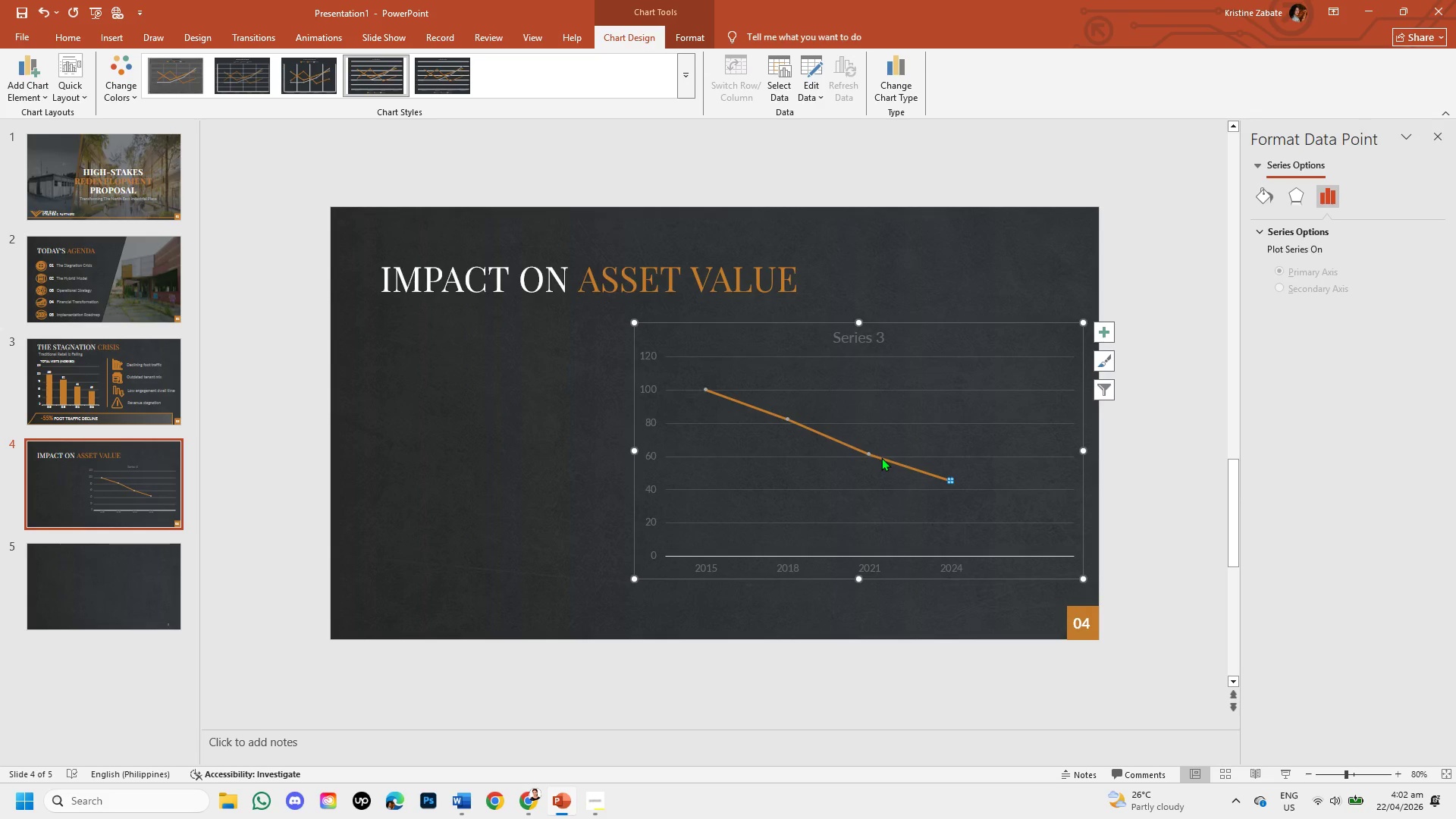 
left_click([881, 457])
 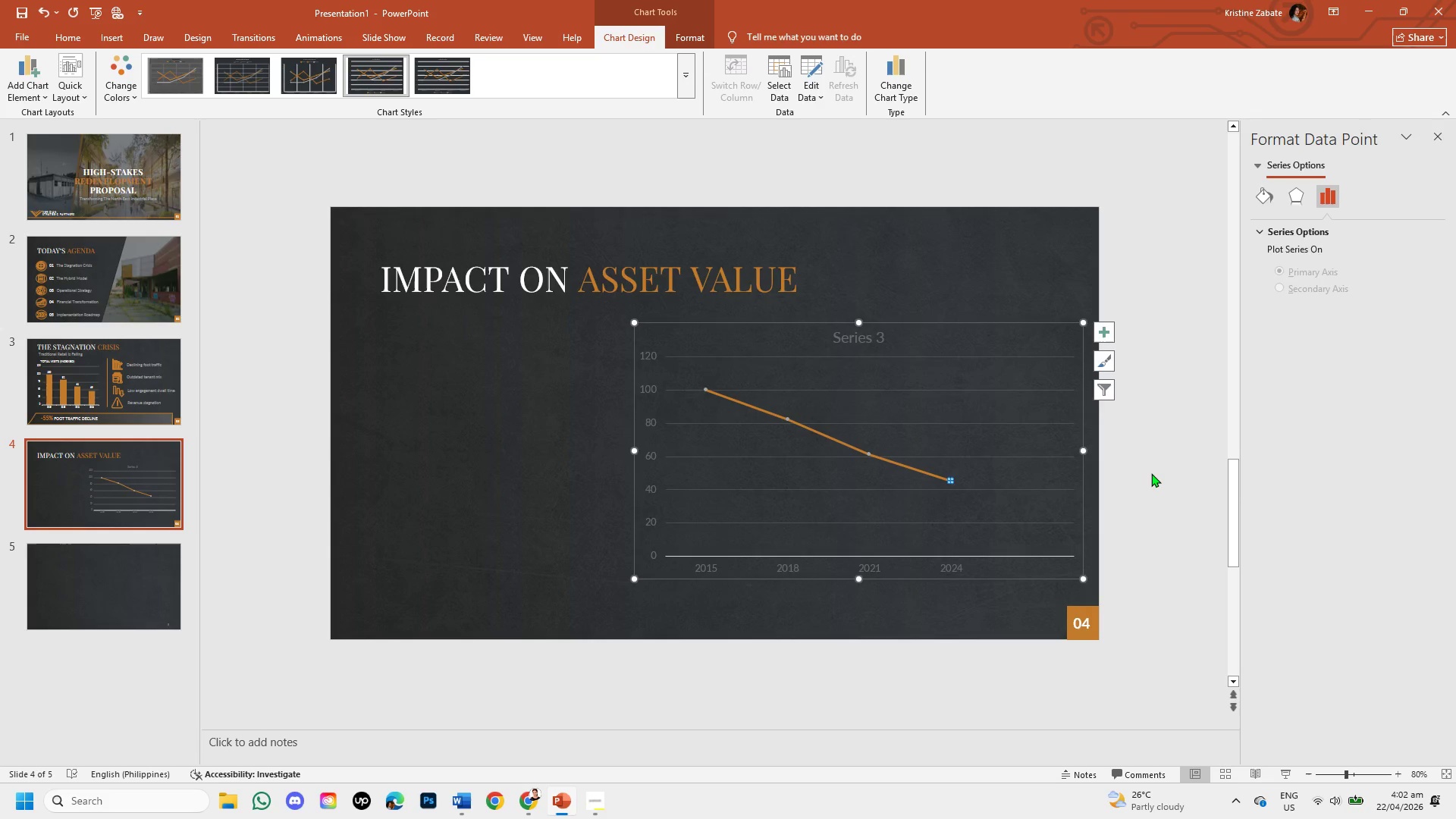 
left_click([1151, 473])
 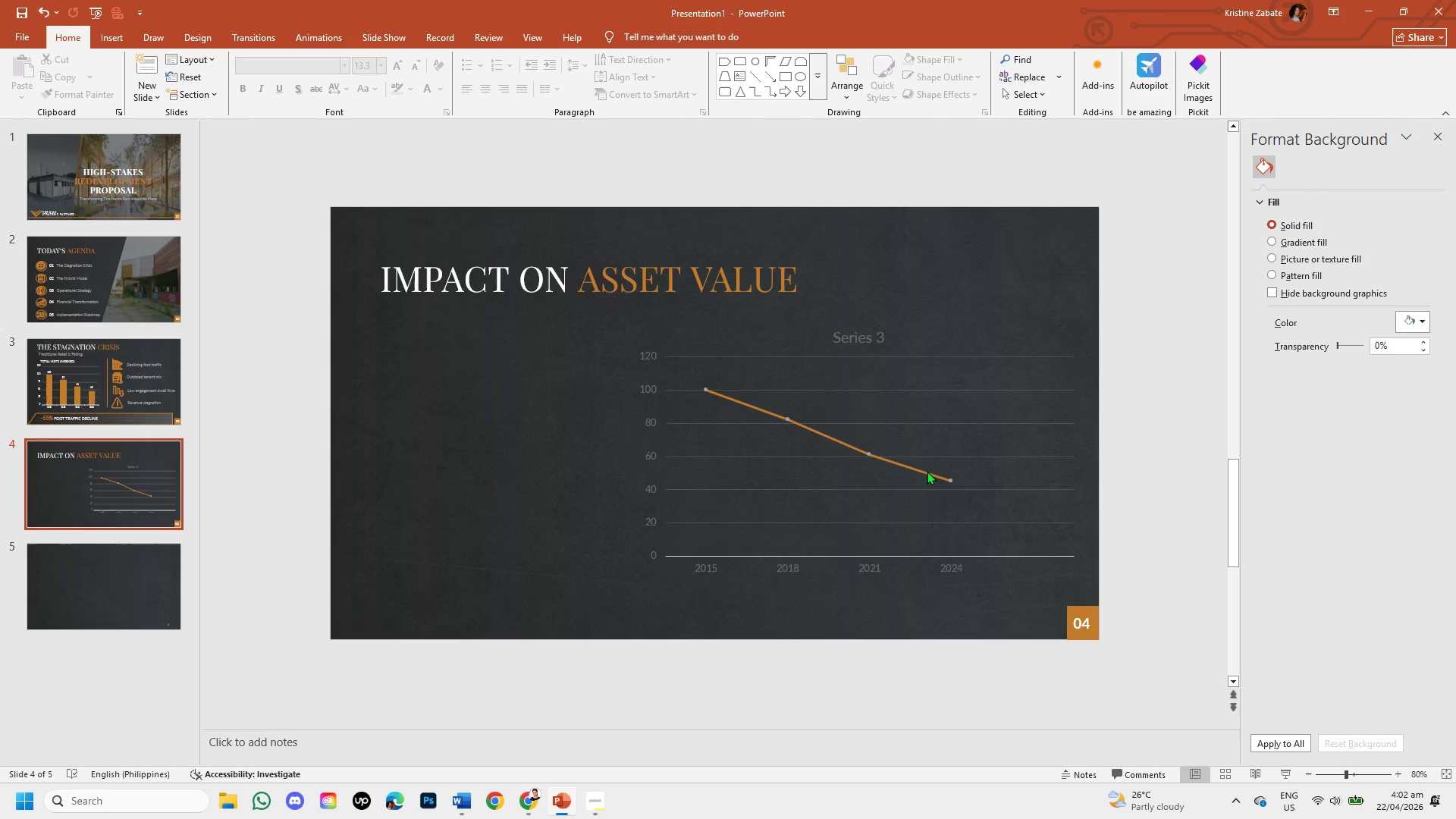 
left_click_drag(start_coordinate=[927, 472], to_coordinate=[989, 633])
 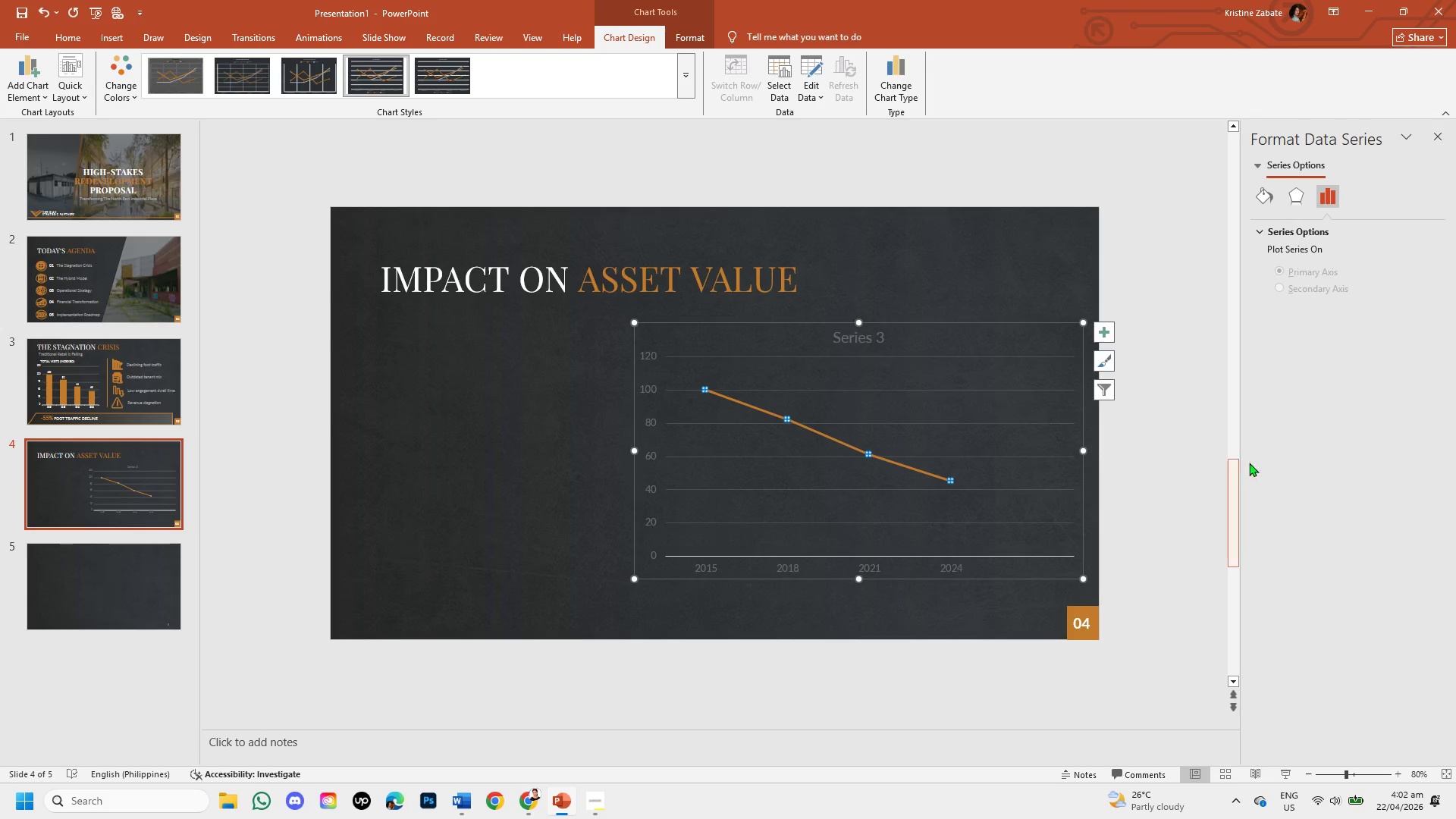 
right_click([927, 472])
 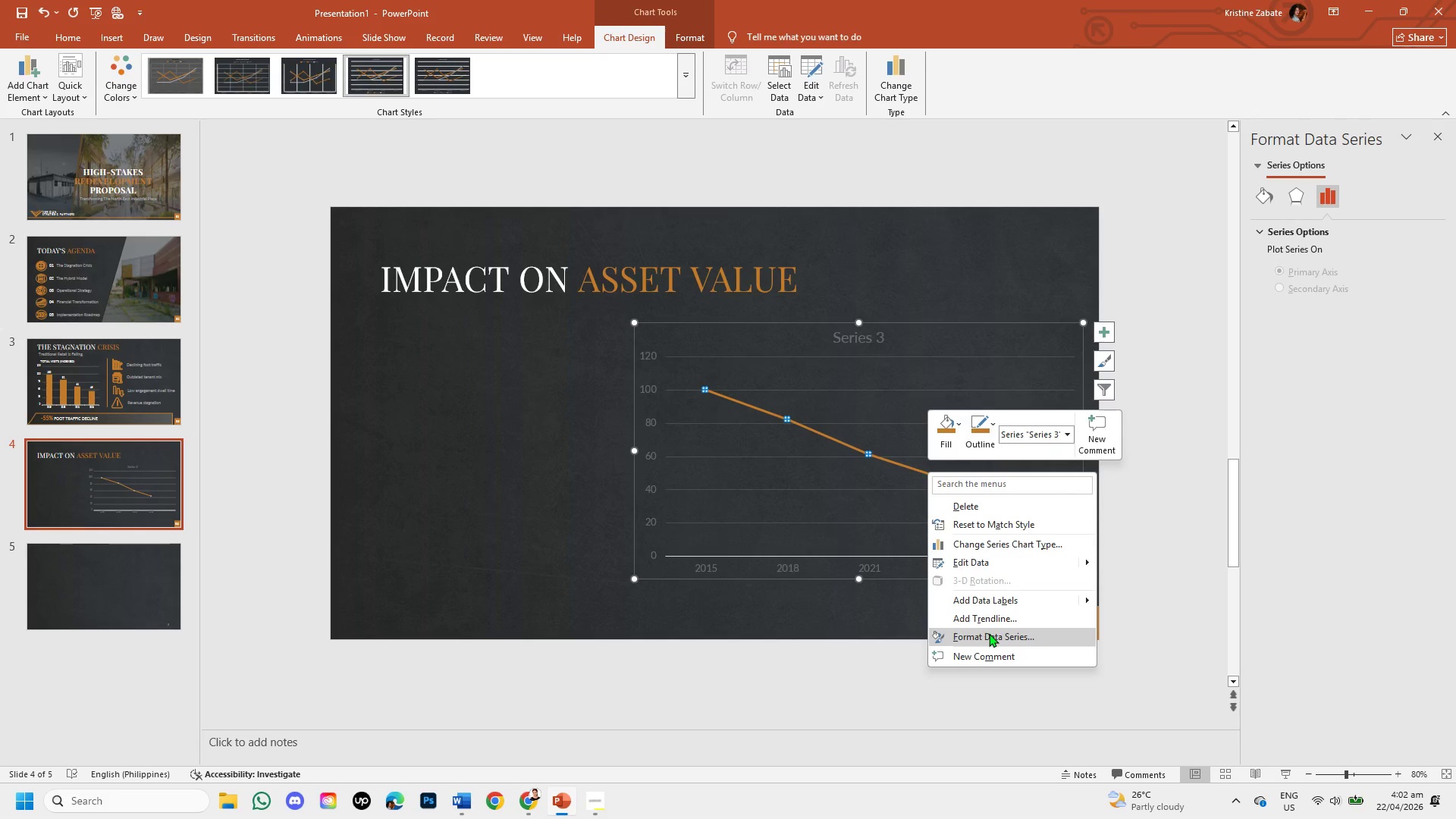 
left_click([989, 633])
 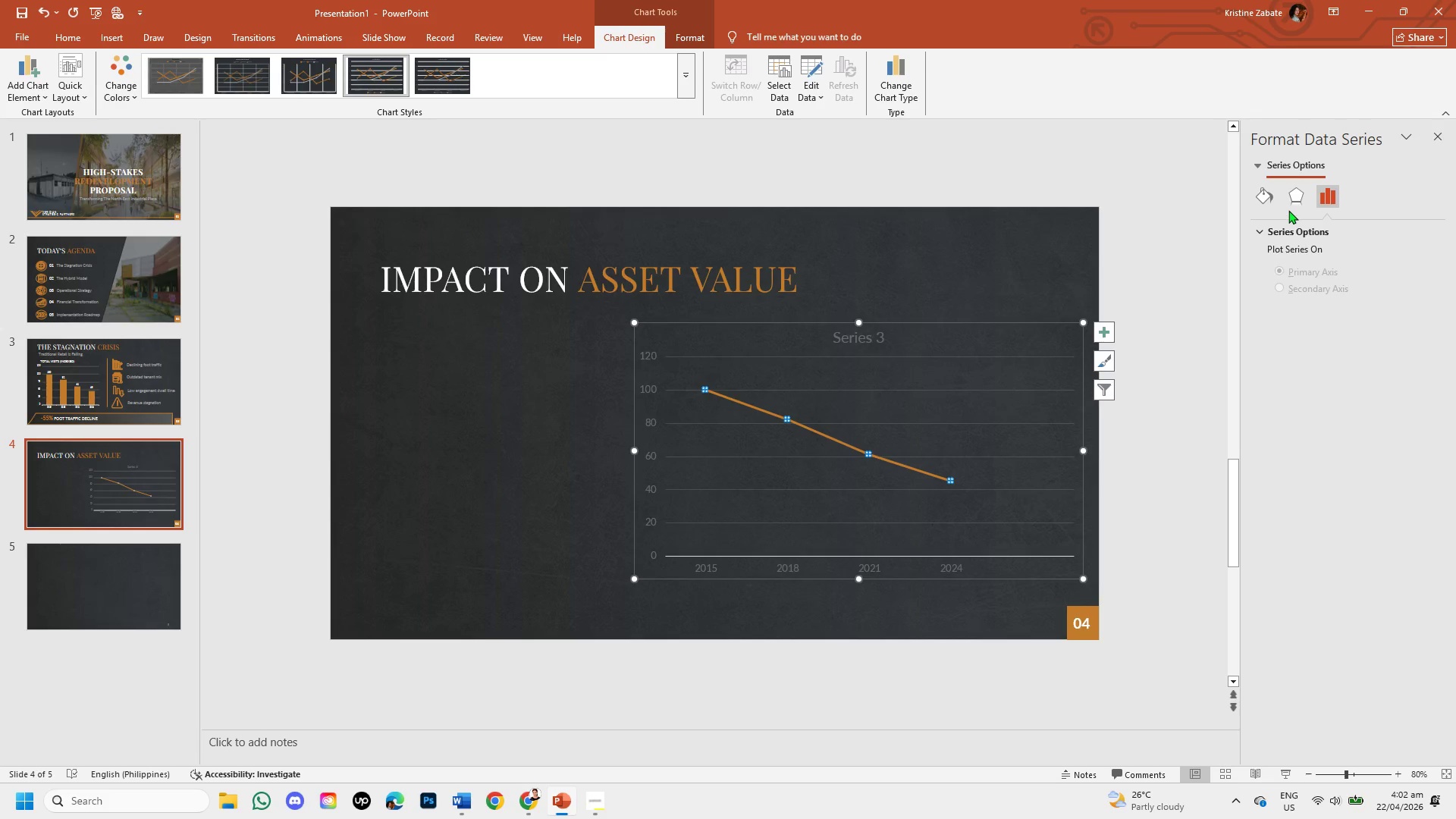 
left_click([1293, 201])
 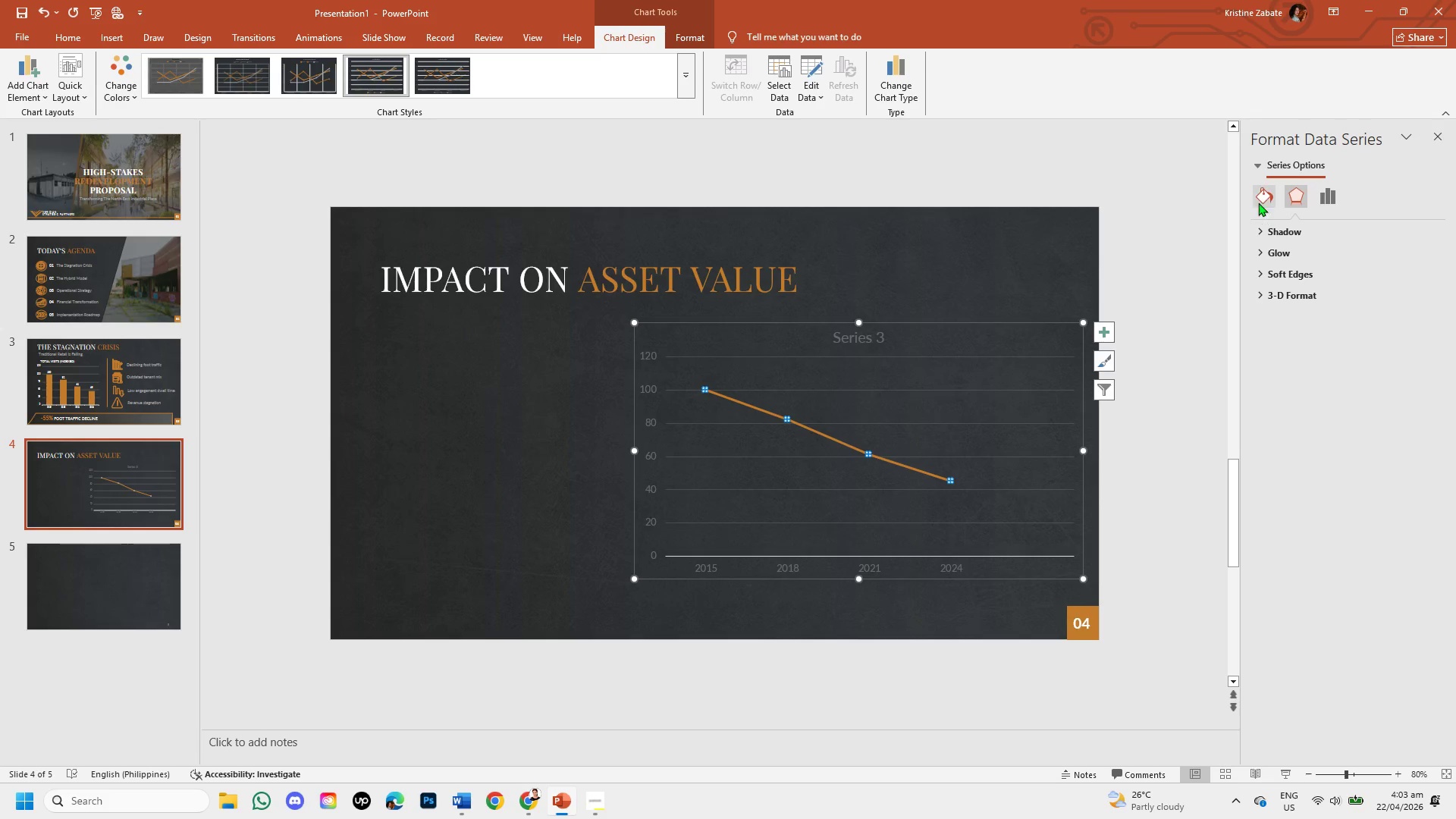 
left_click([1256, 195])
 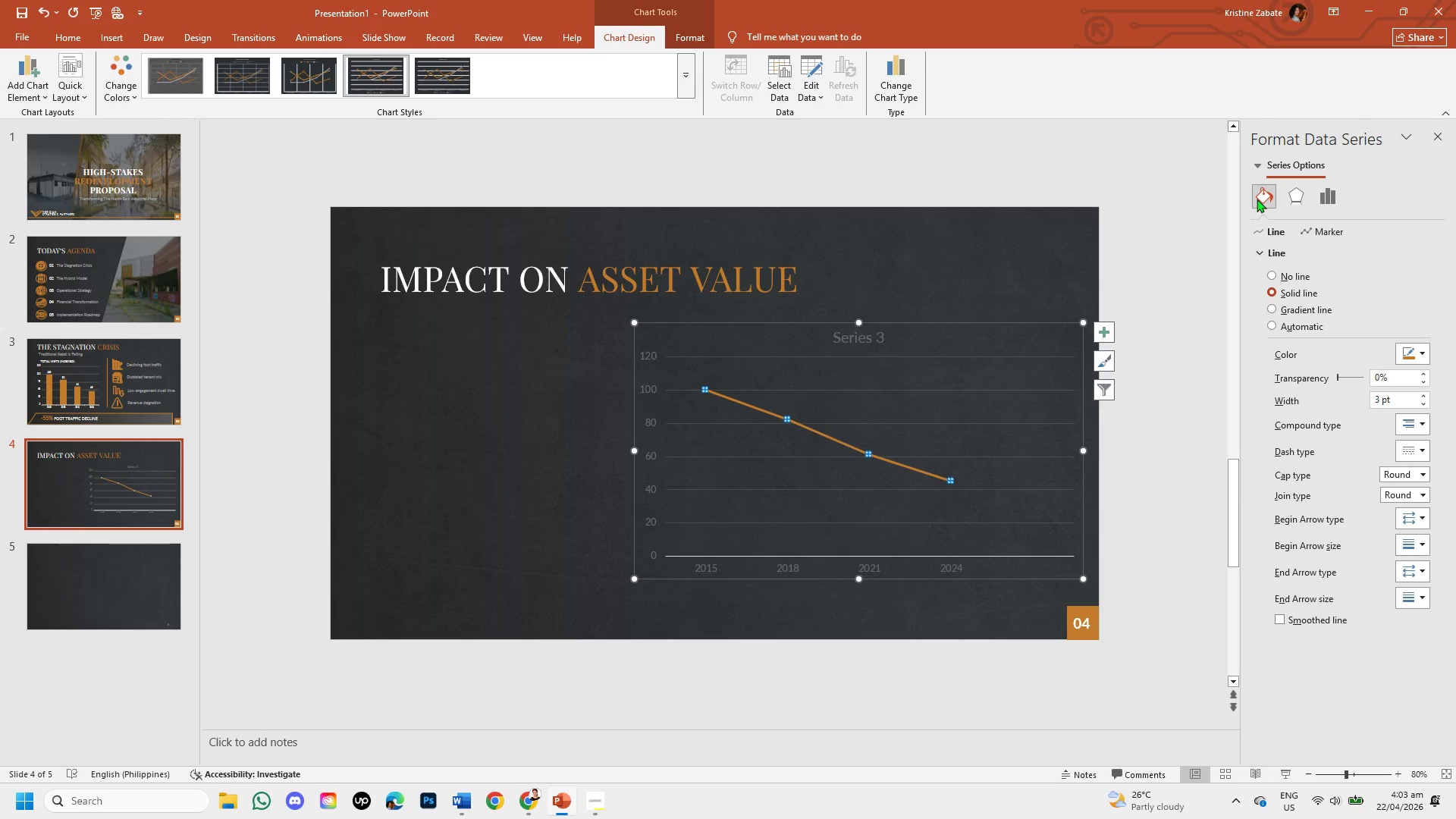 
wait(12.48)
 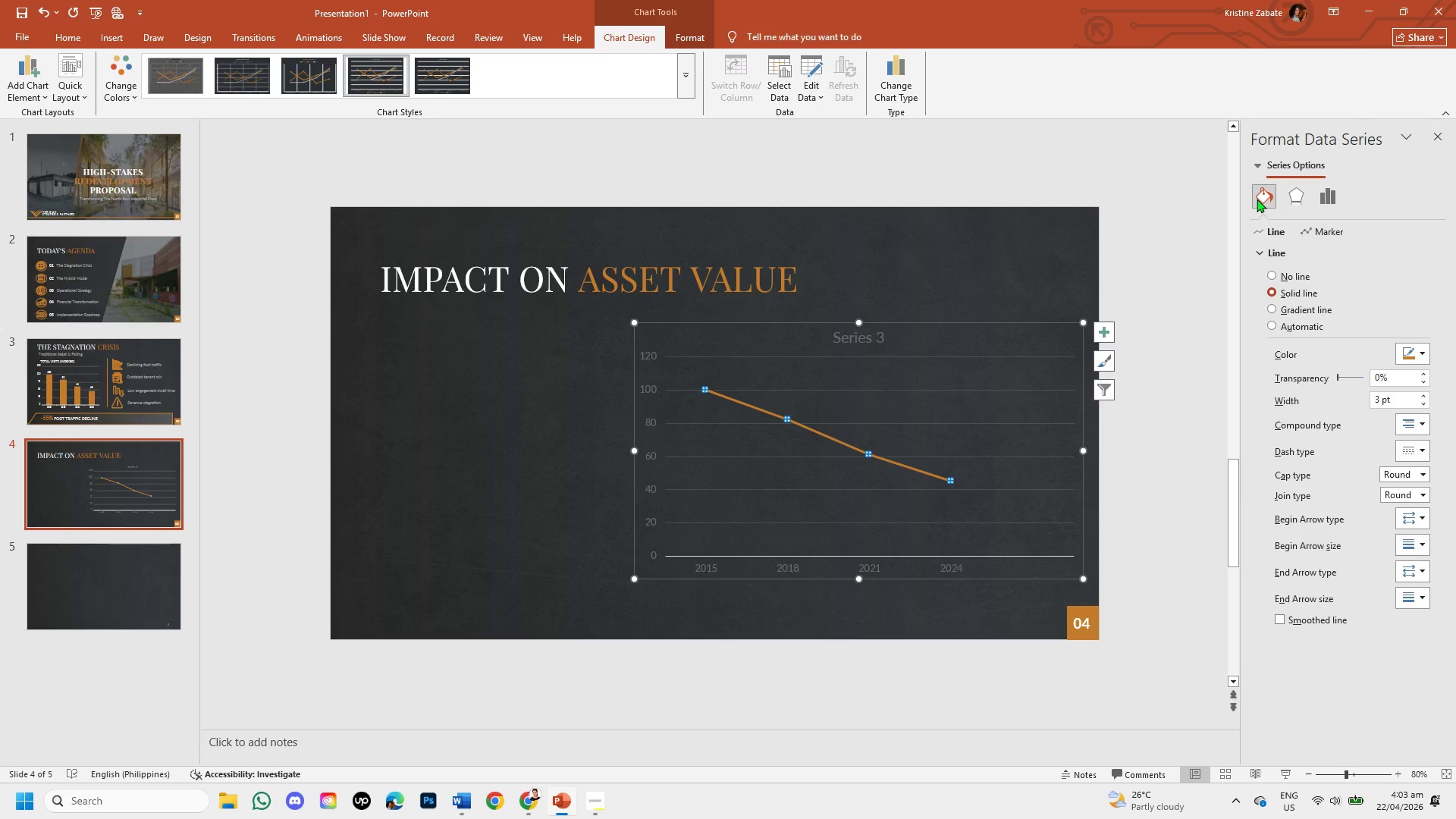 
left_click([908, 102])
 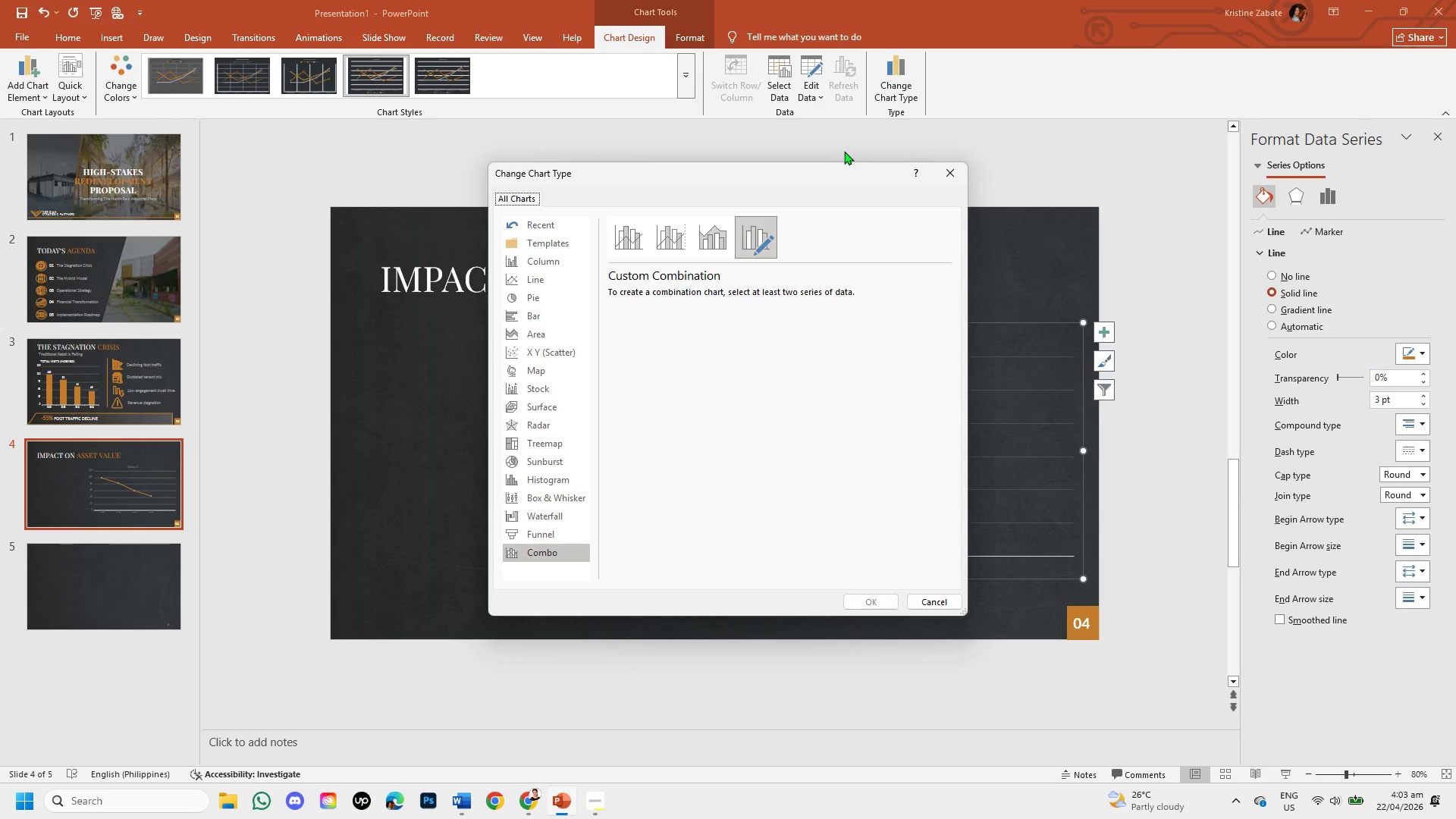 
wait(11.33)
 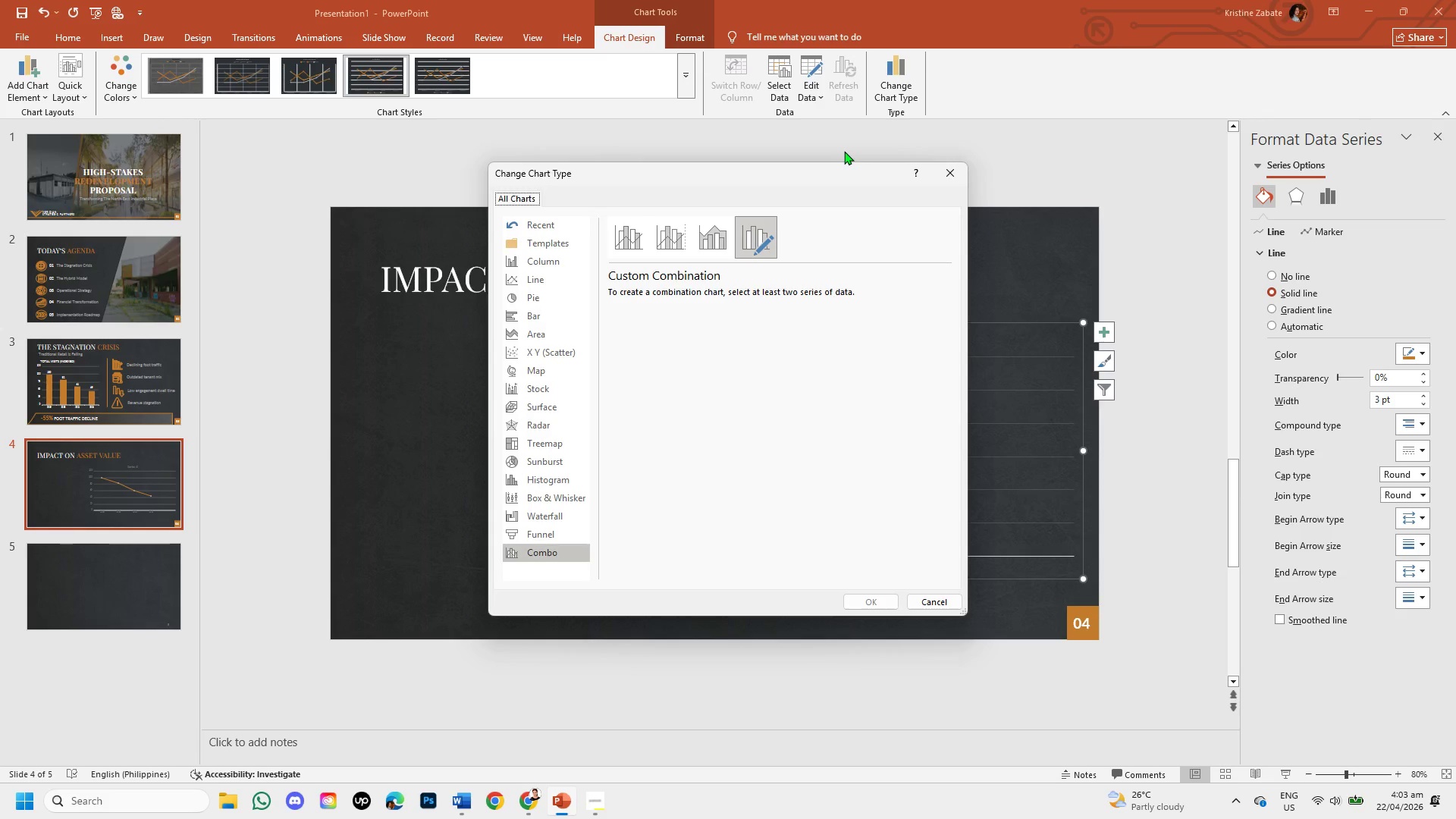 
left_click([638, 237])
 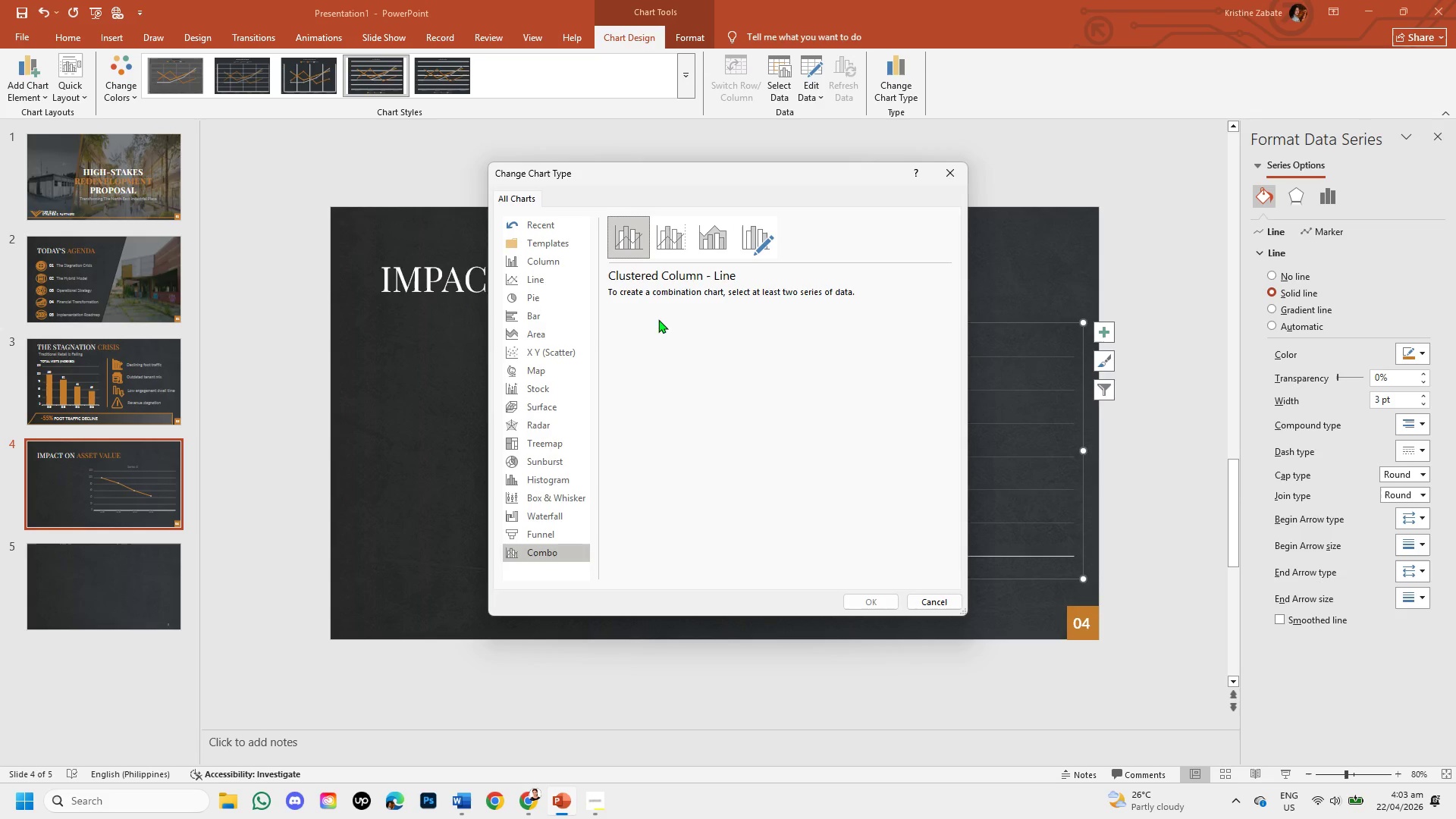 
left_click([640, 244])
 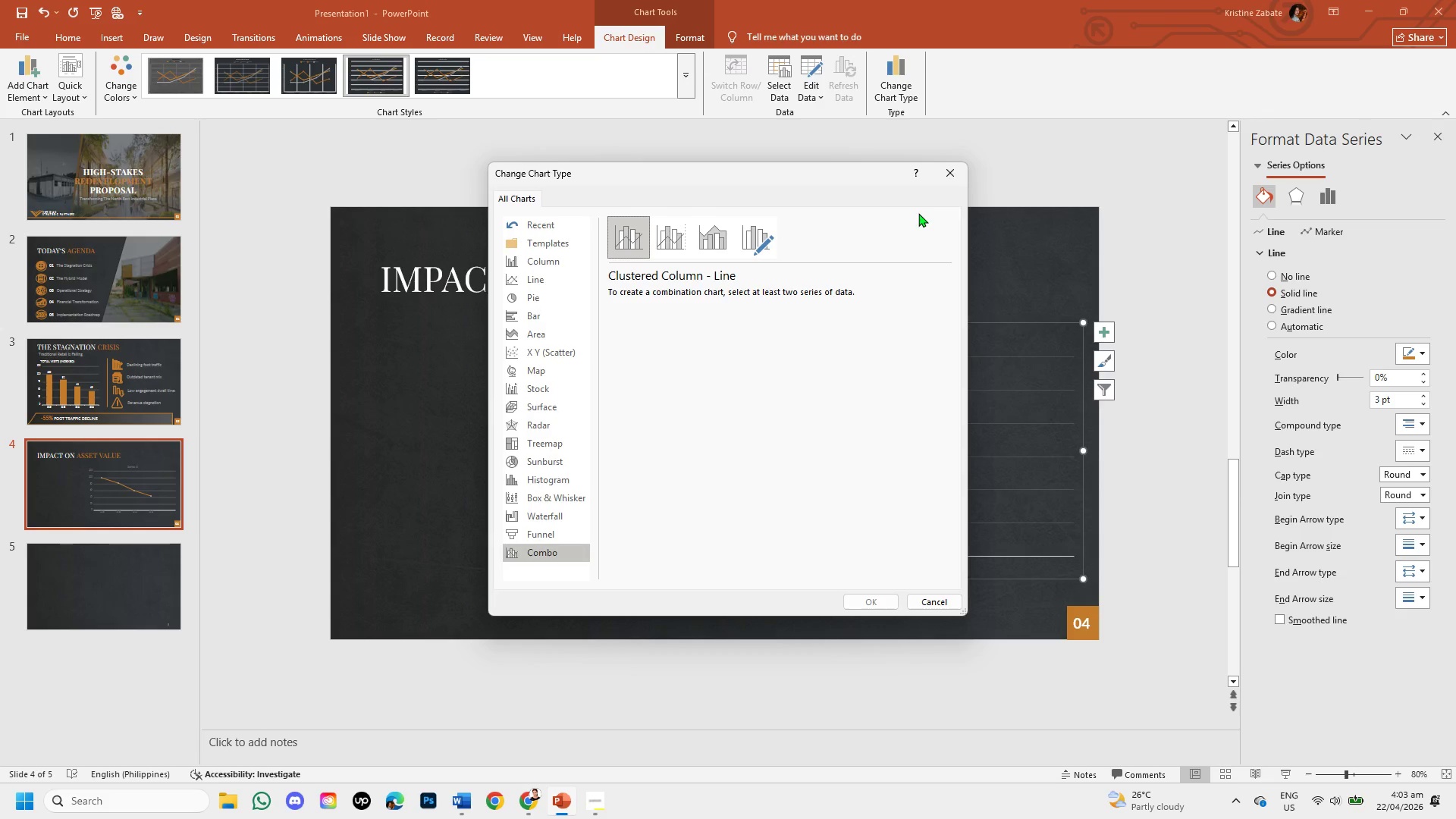 
left_click([942, 174])
 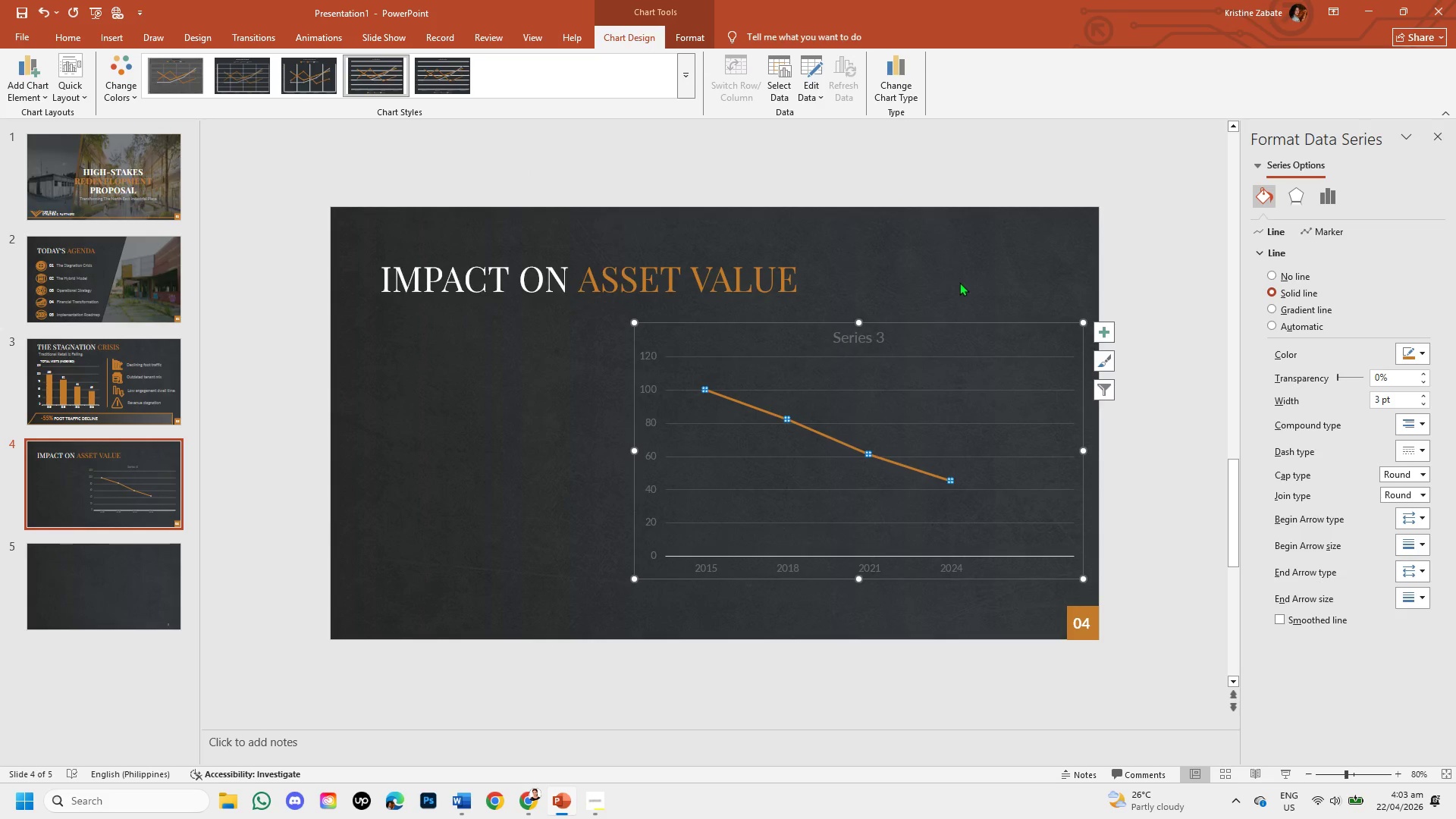 
left_click([959, 282])
 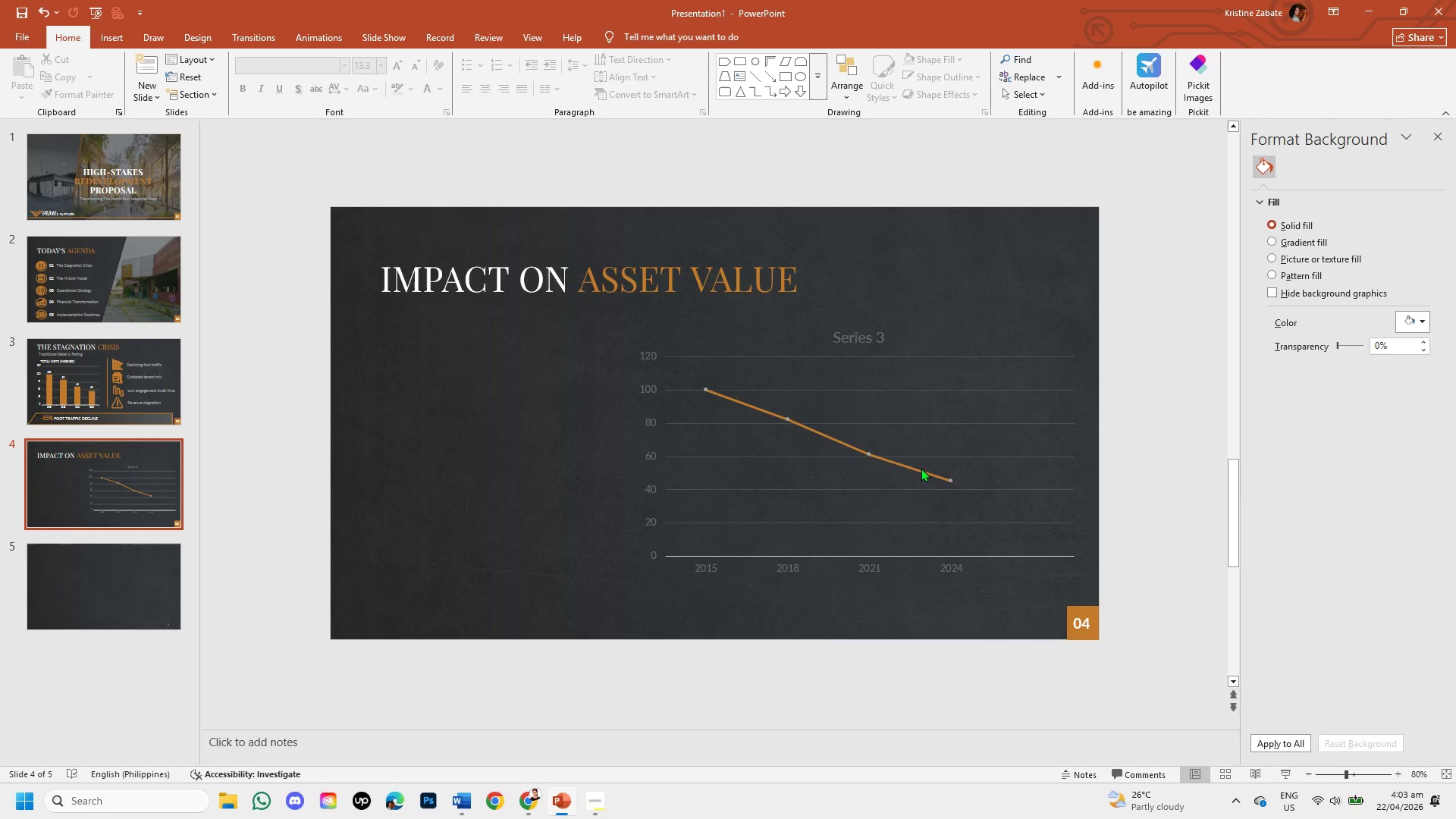 
left_click([921, 468])
 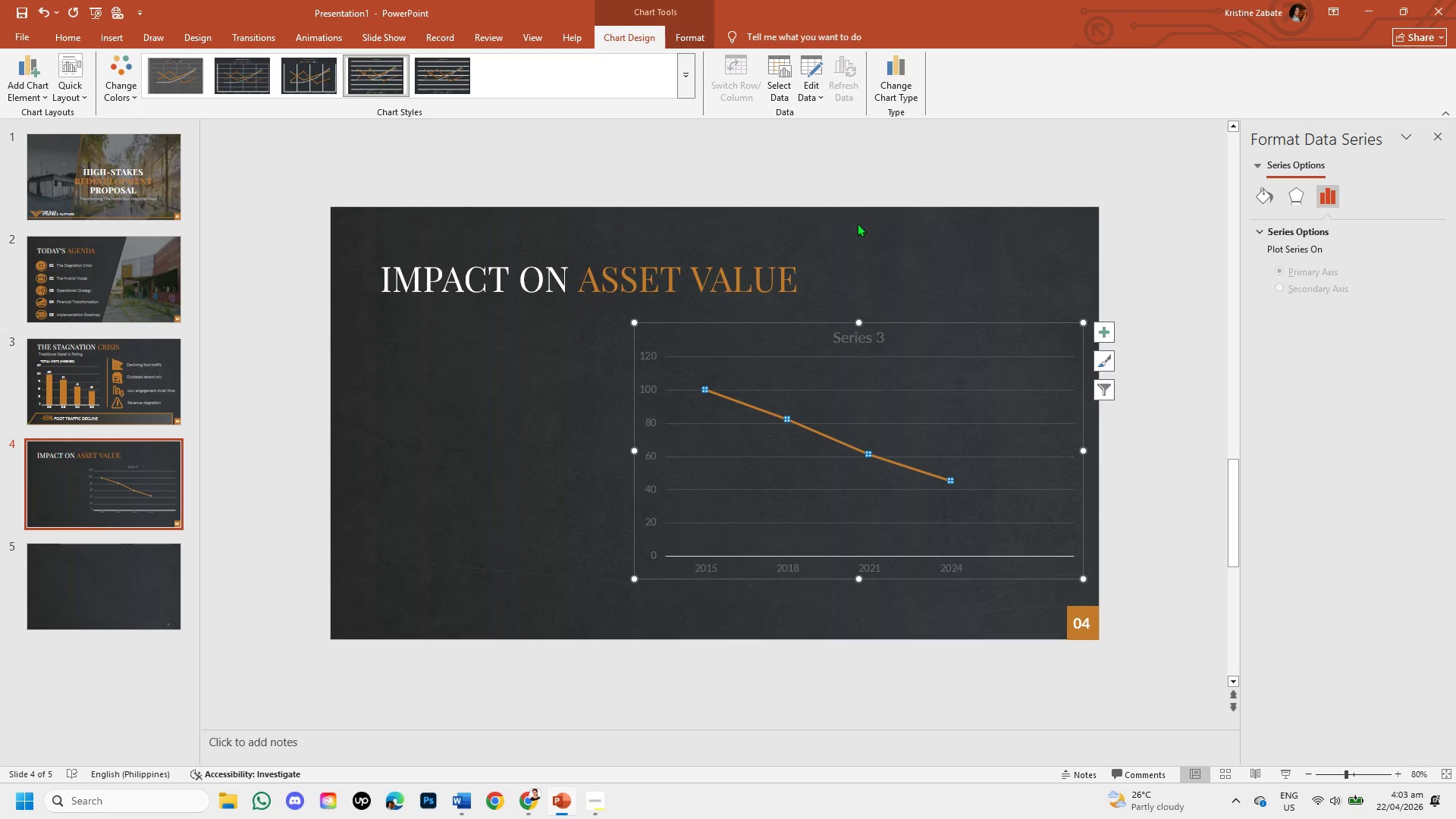 
mouse_move([885, 114])
 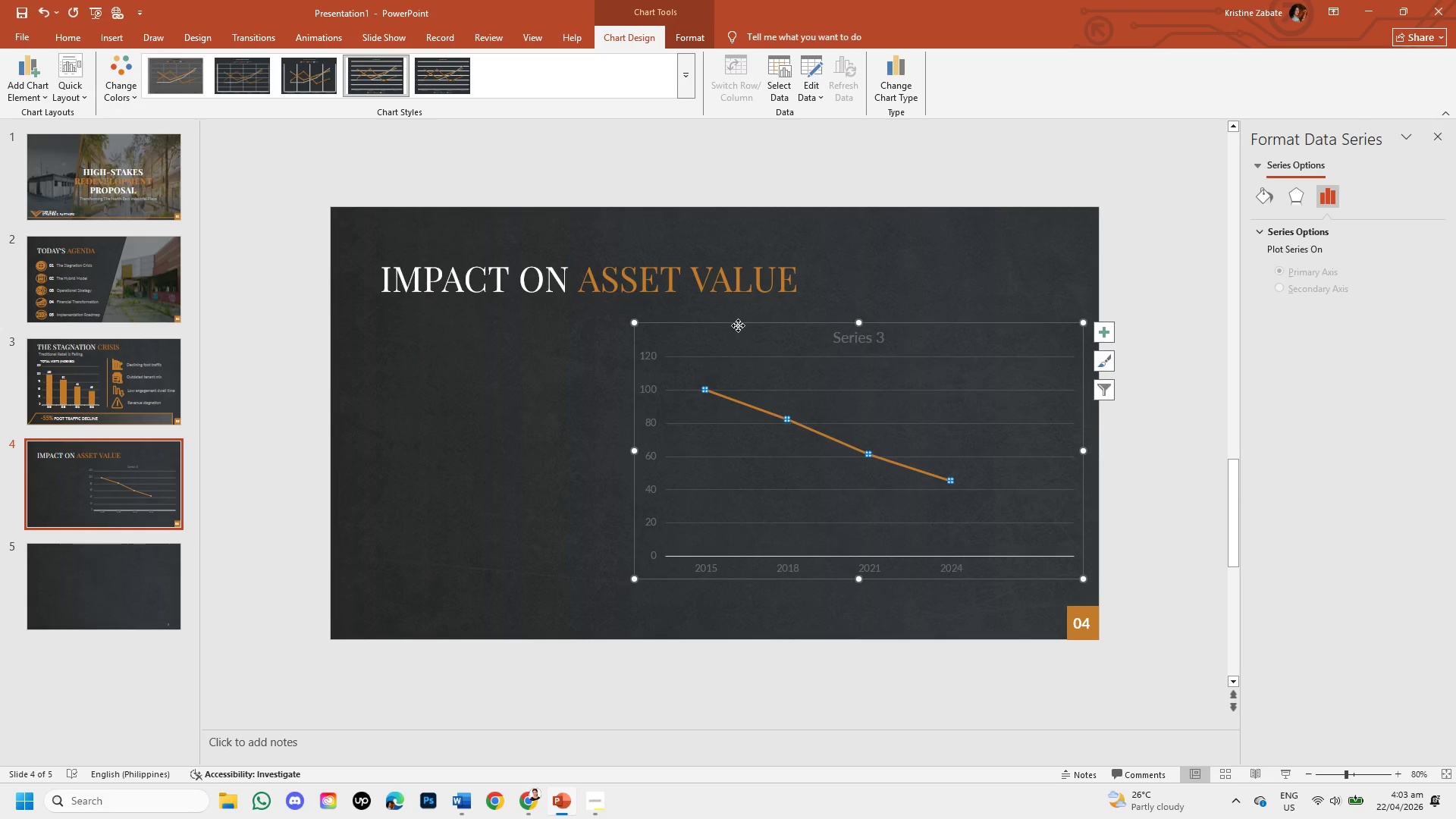 
left_click([738, 325])
 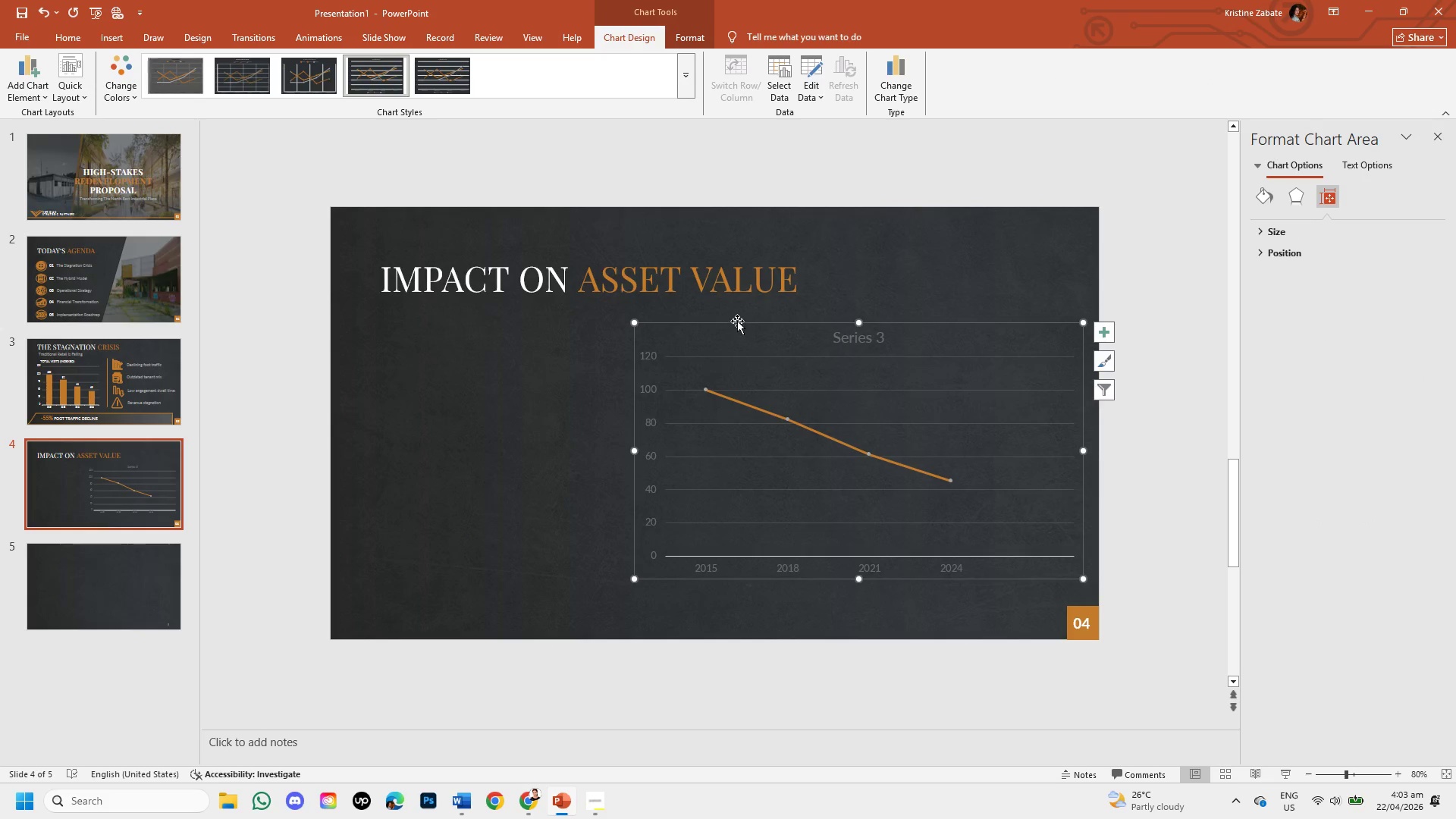 
left_click([737, 321])
 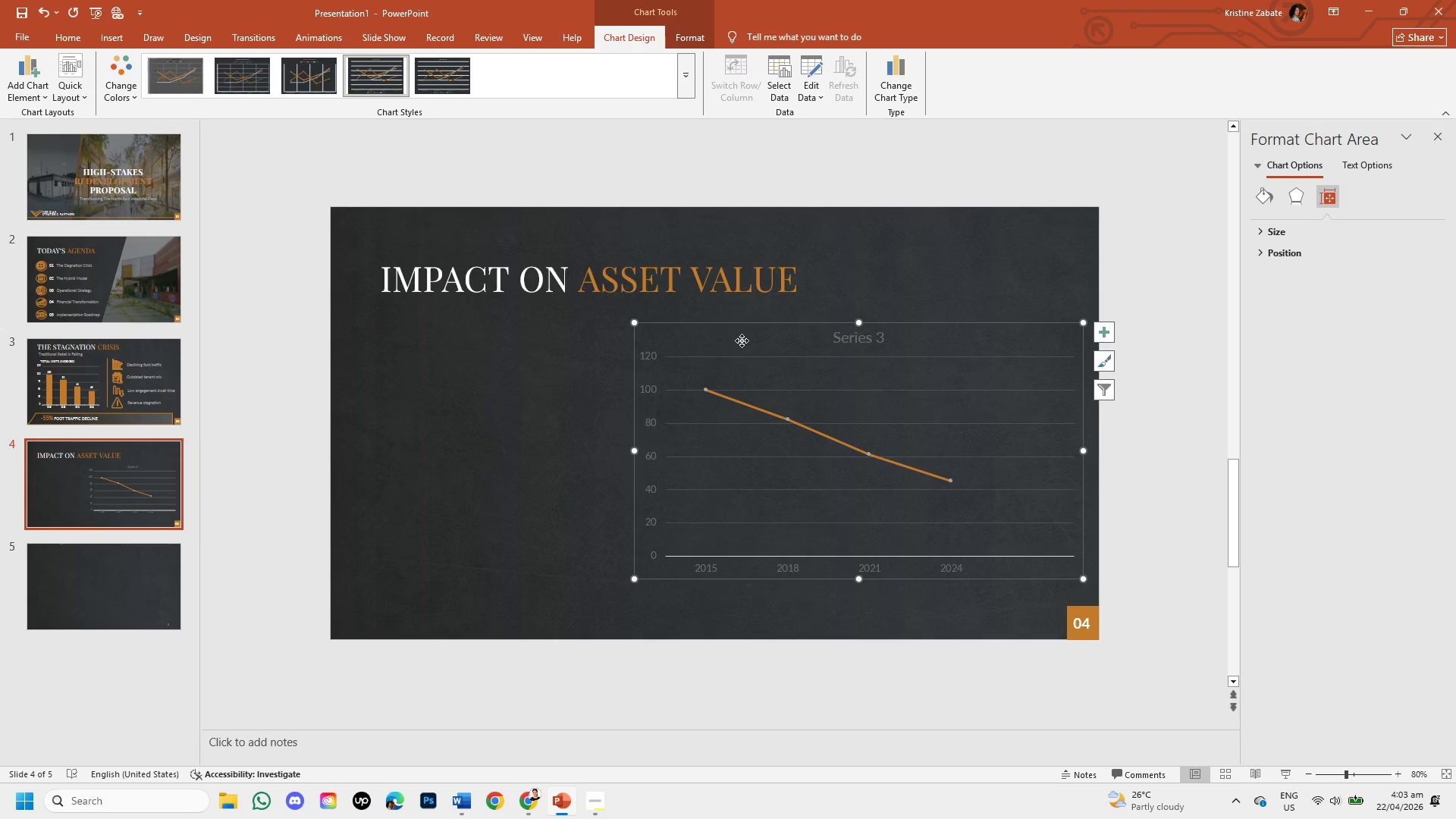 
left_click([742, 340])
 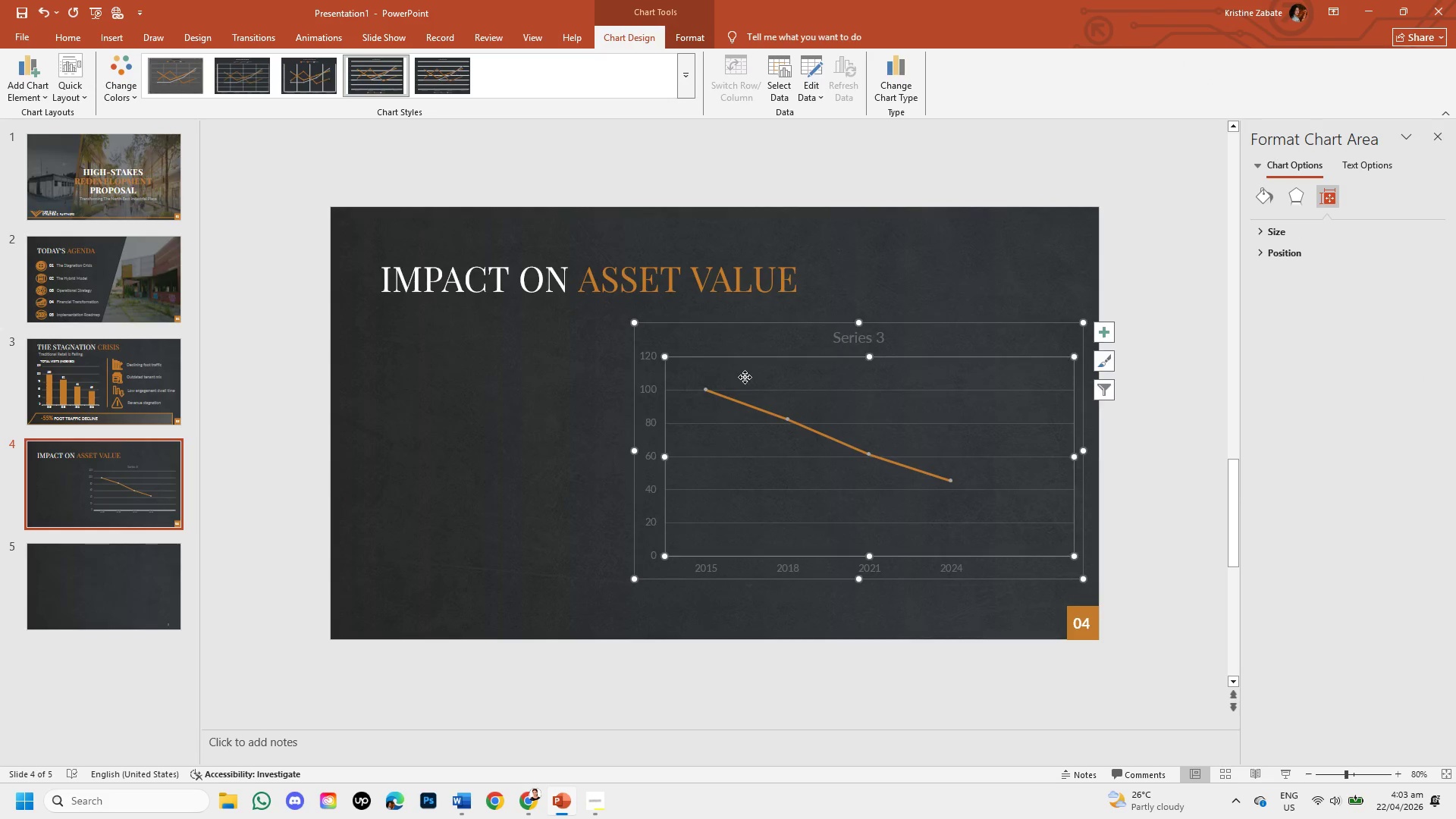 
double_click([745, 377])
 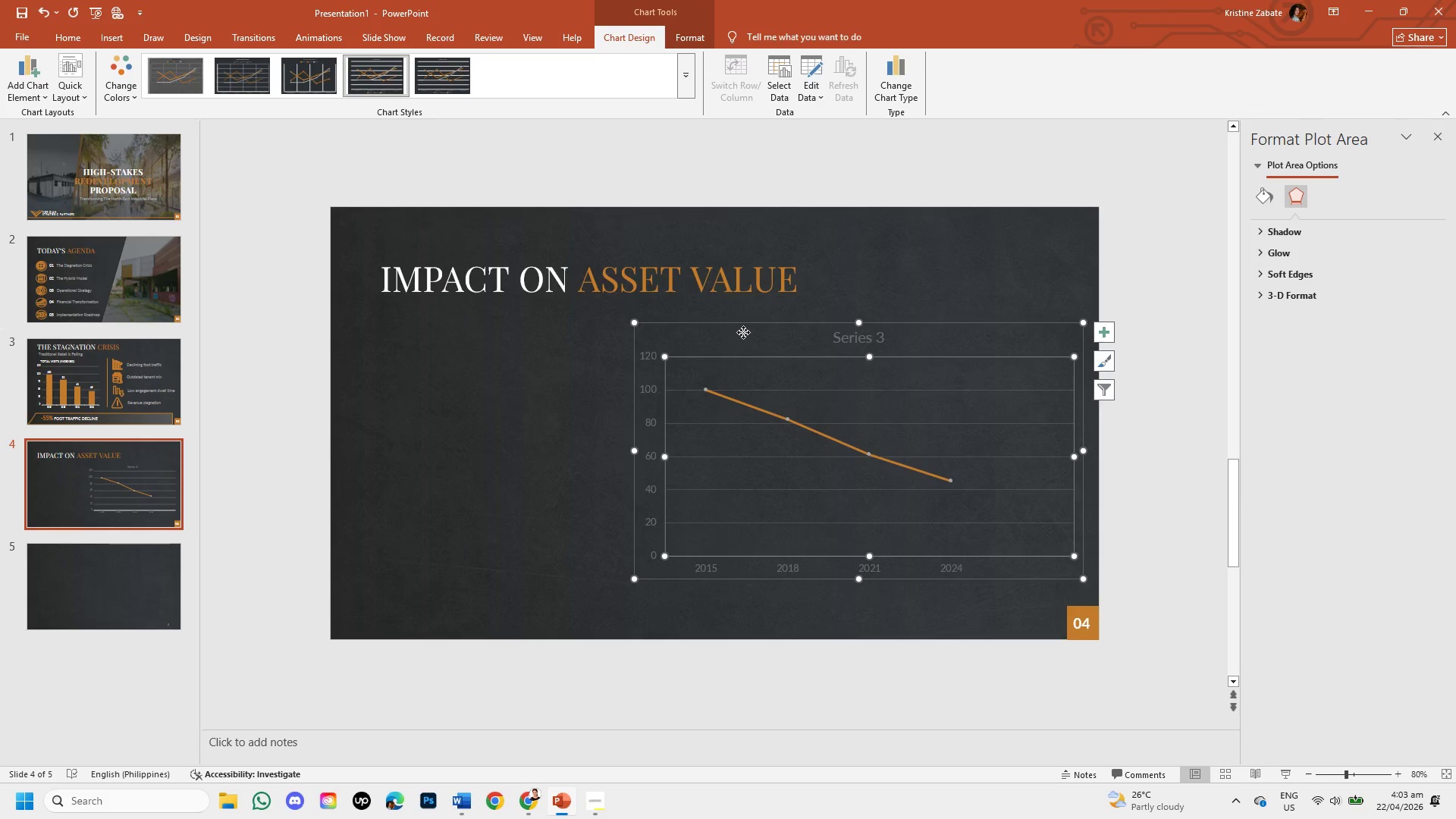 
left_click([743, 332])
 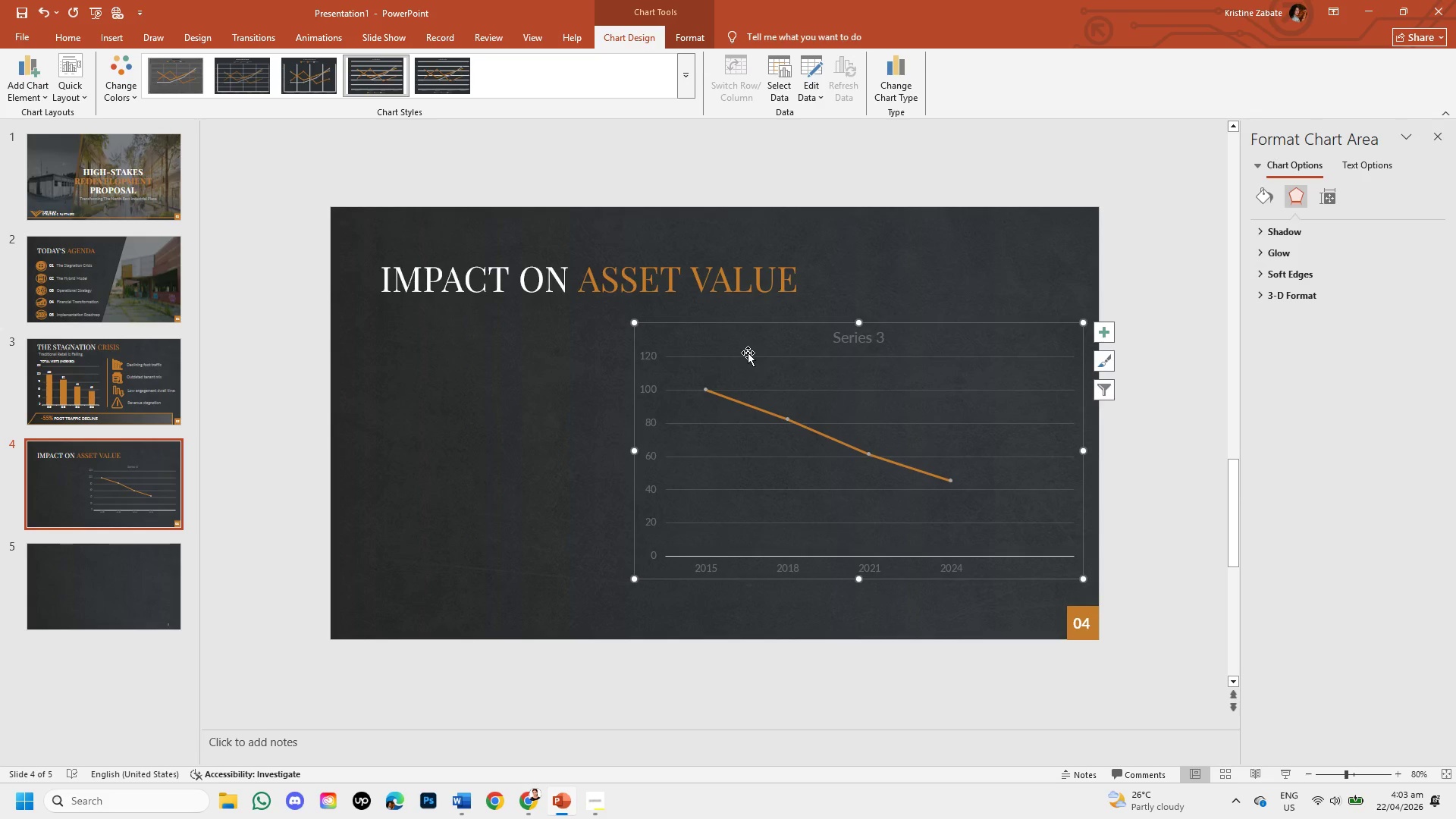 
left_click([748, 353])
 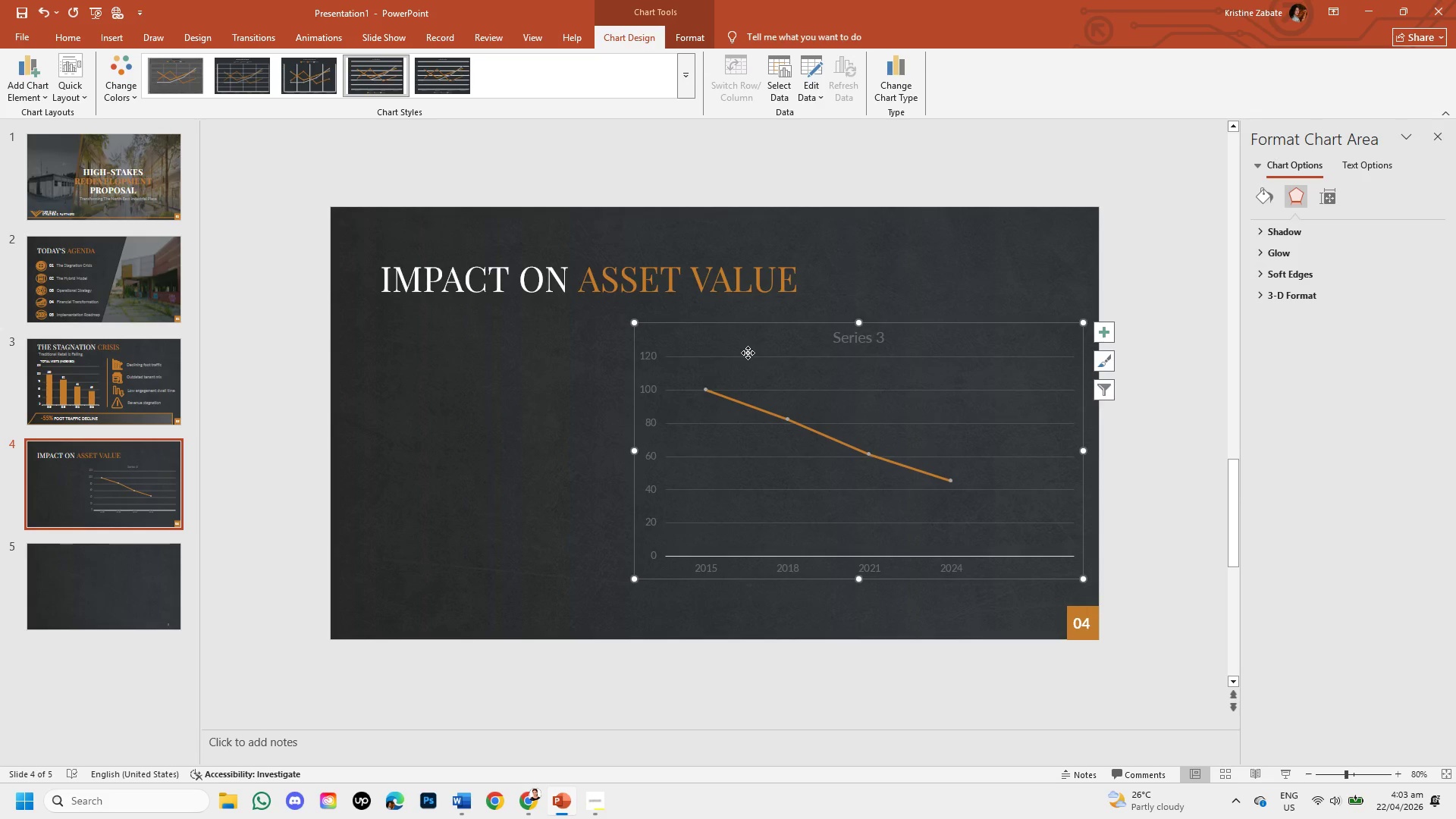 
left_click([748, 353])
 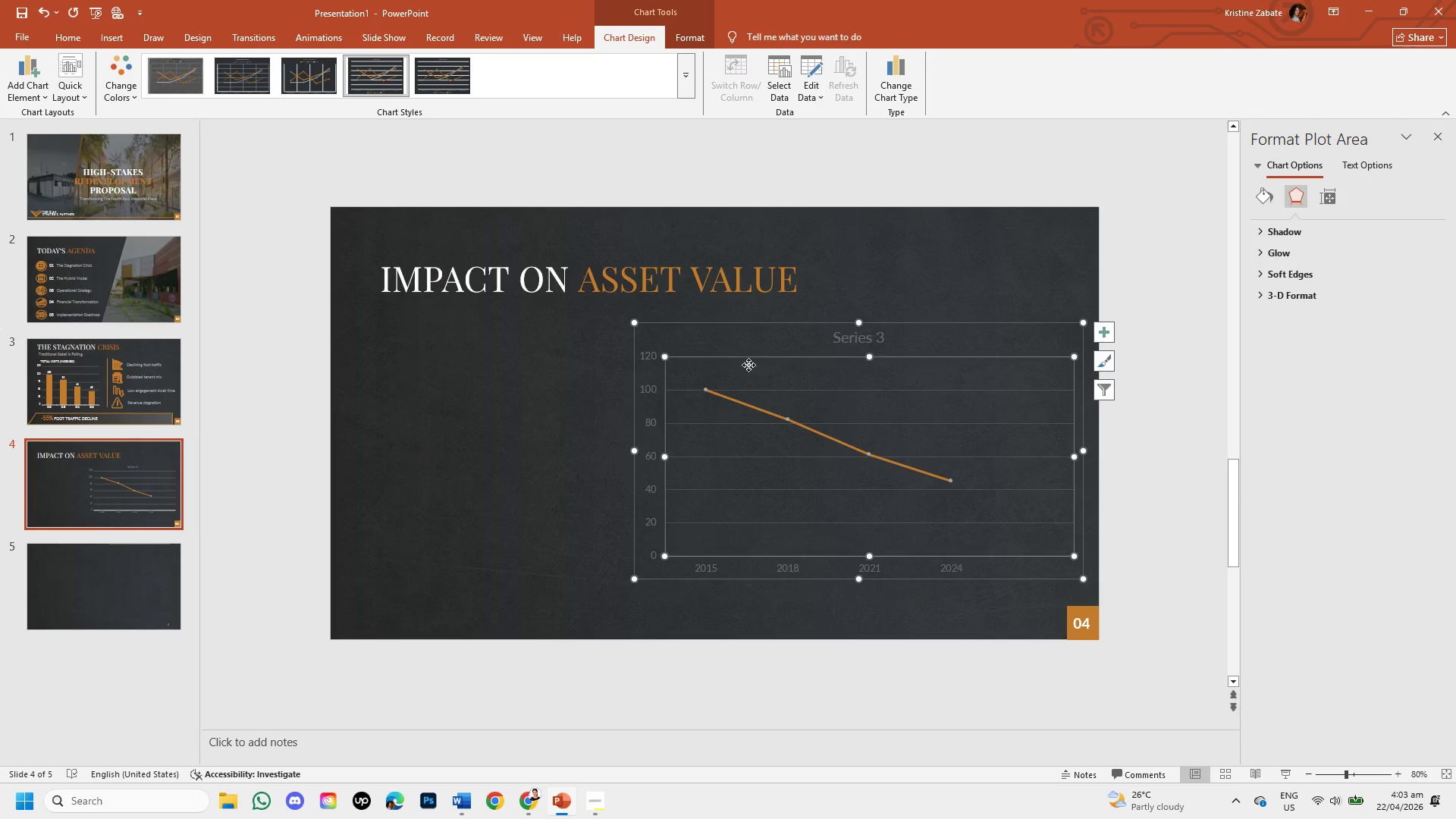 
double_click([748, 365])
 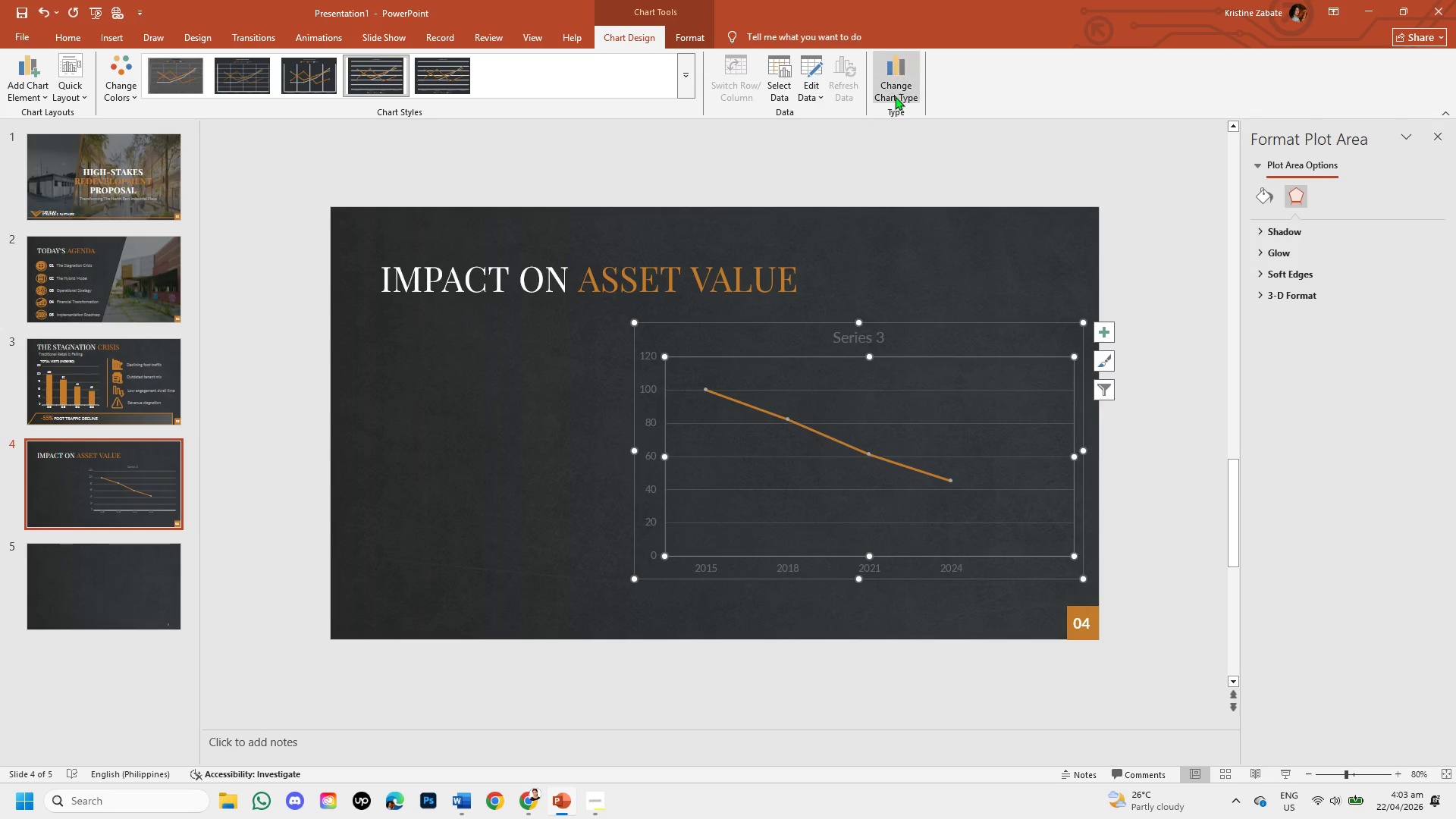 
left_click([896, 96])
 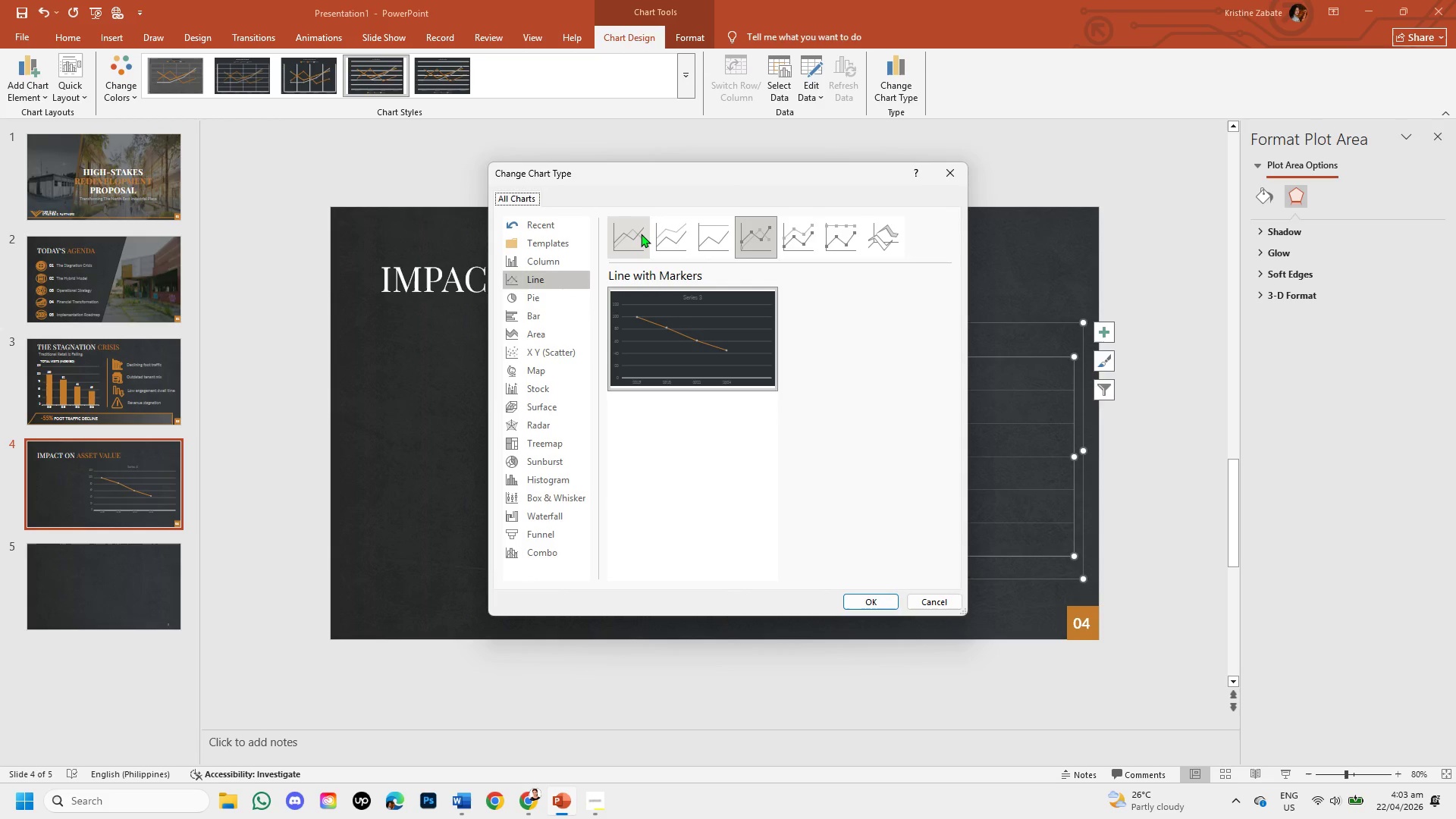 
left_click([641, 234])
 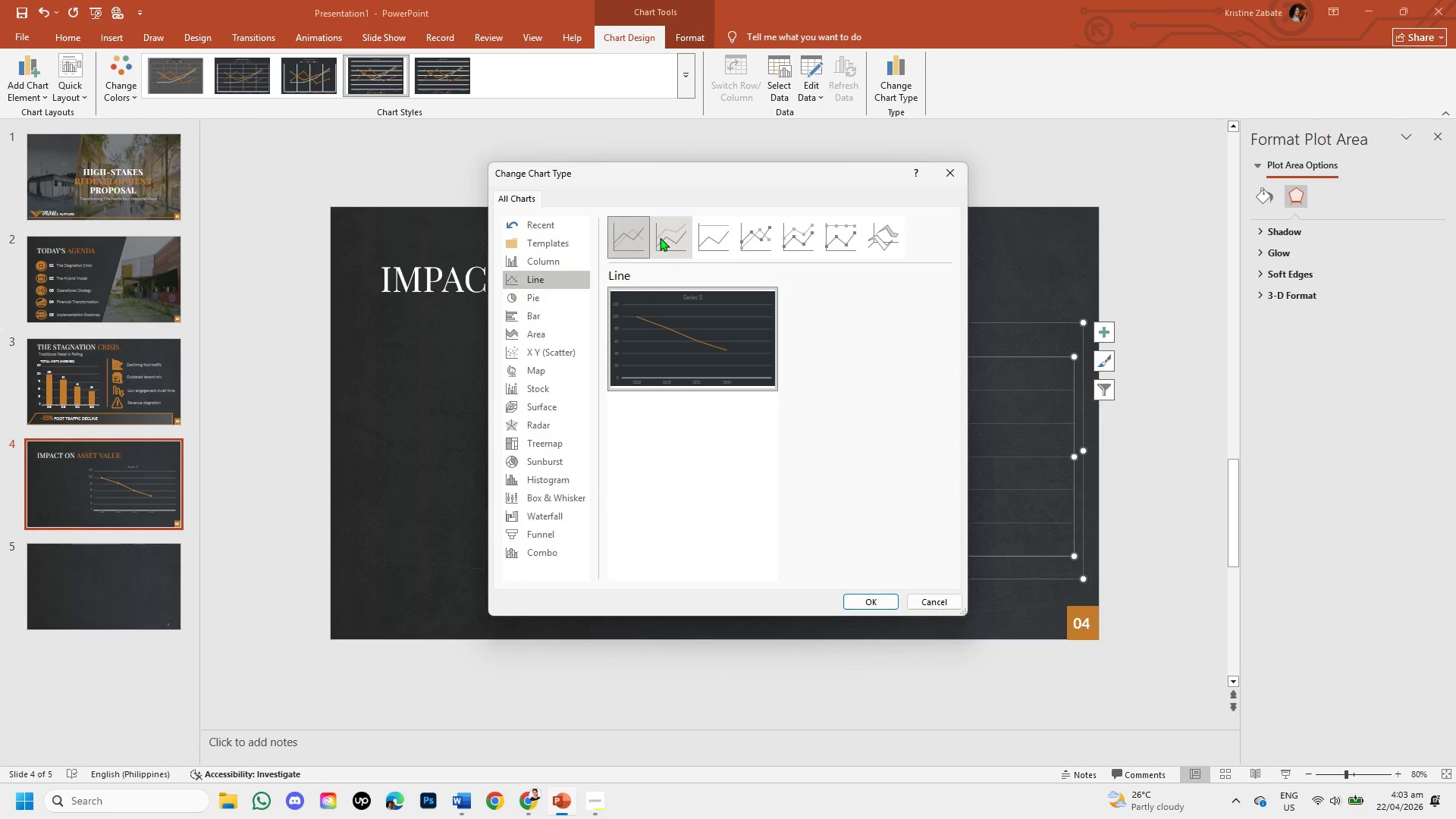 
left_click([660, 237])
 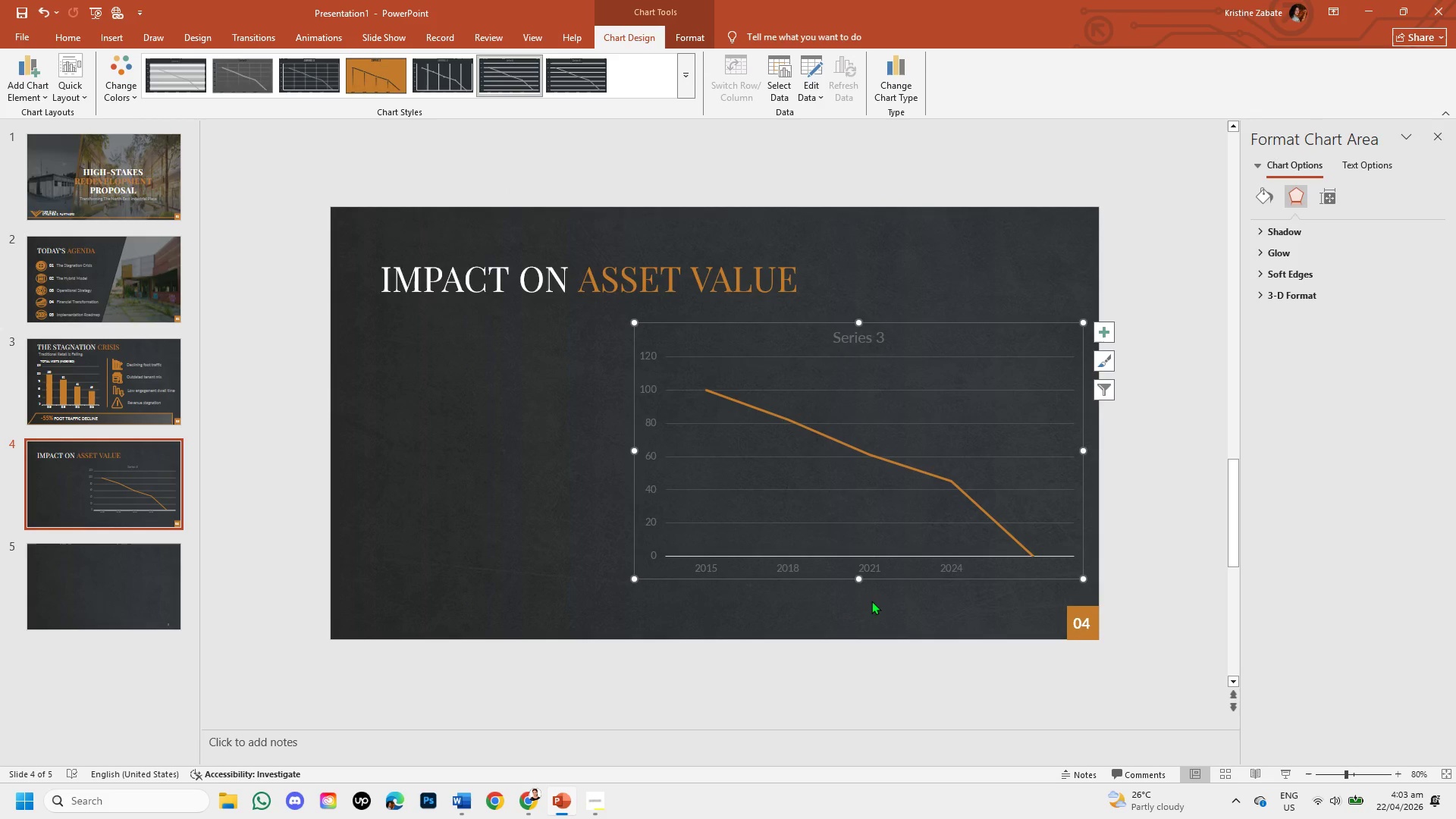 
wait(15.83)
 